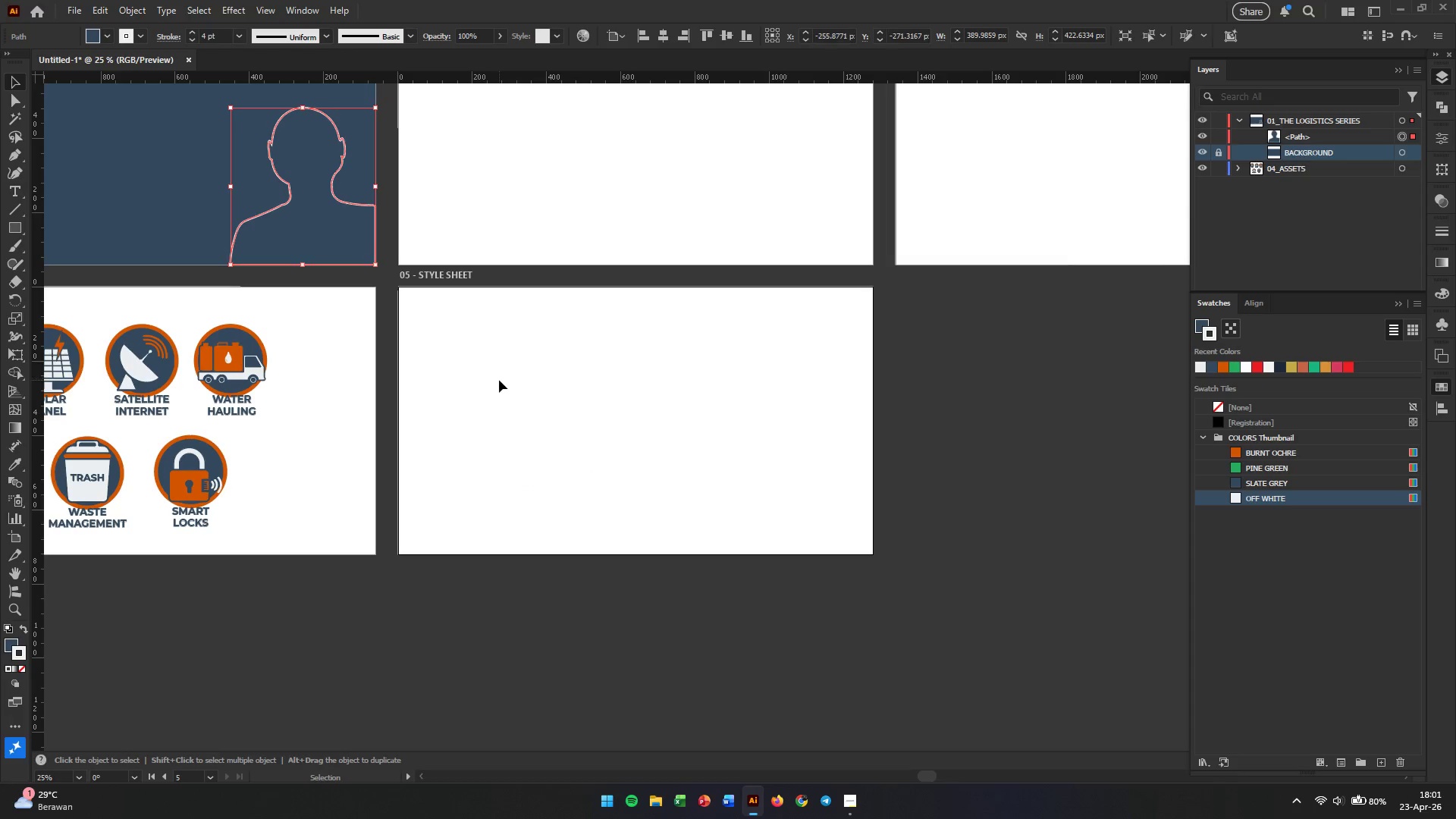 
left_click([499, 380])
 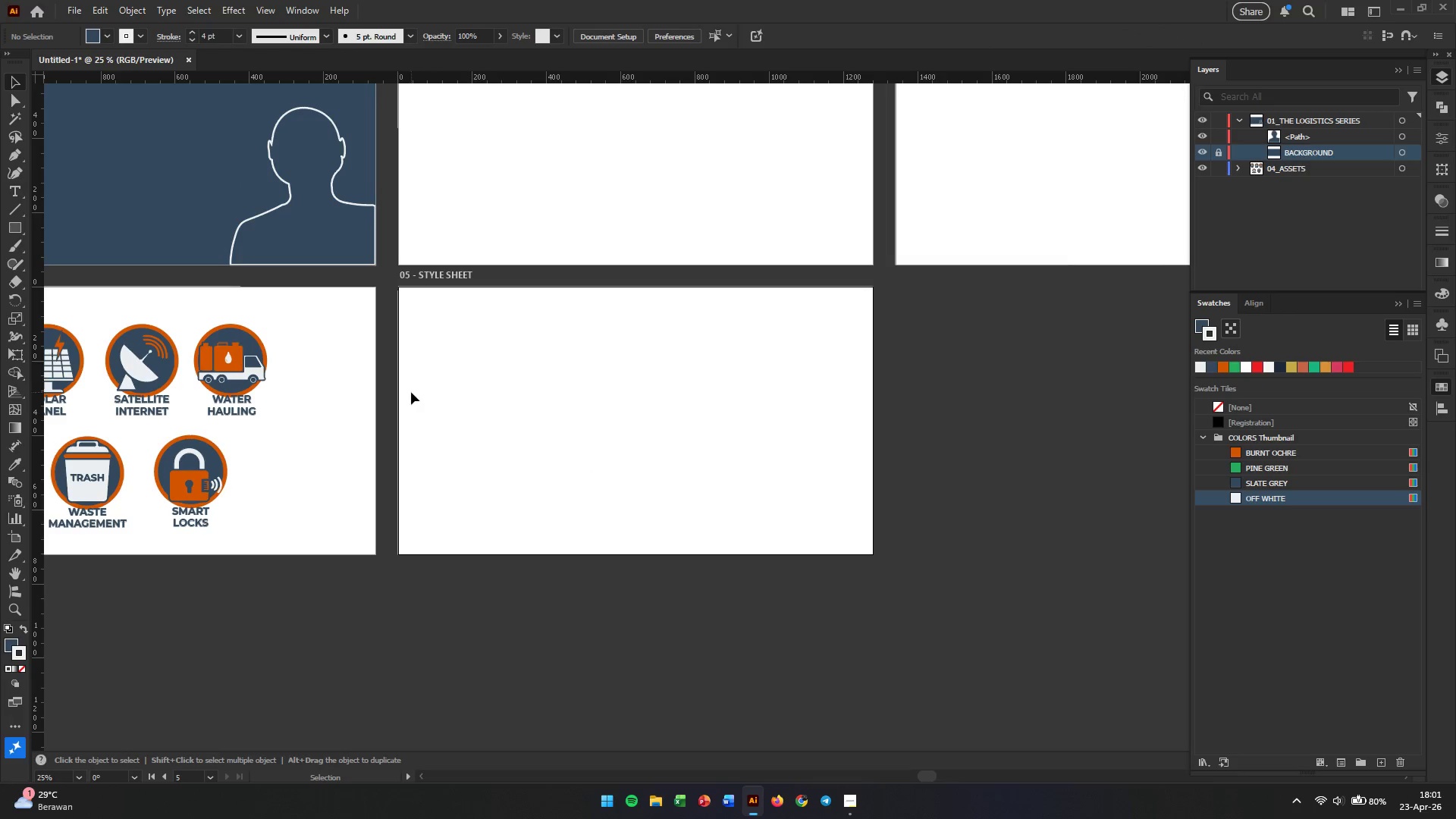 
hold_key(key=Space, duration=0.59)
 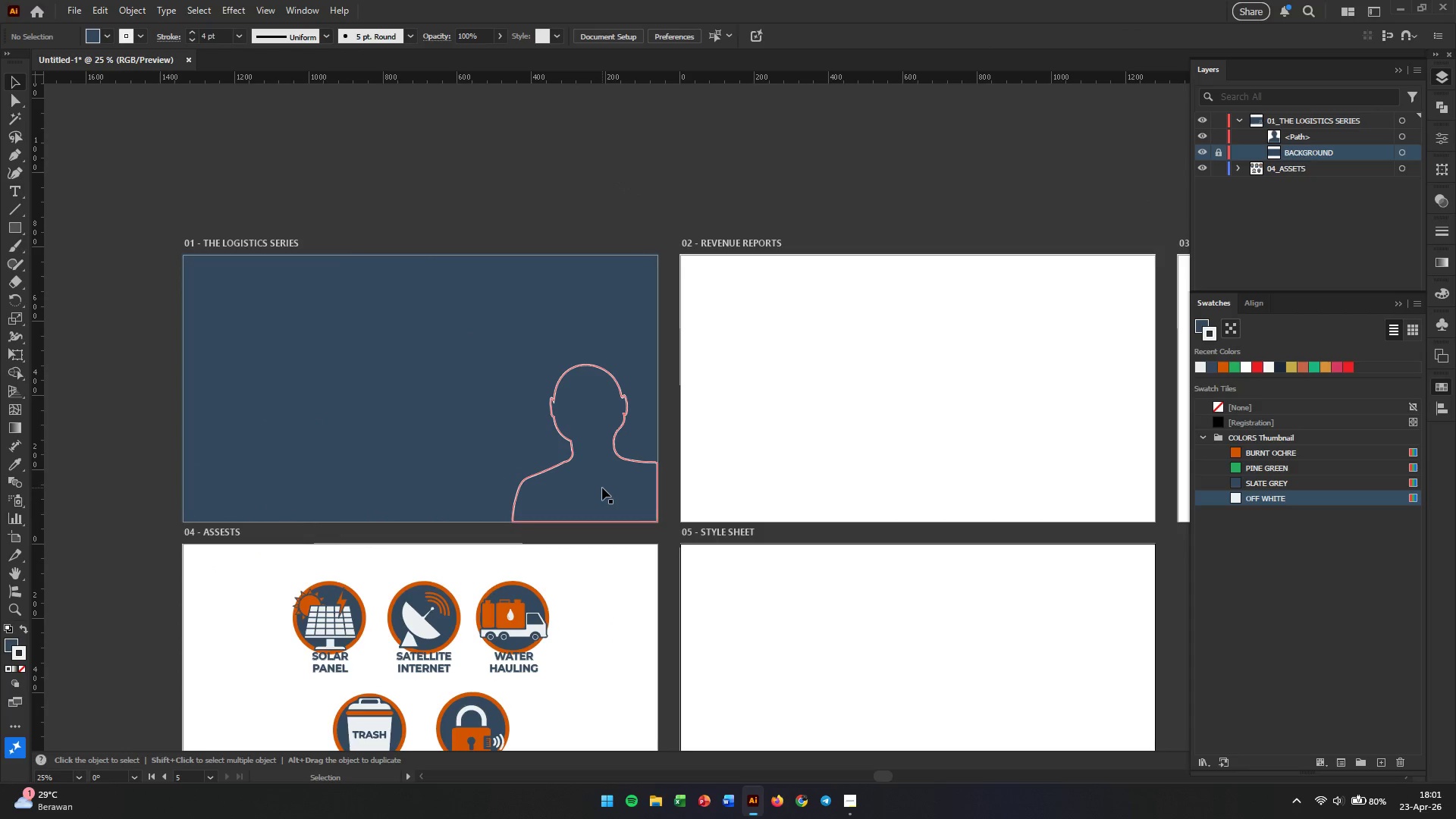 
left_click_drag(start_coordinate=[328, 384], to_coordinate=[610, 641])
 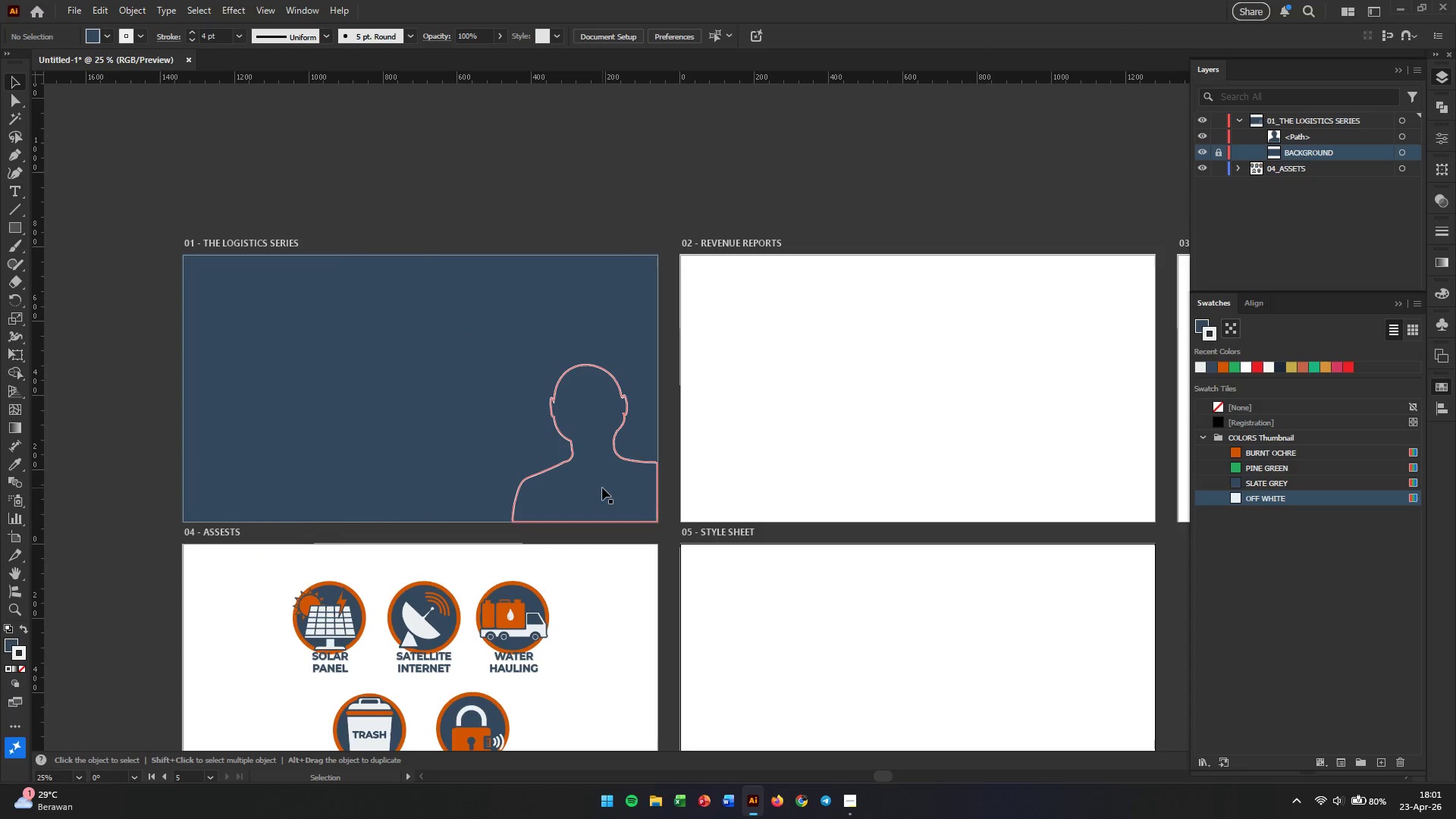 
left_click([602, 488])
 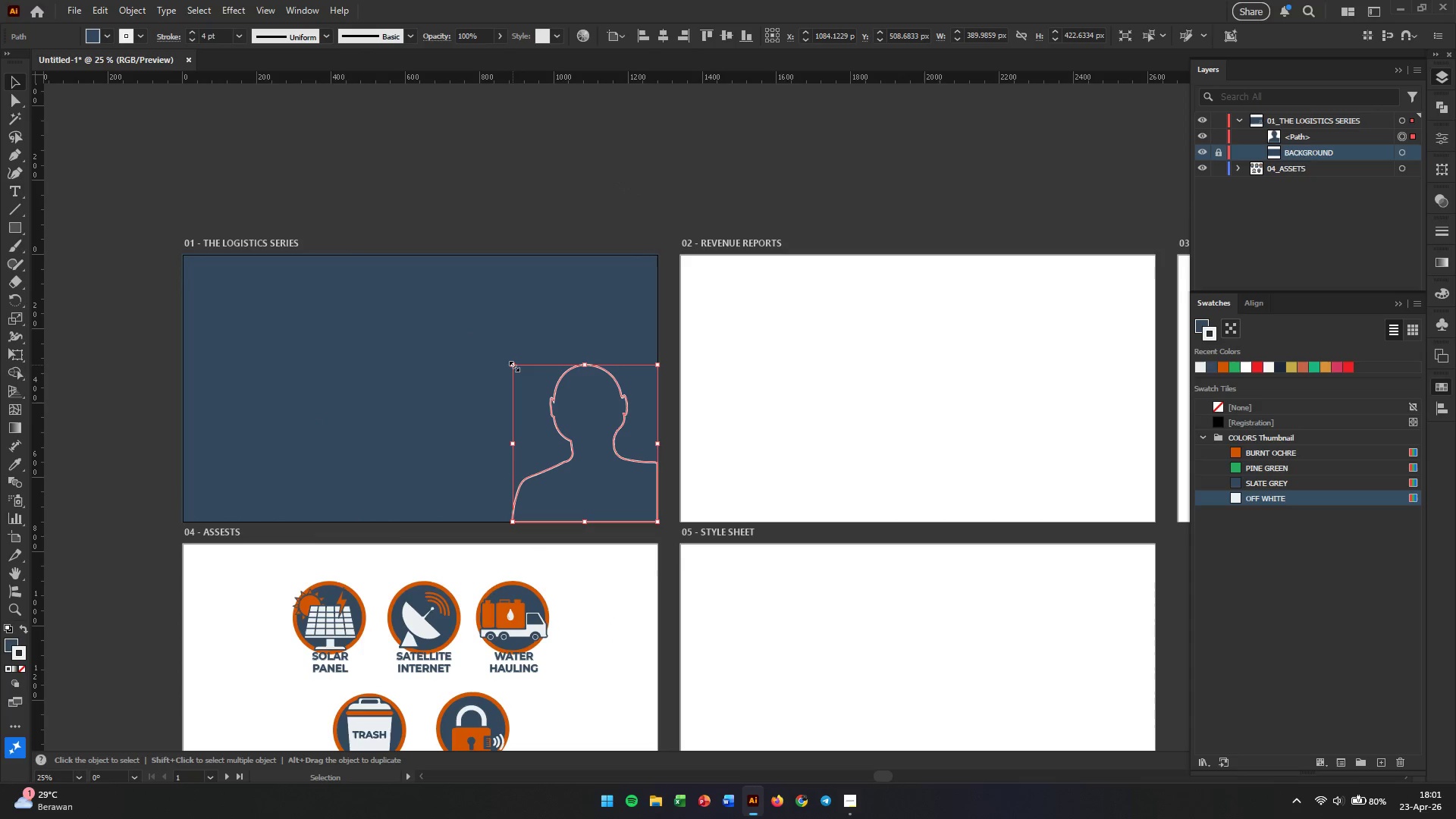 
left_click_drag(start_coordinate=[513, 365], to_coordinate=[496, 353])
 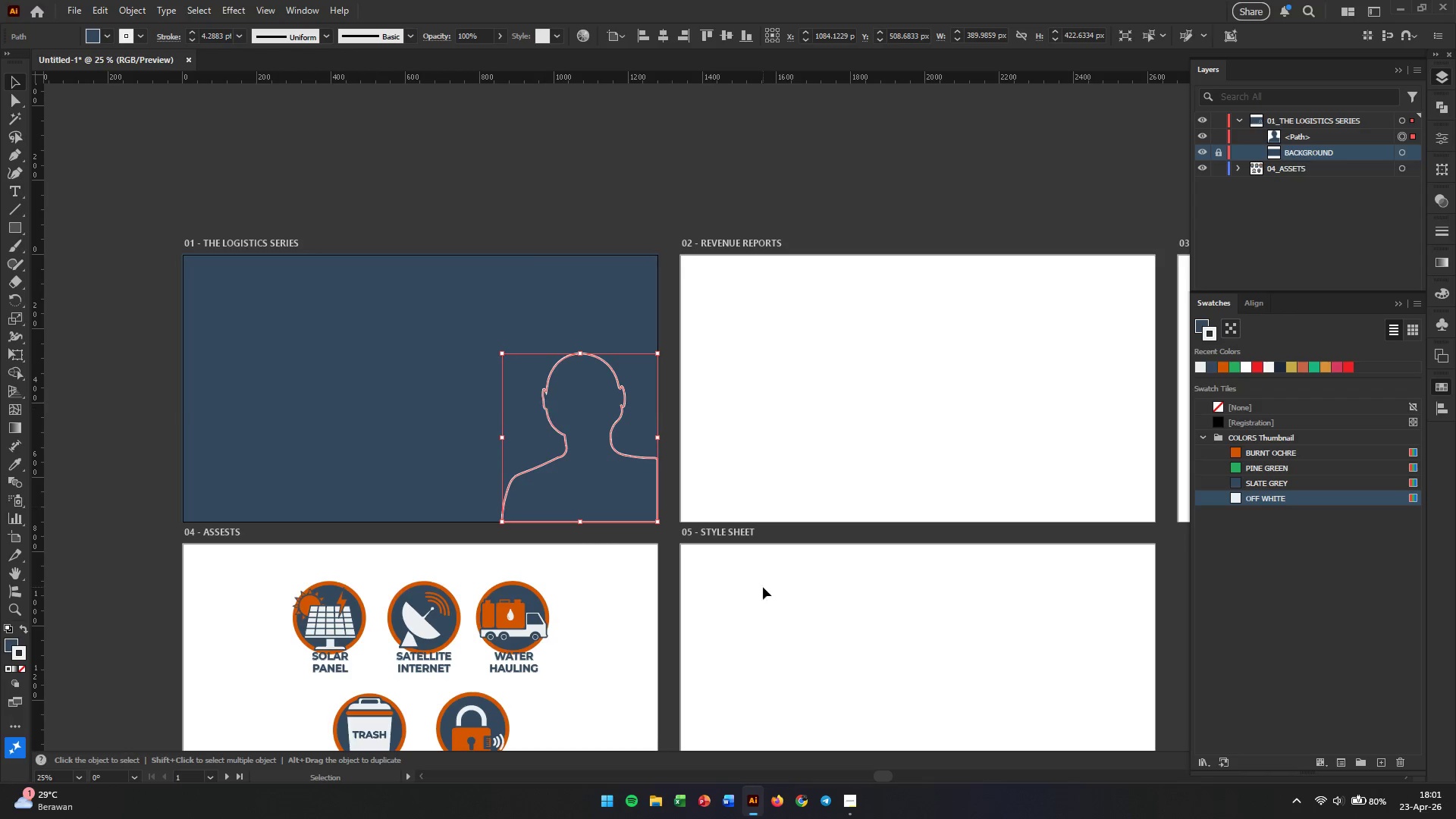 
hold_key(key=ShiftLeft, duration=1.19)
 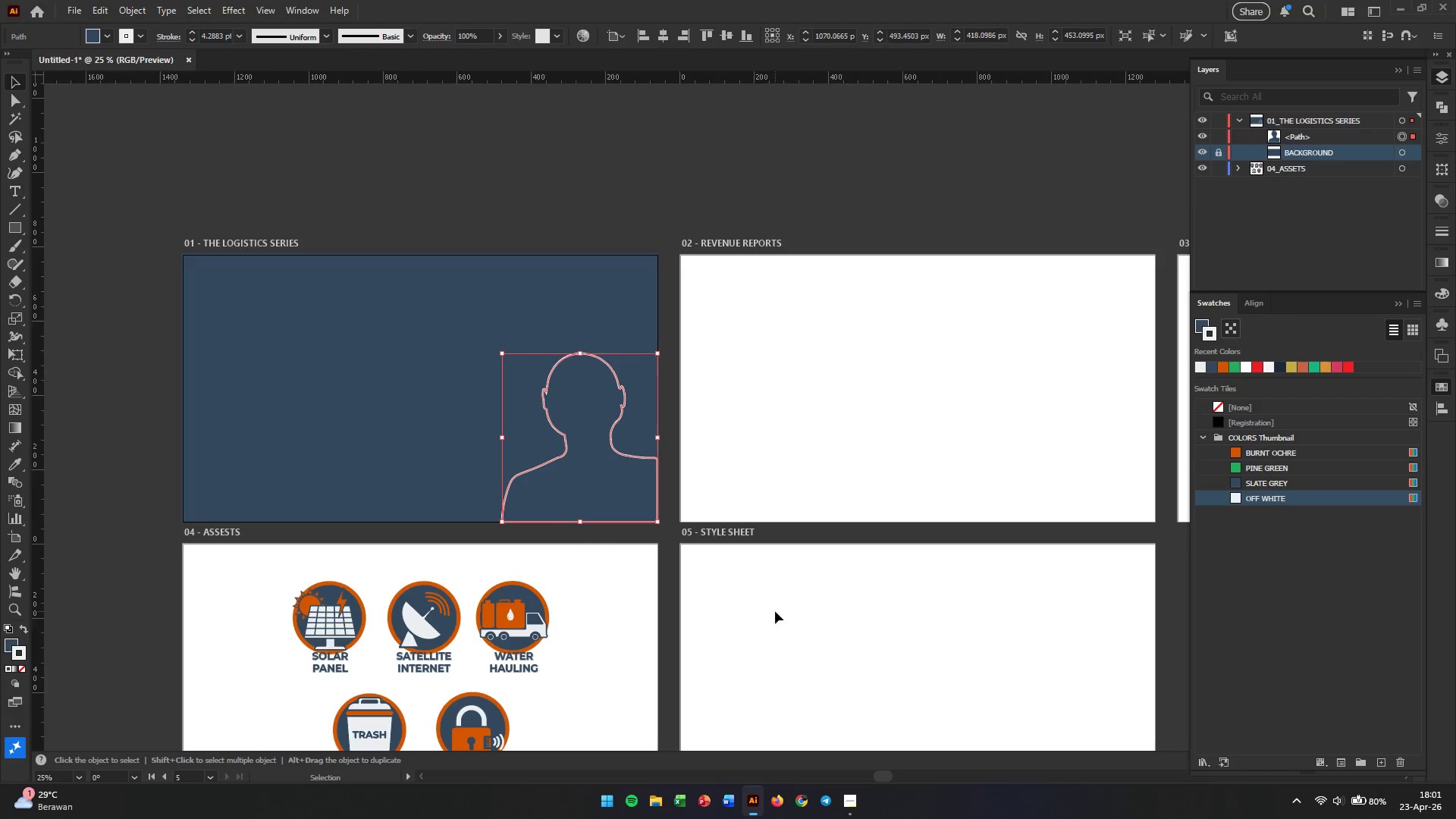 
left_click([775, 611])
 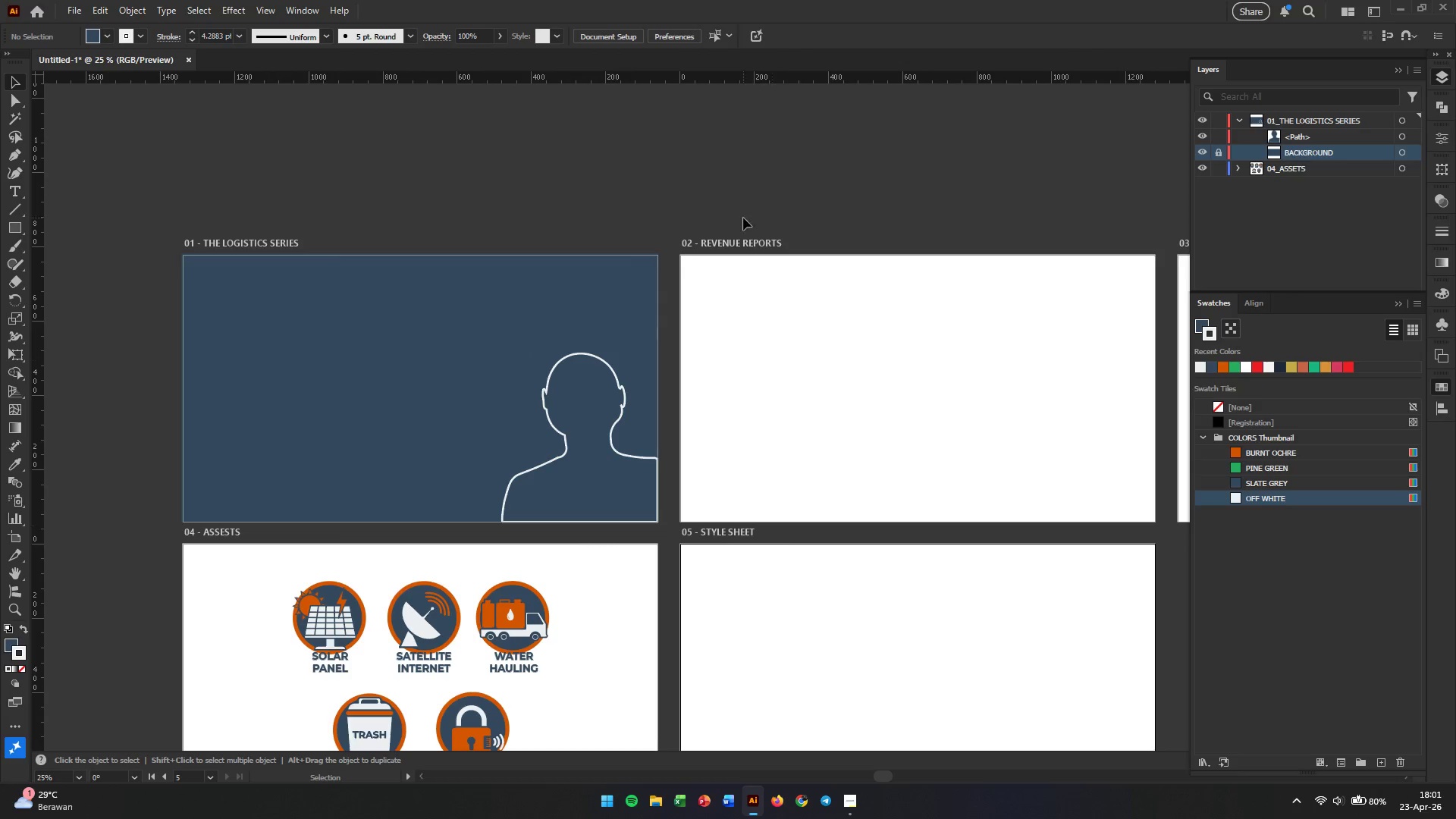 
left_click([740, 171])
 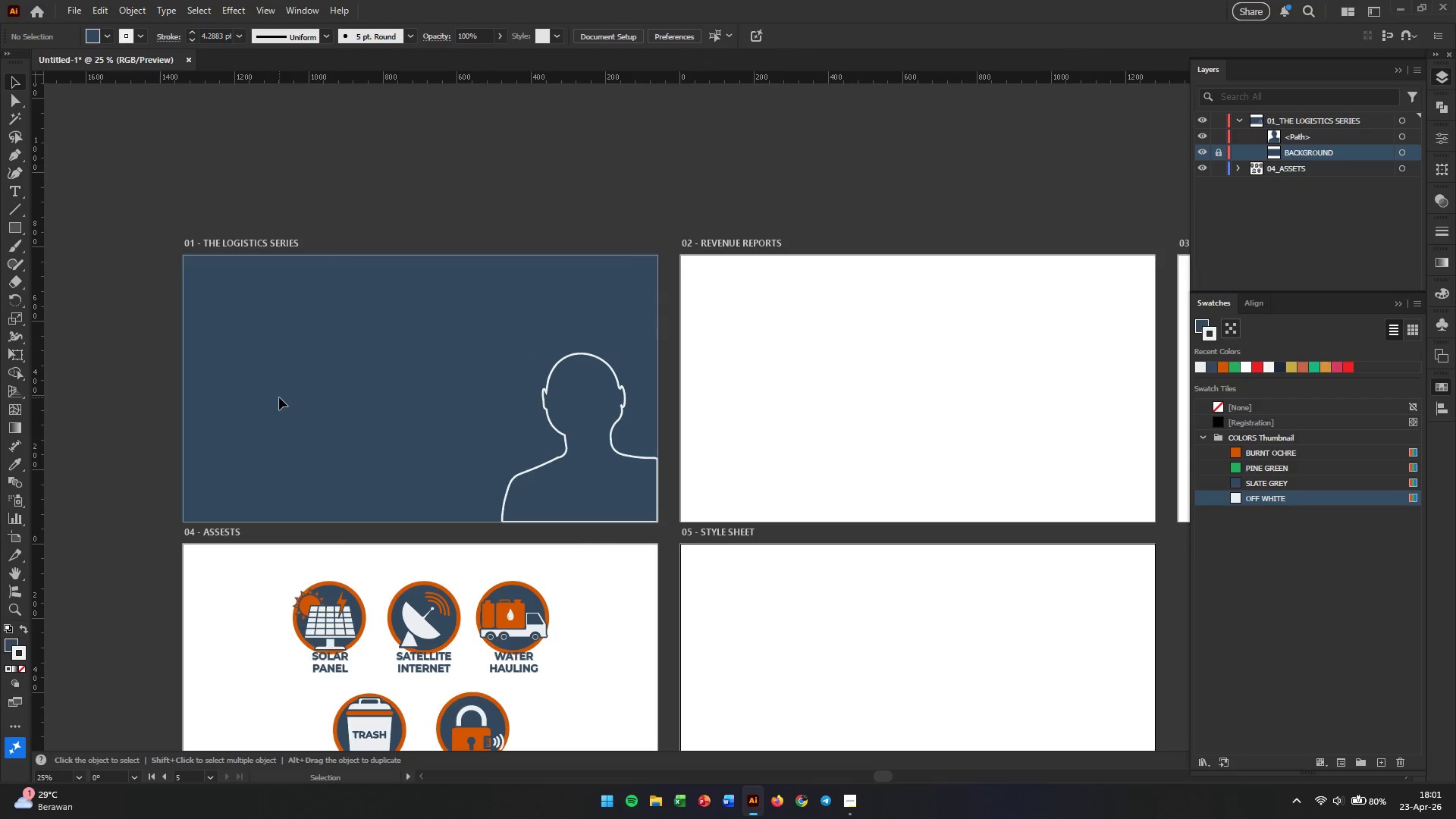 
left_click([279, 397])
 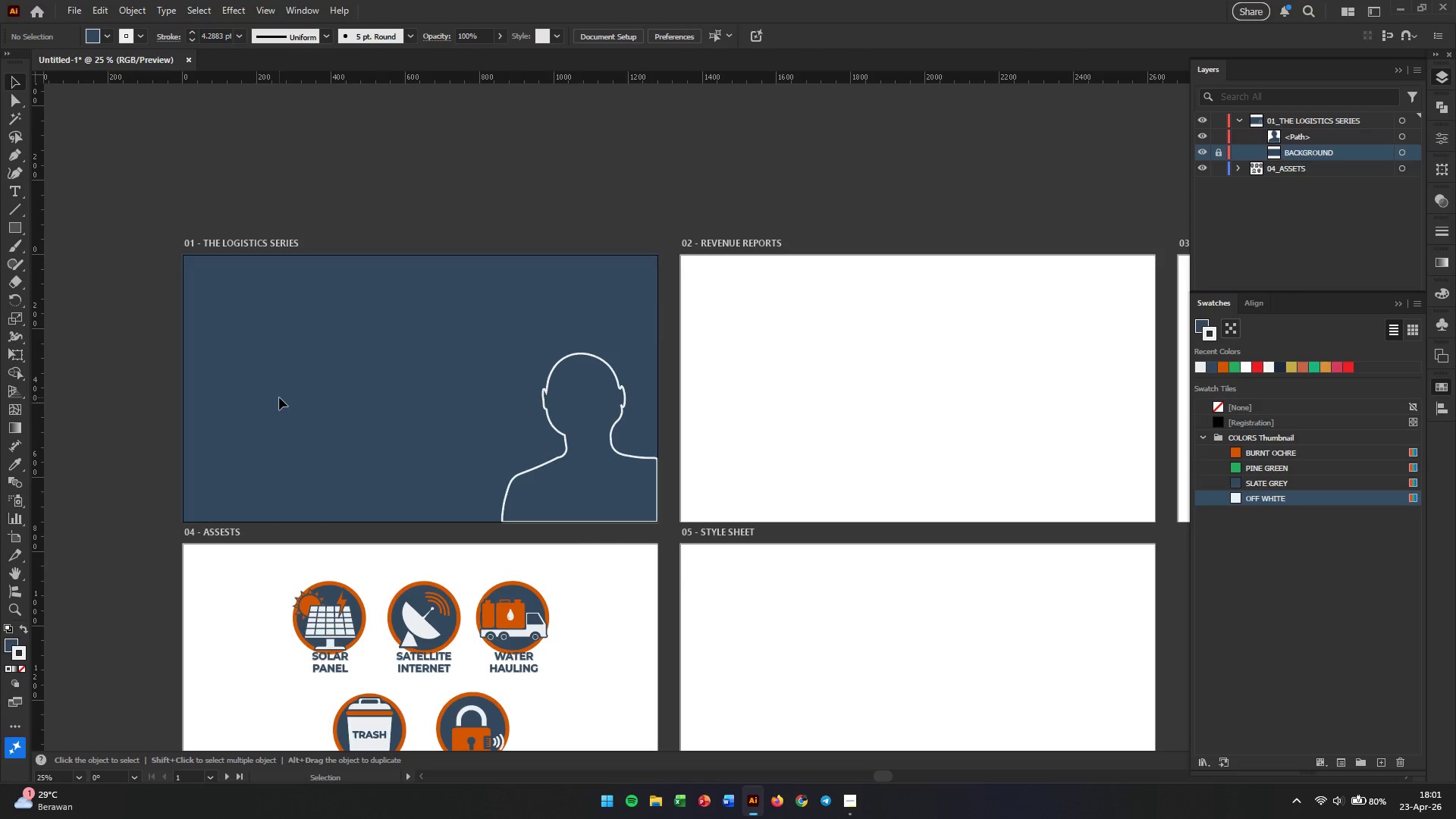 
wait(10.08)
 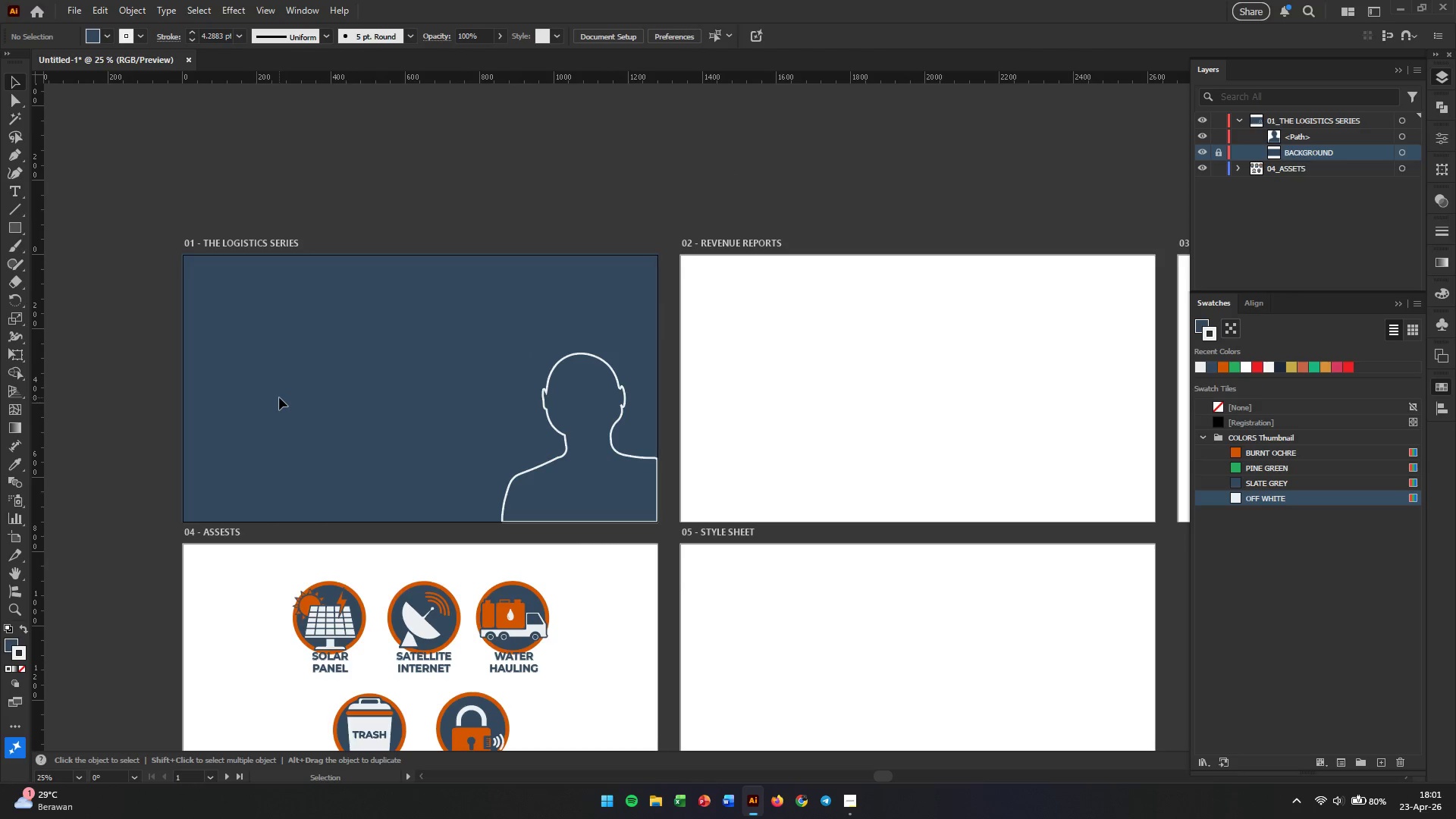 
left_click([478, 204])
 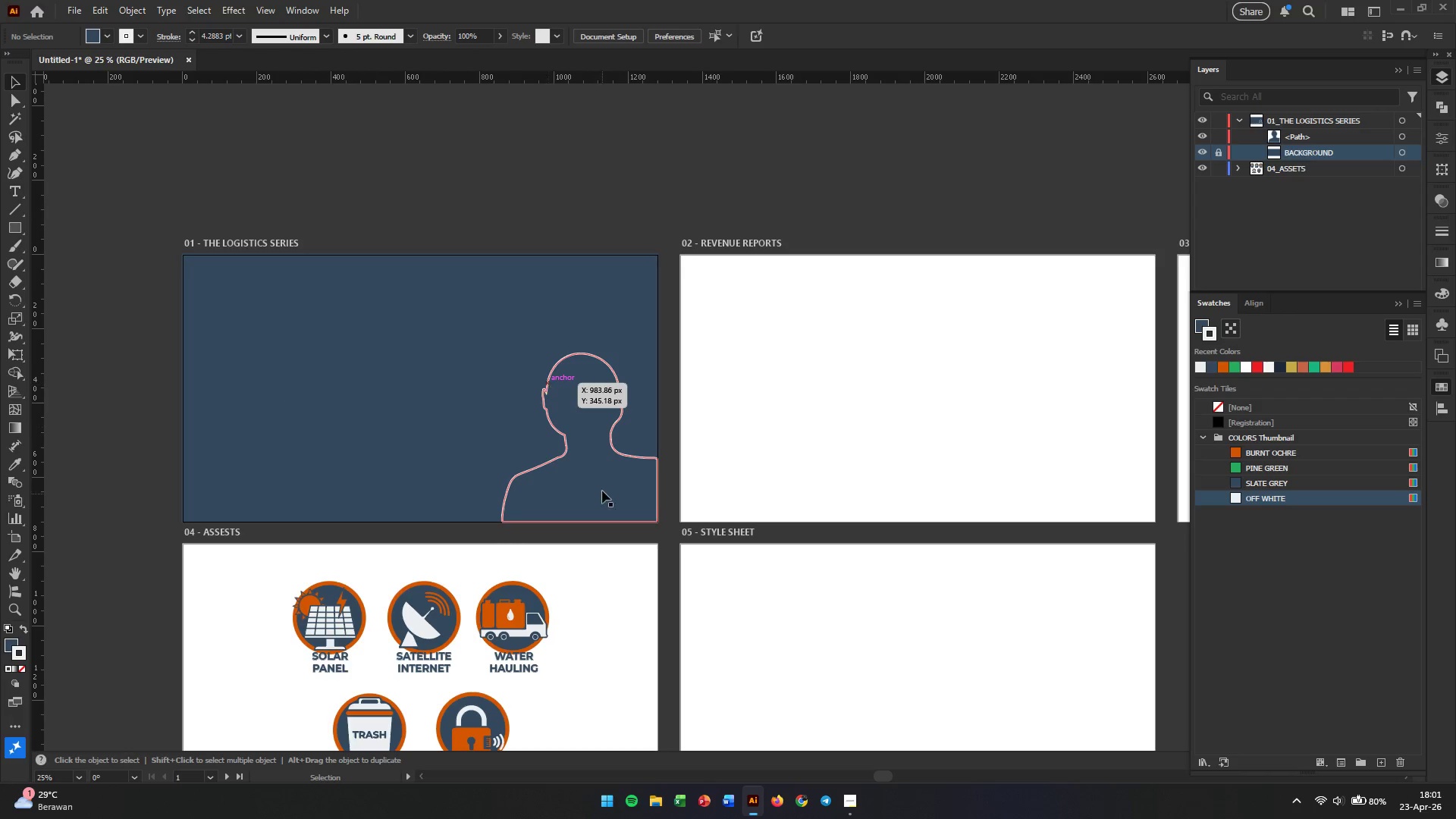 
left_click([654, 799])
 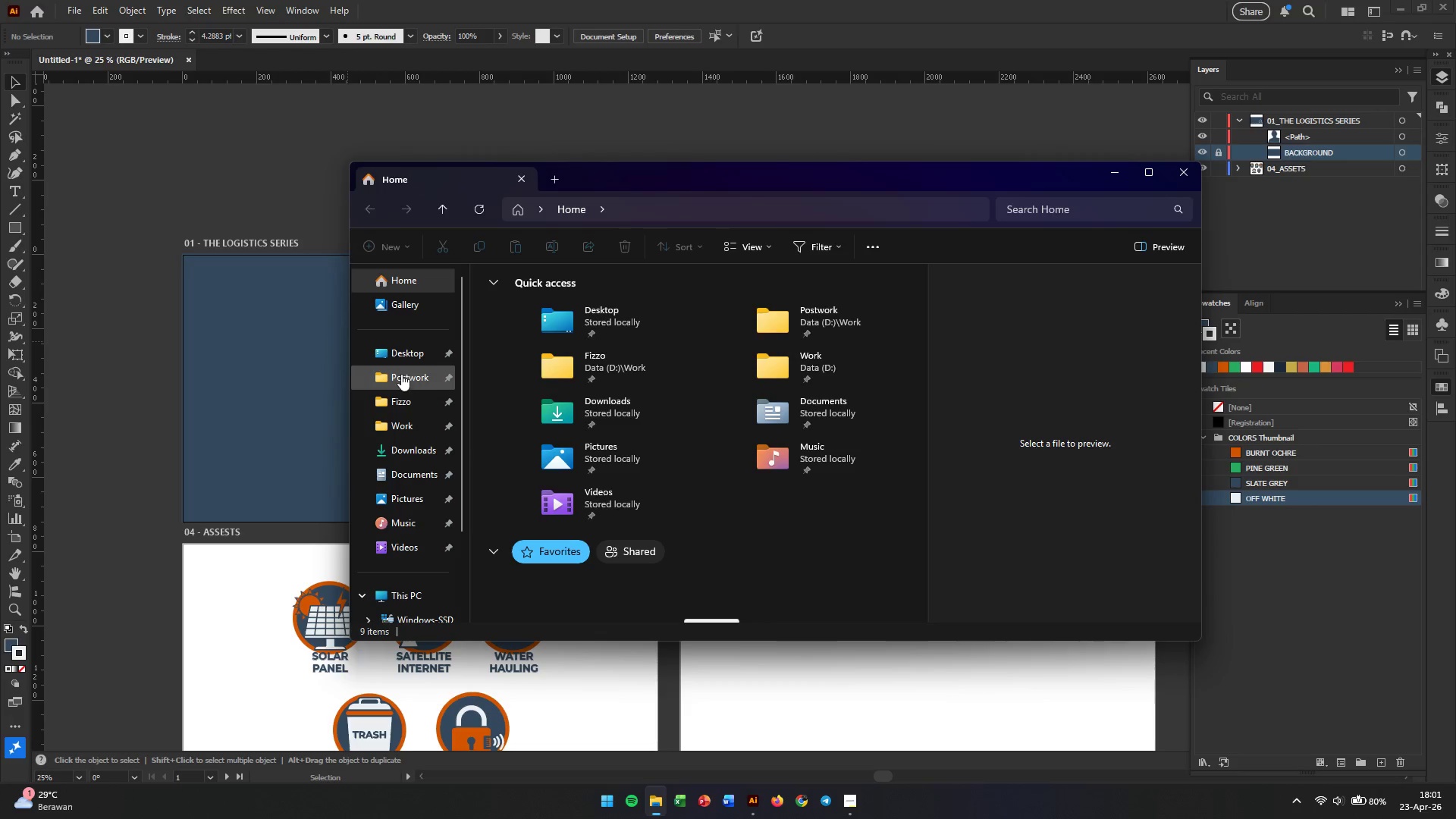 
double_click([527, 300])
 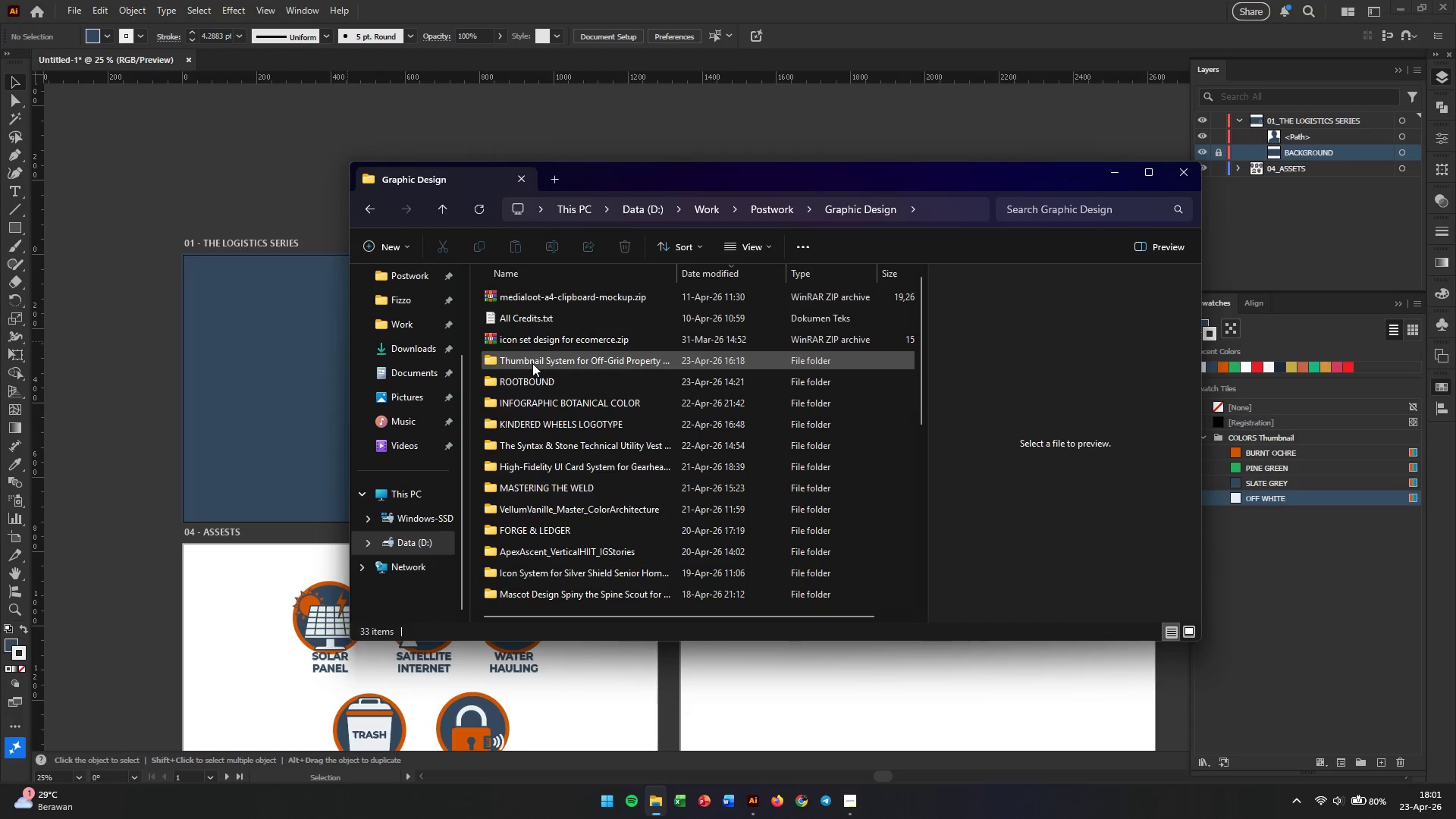 
double_click([532, 363])
 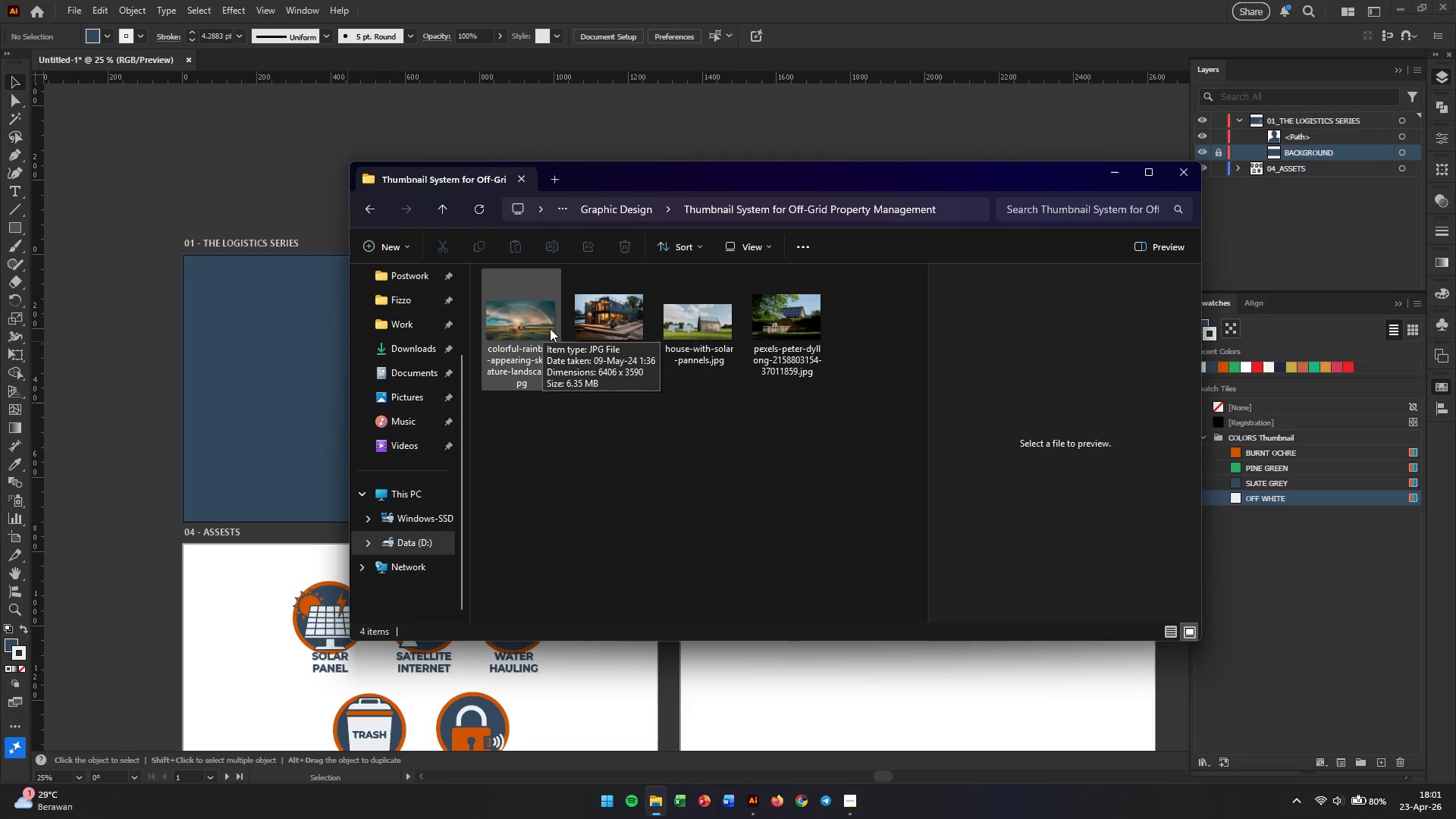 
wait(6.44)
 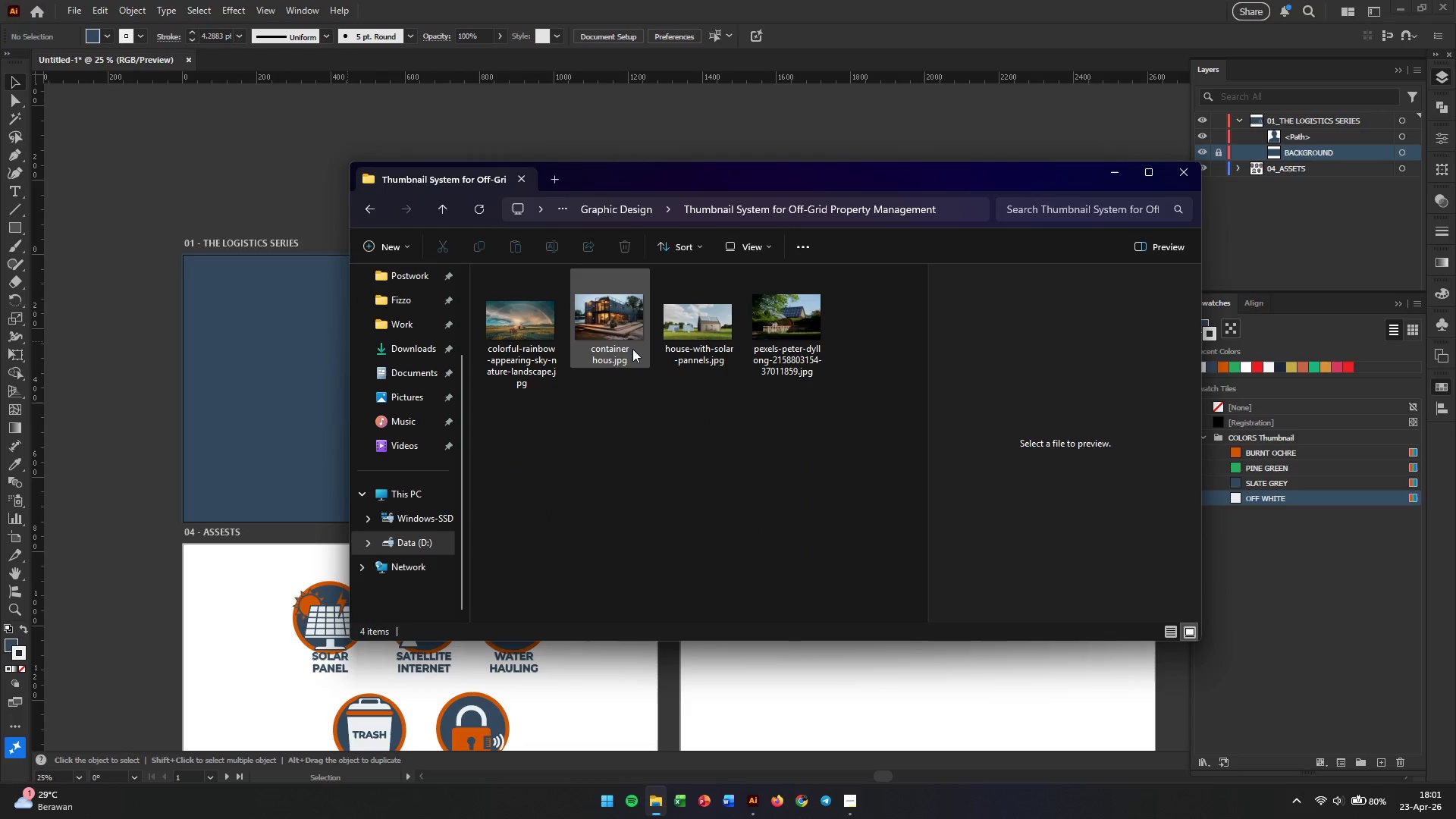 
left_click([538, 327])
 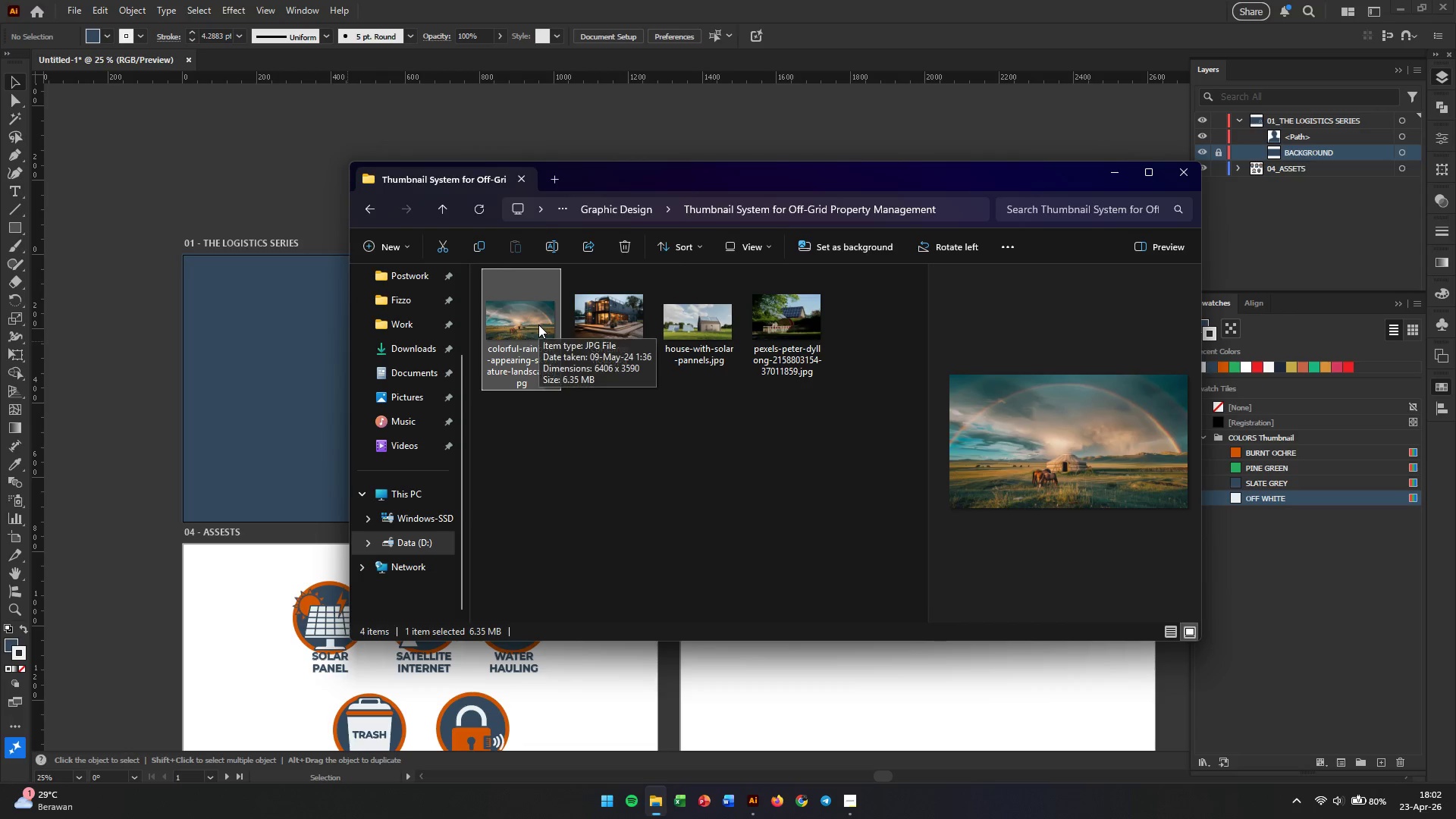 
wait(9.88)
 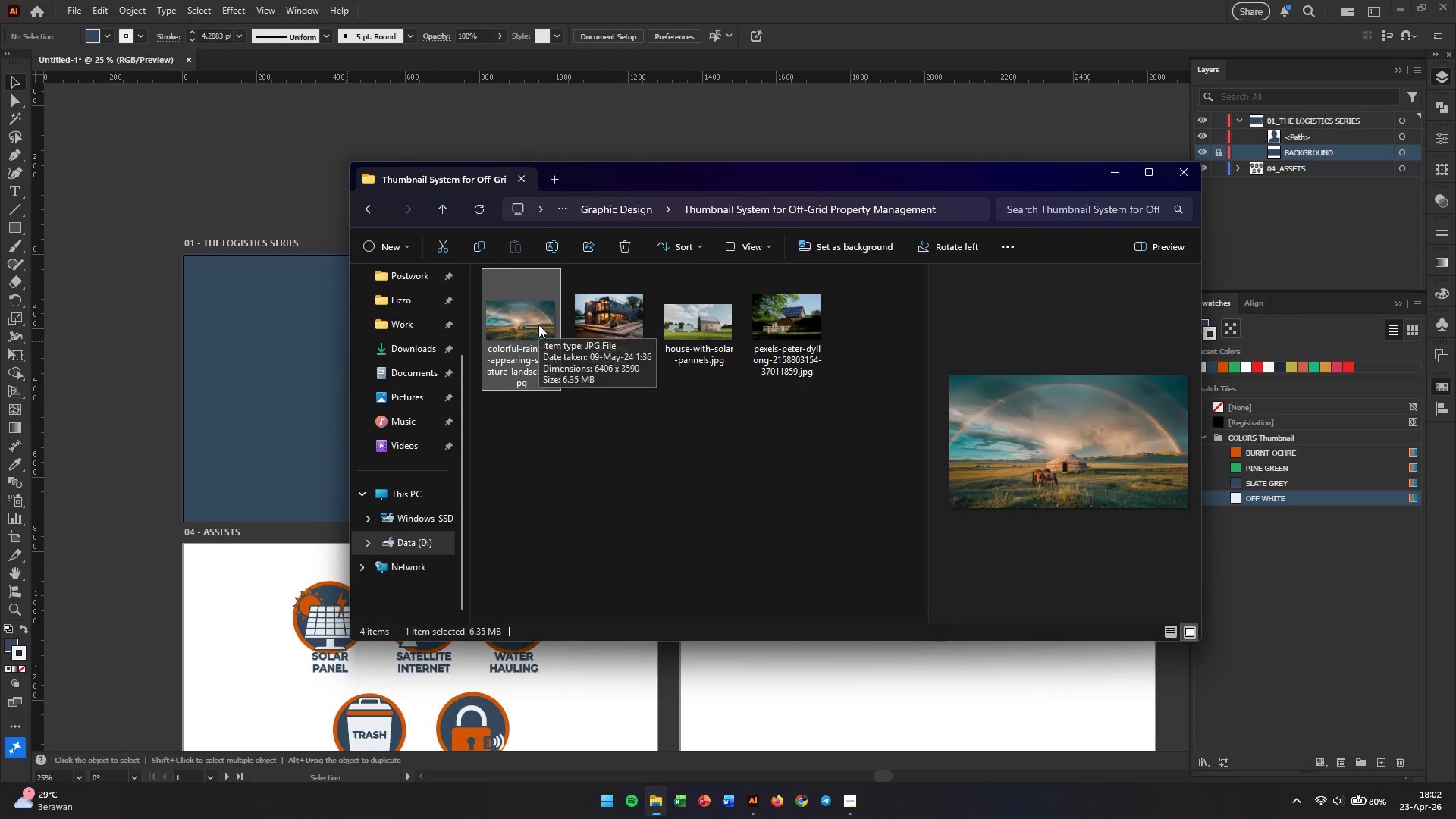 
left_click([701, 325])
 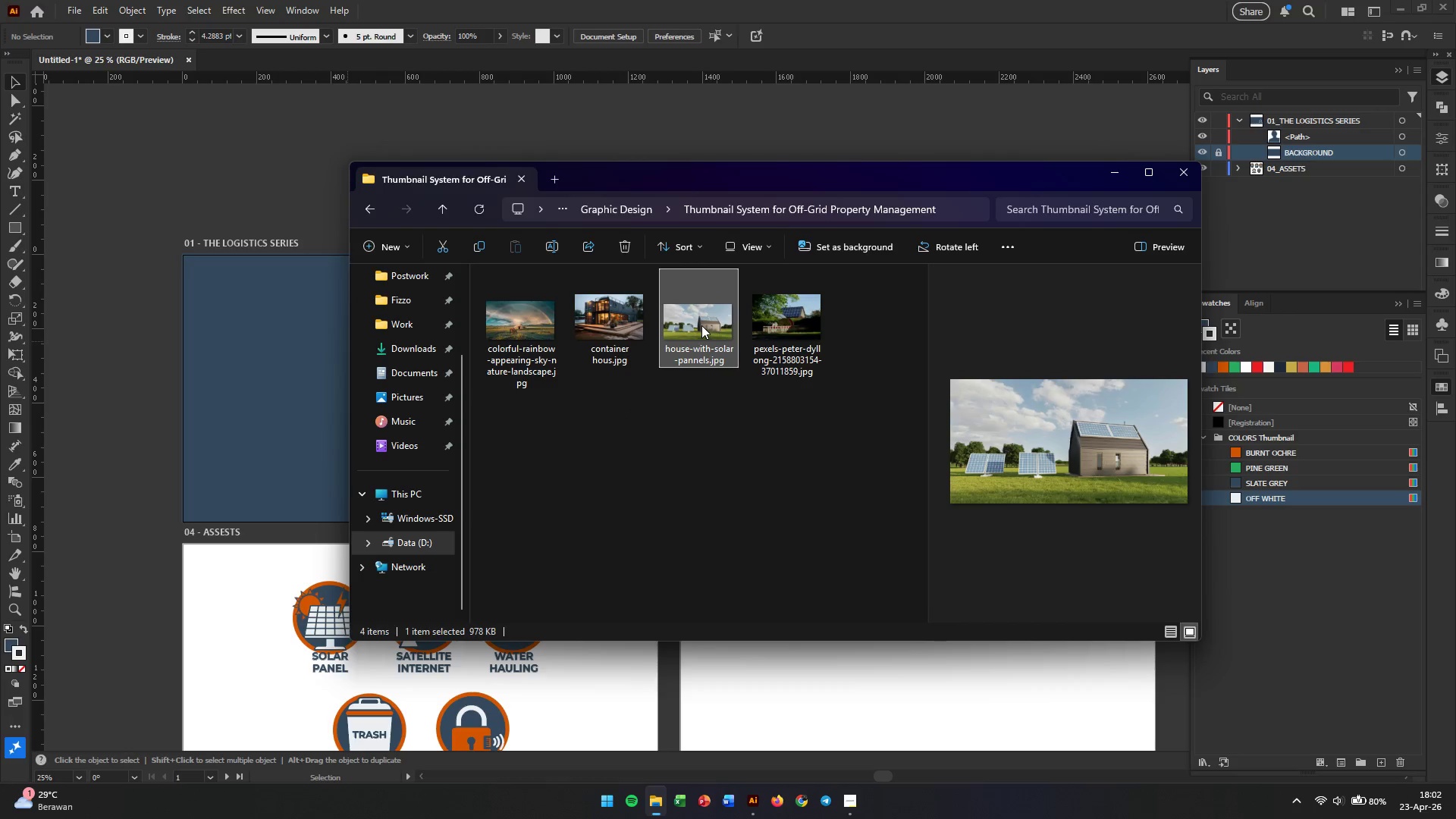 
left_click_drag(start_coordinate=[701, 325], to_coordinate=[246, 349])
 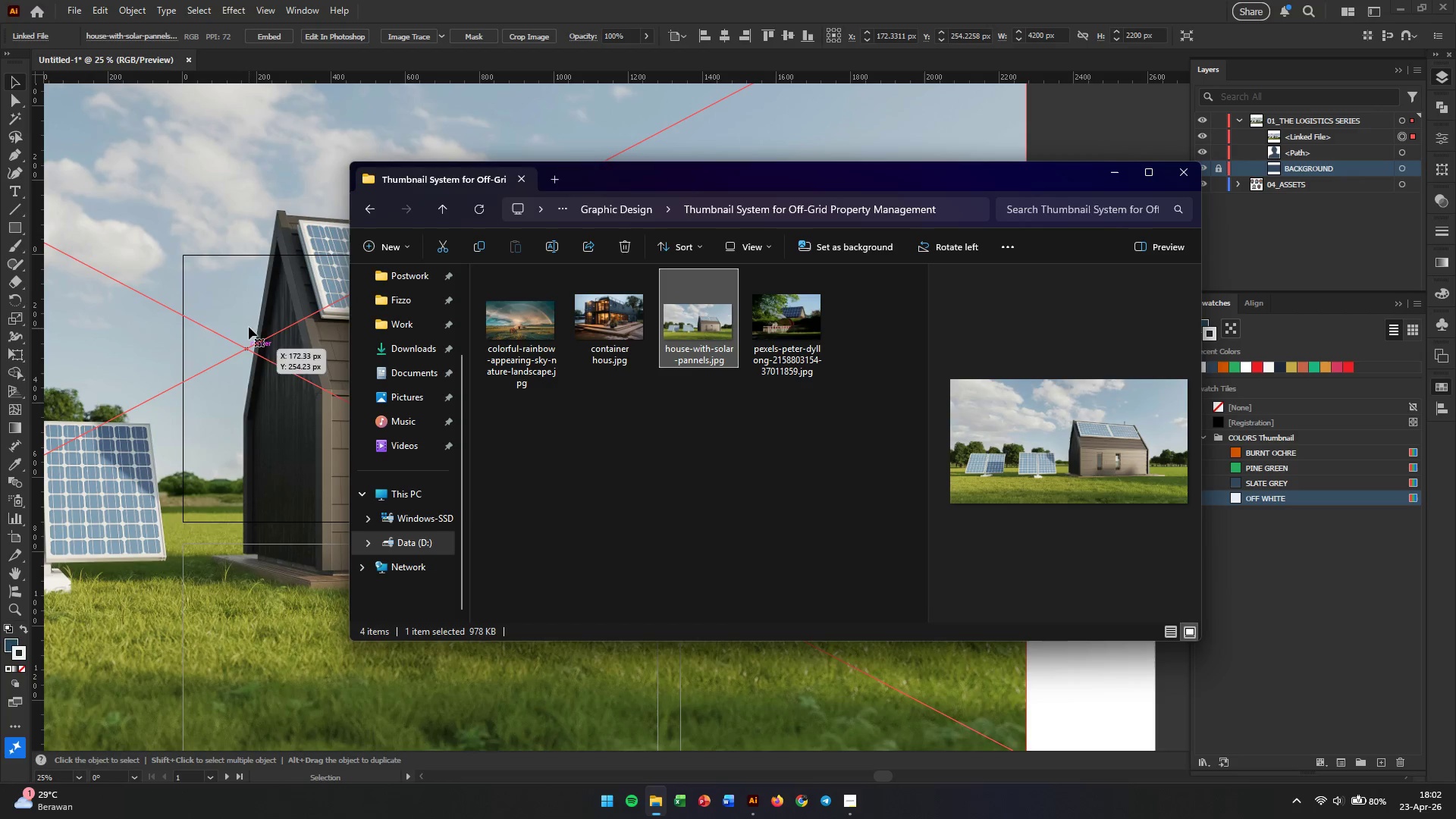 
left_click([249, 313])
 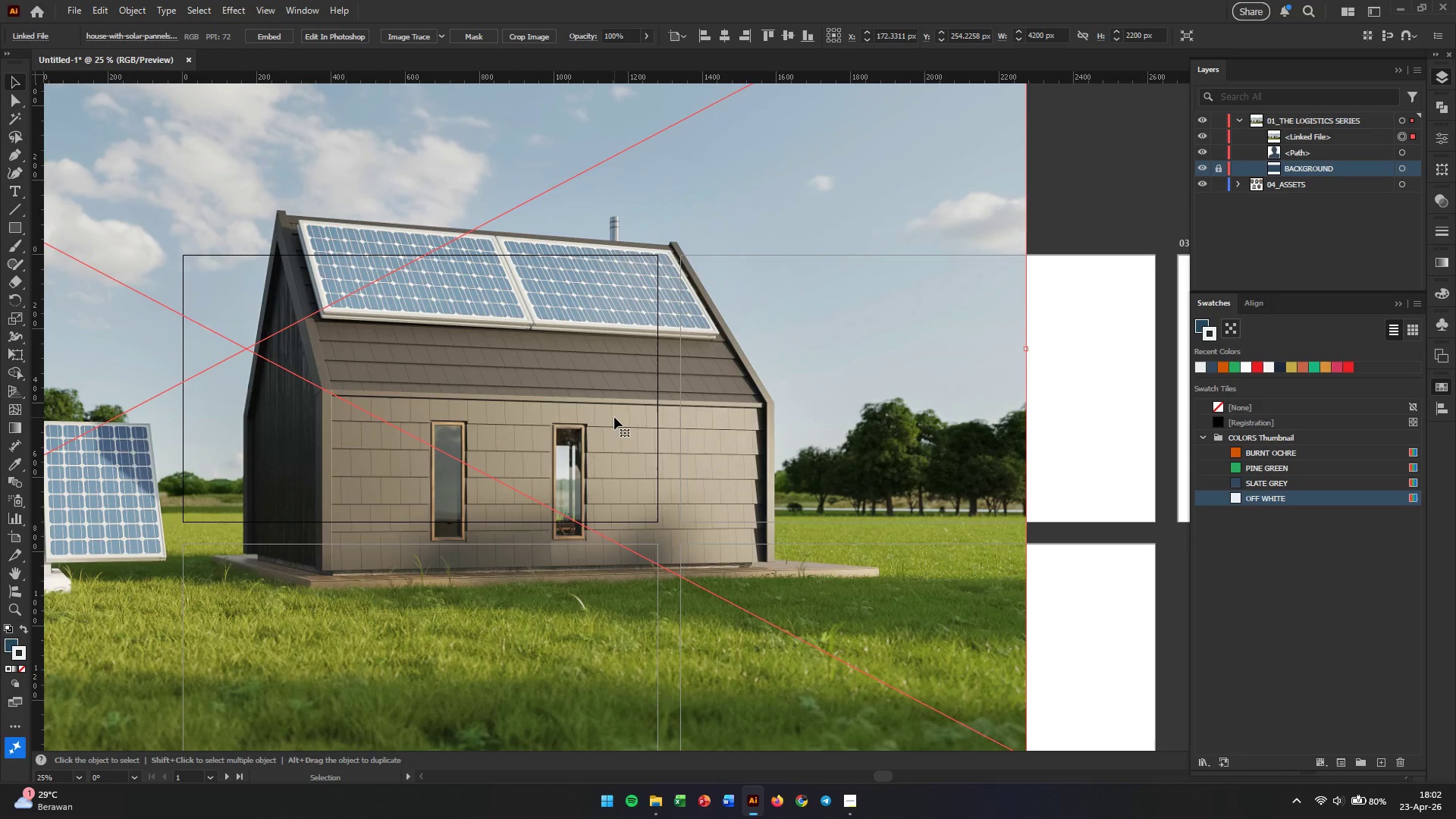 
hold_key(key=AltLeft, duration=0.36)
scroll: coordinate [614, 417], scroll_direction: down, amount: 3.0
 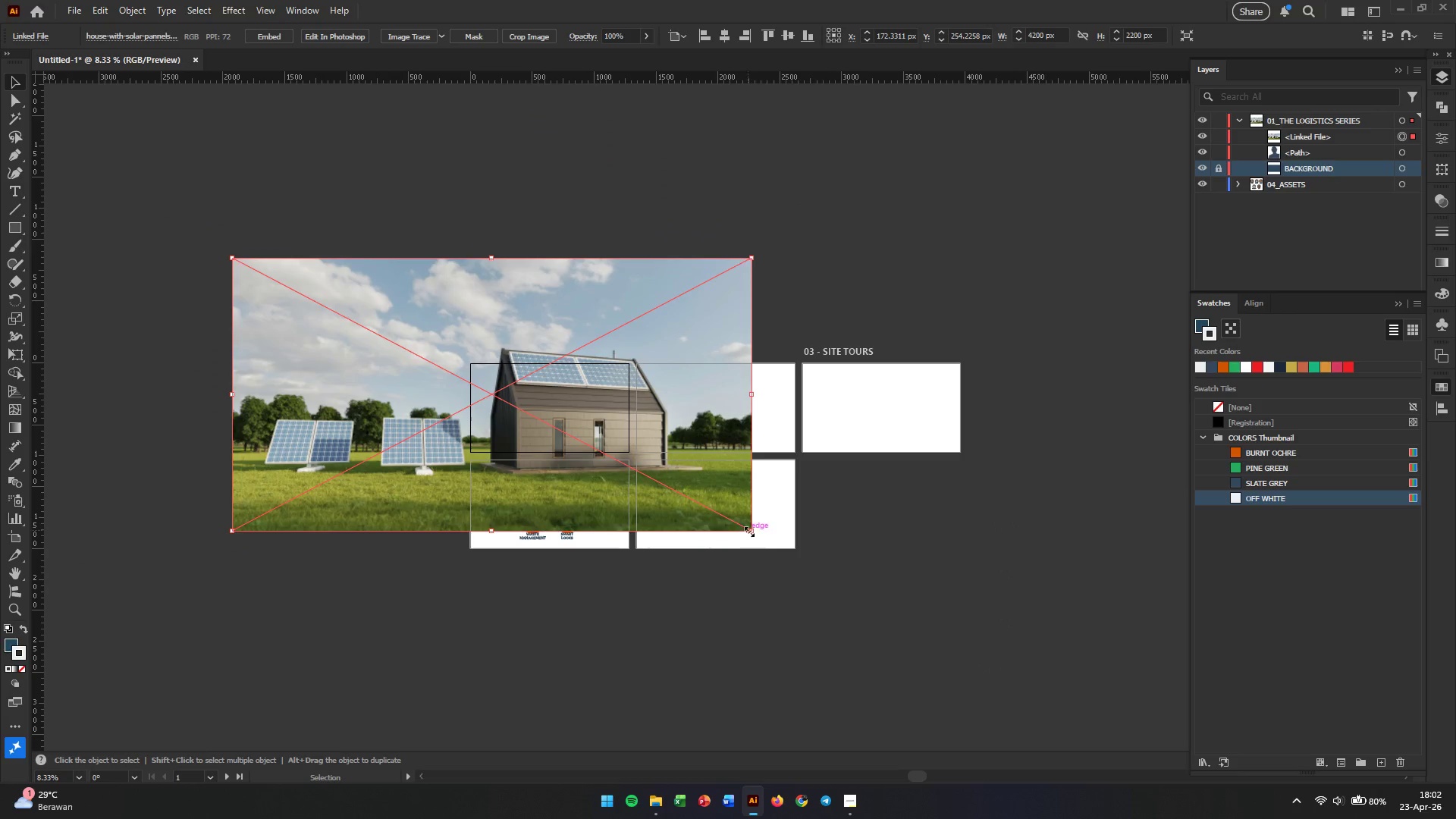 
left_click_drag(start_coordinate=[748, 530], to_coordinate=[410, 362])
 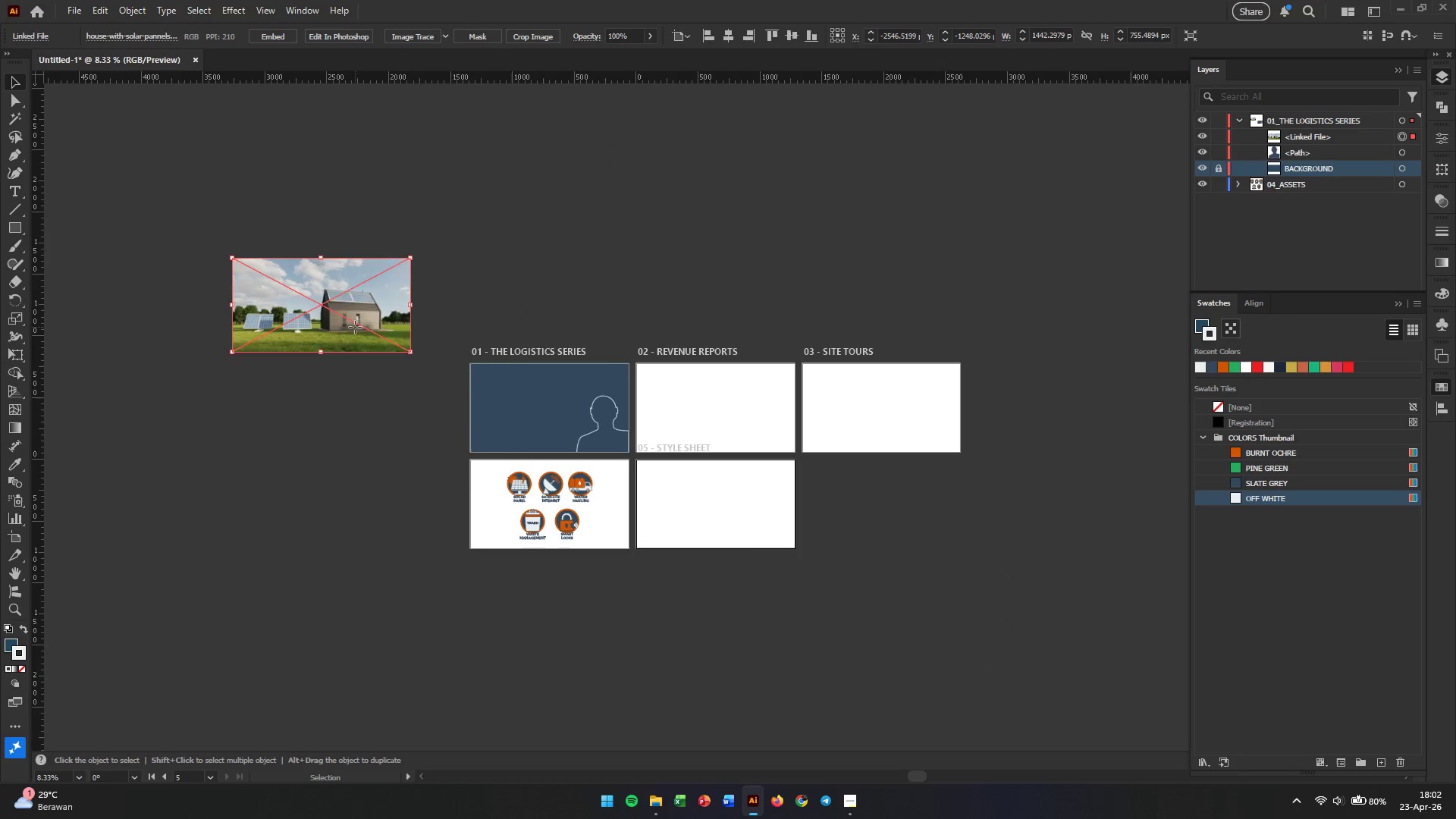 
hold_key(key=ShiftLeft, duration=0.86)
 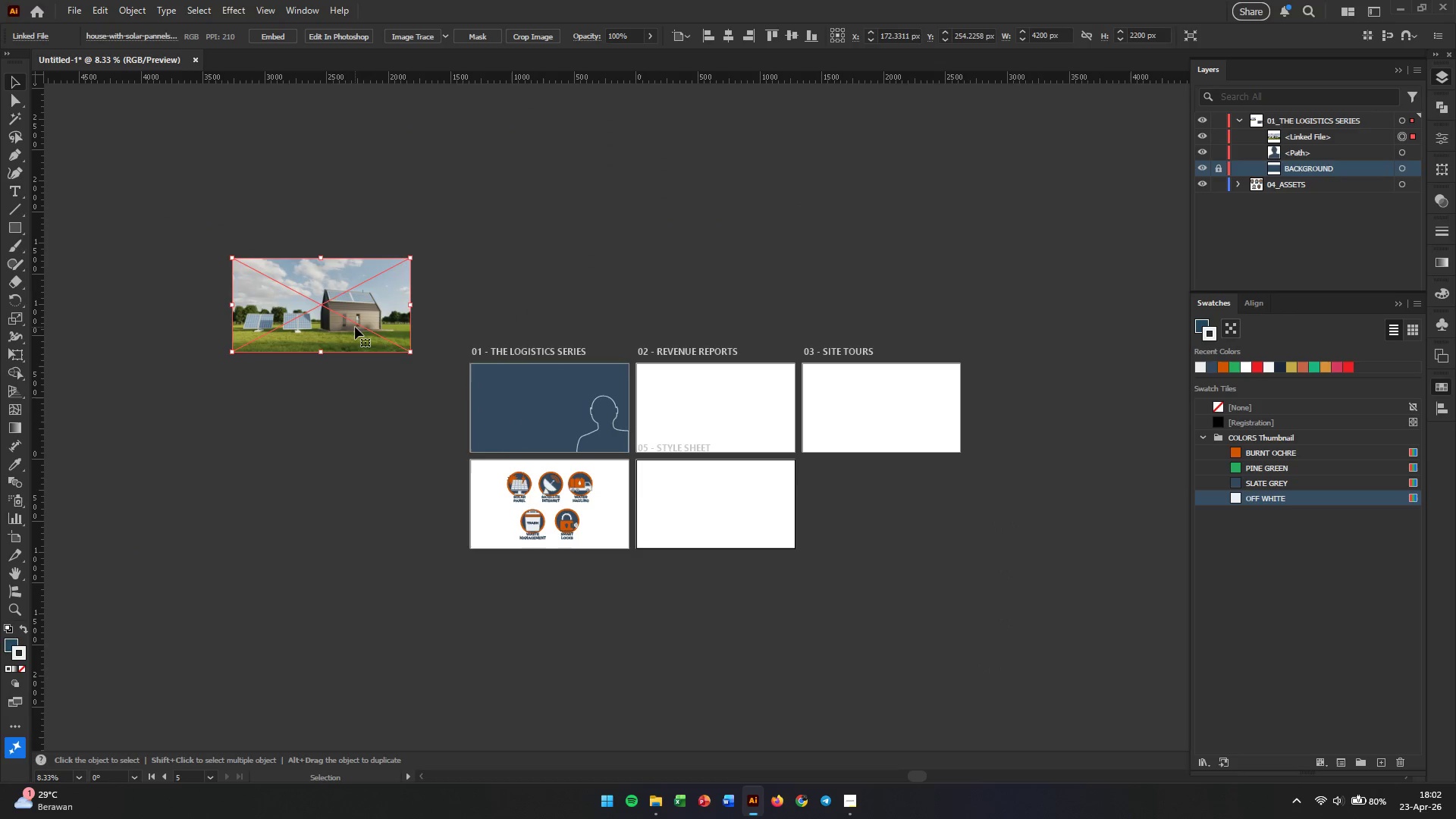 
left_click_drag(start_coordinate=[355, 327], to_coordinate=[413, 424])
 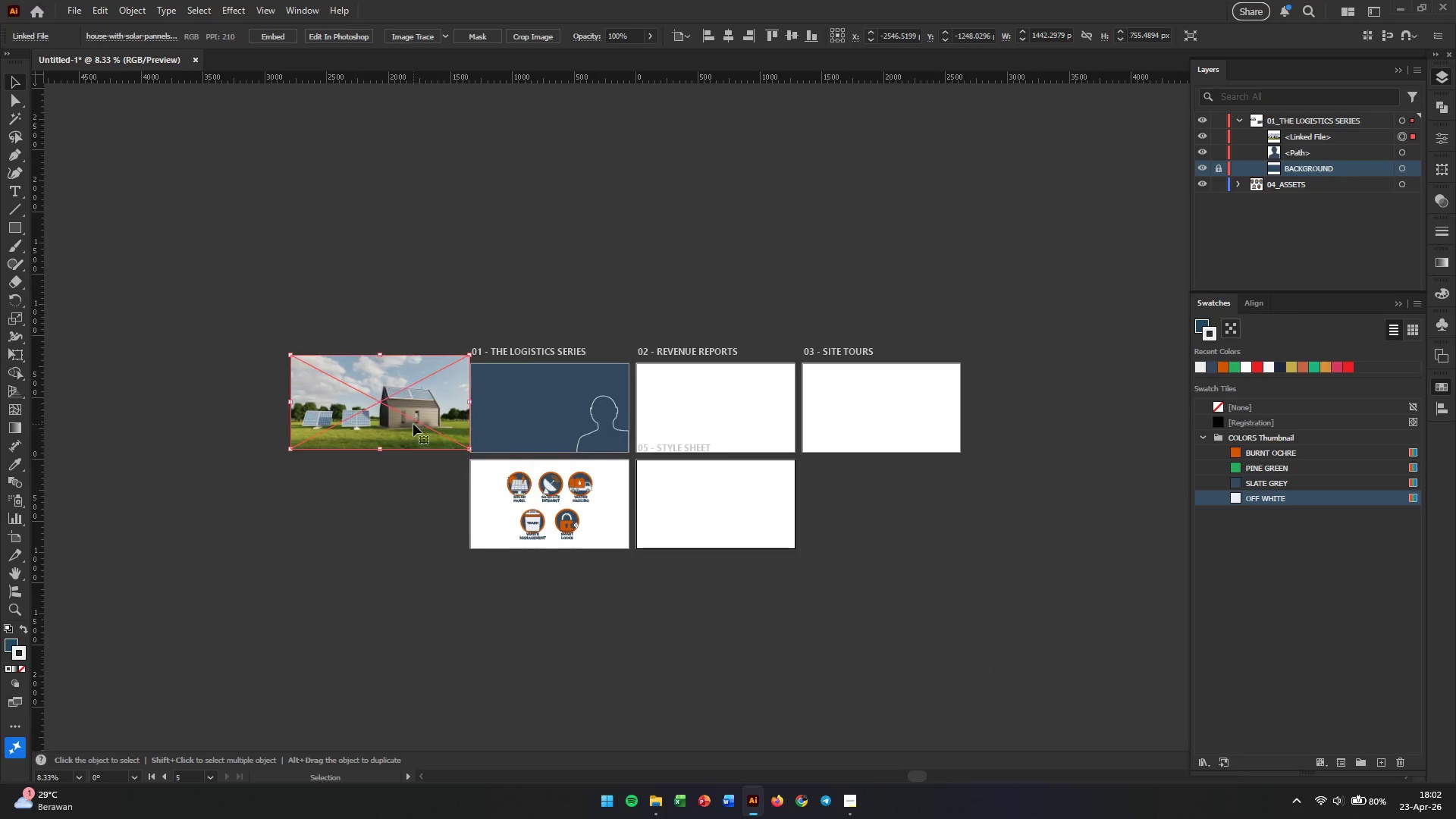 
hold_key(key=AltLeft, duration=0.62)
scroll: coordinate [495, 425], scroll_direction: up, amount: 3.0
 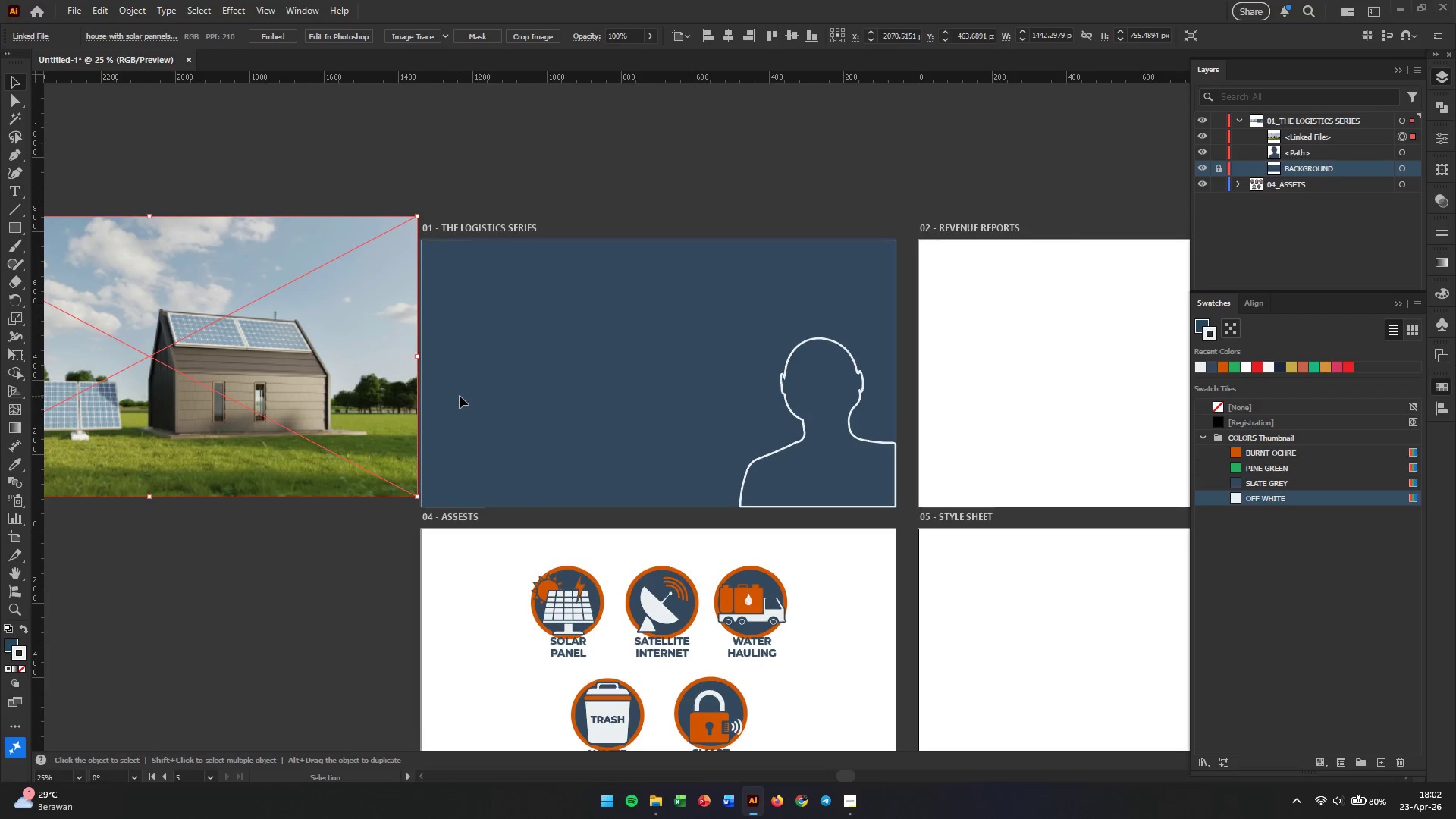 
left_click([460, 396])
 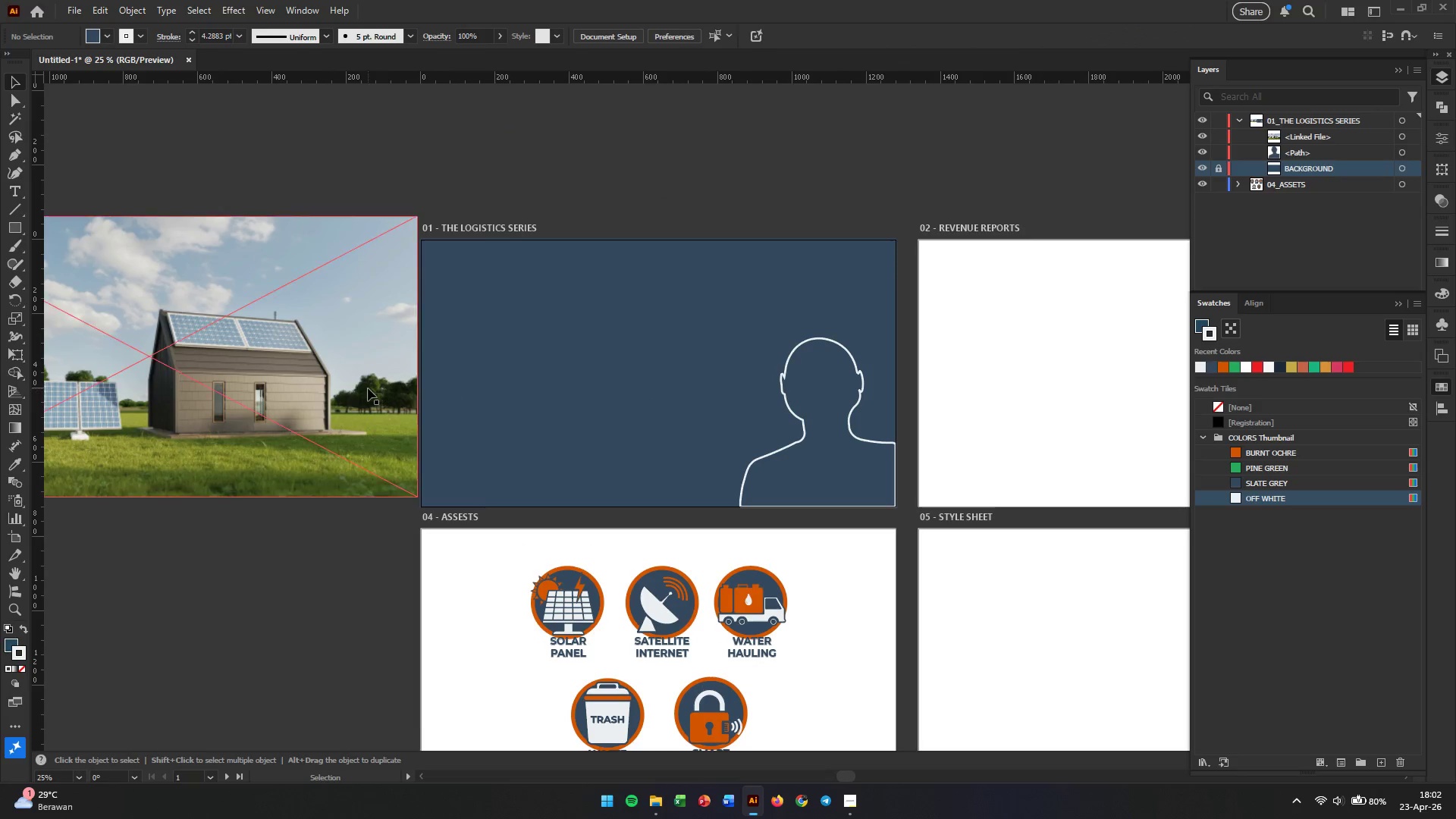 
left_click([368, 388])
 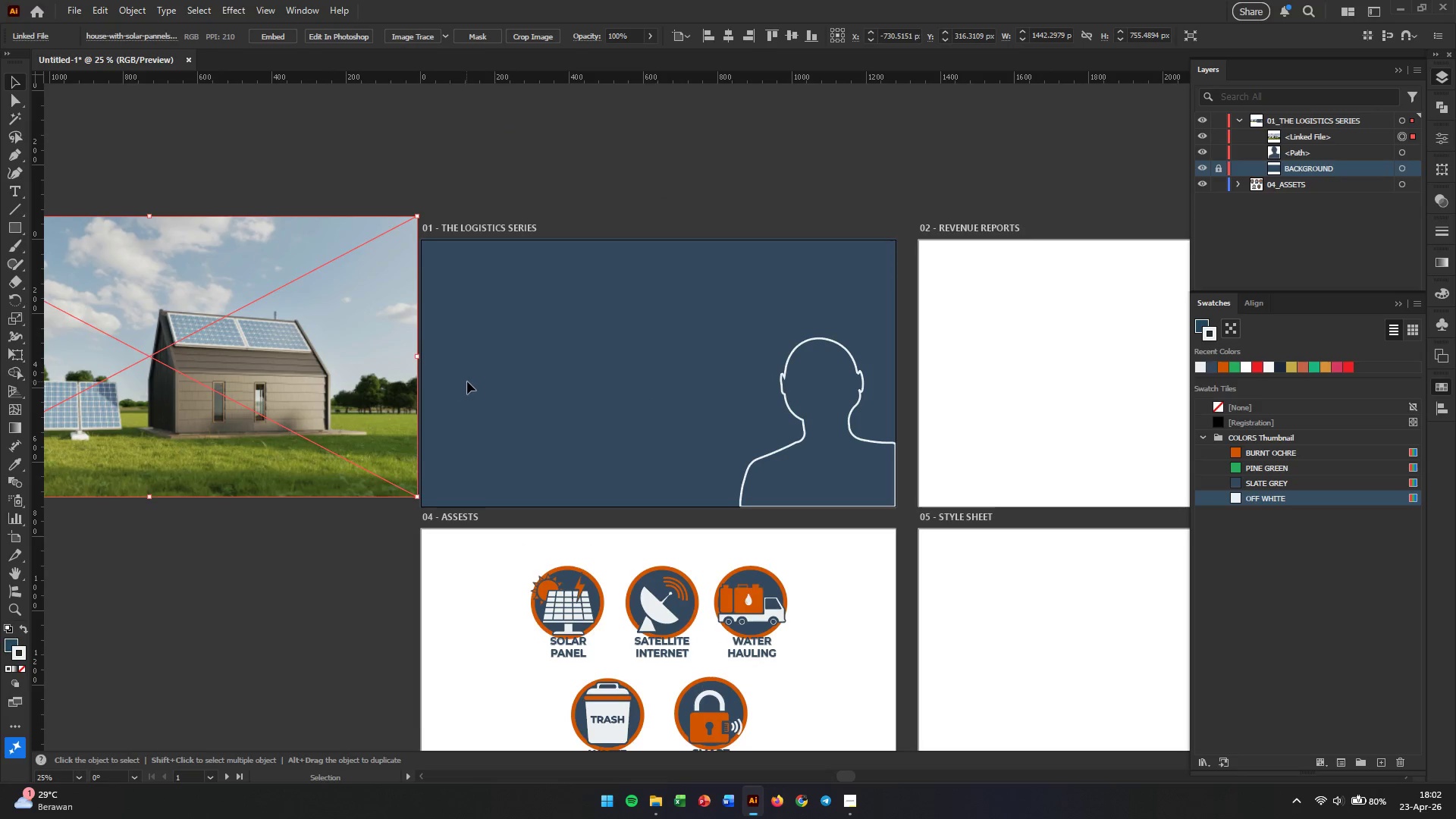 
left_click([469, 381])
 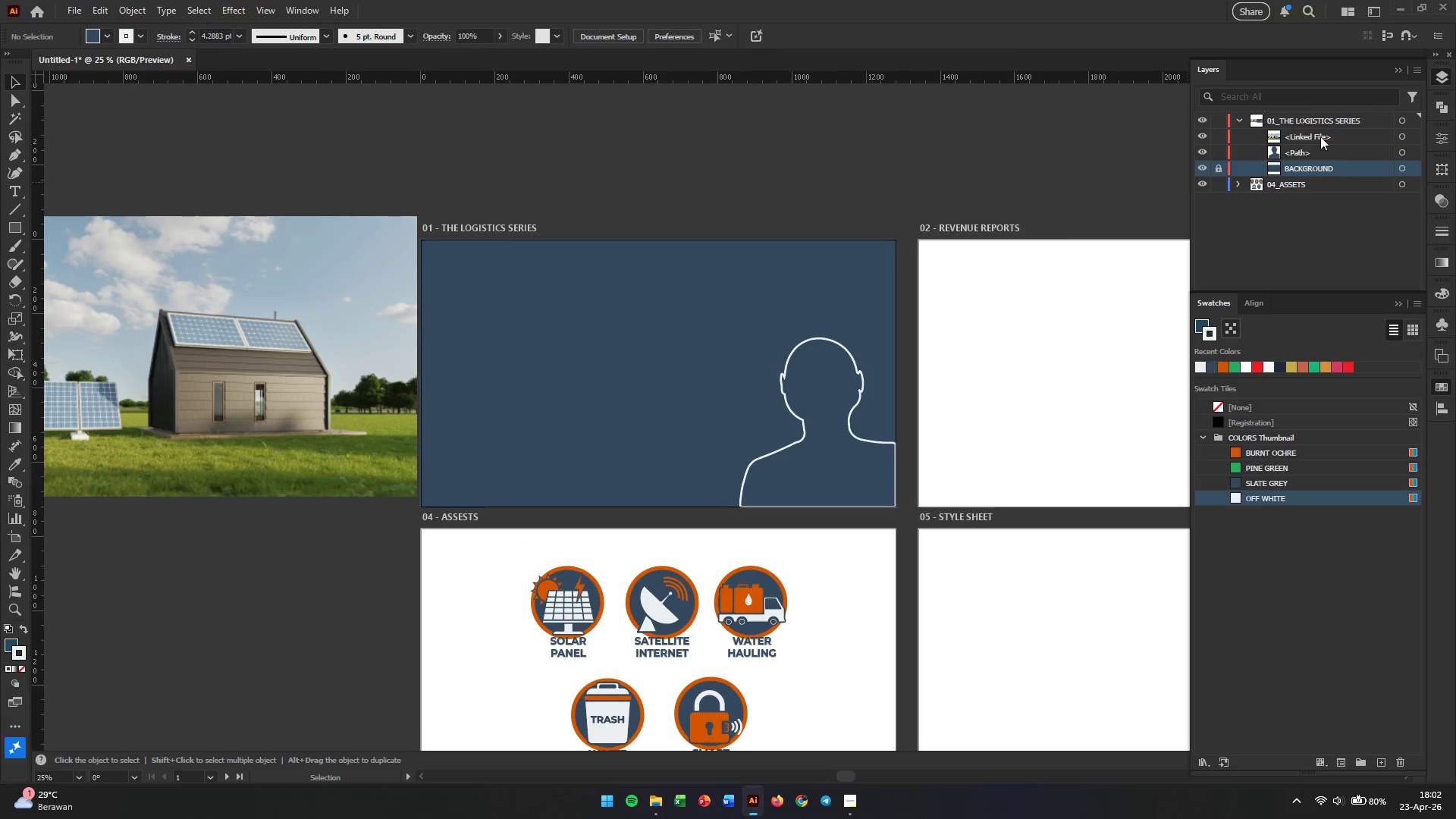 
left_click_drag(start_coordinate=[1320, 133], to_coordinate=[1325, 171])
 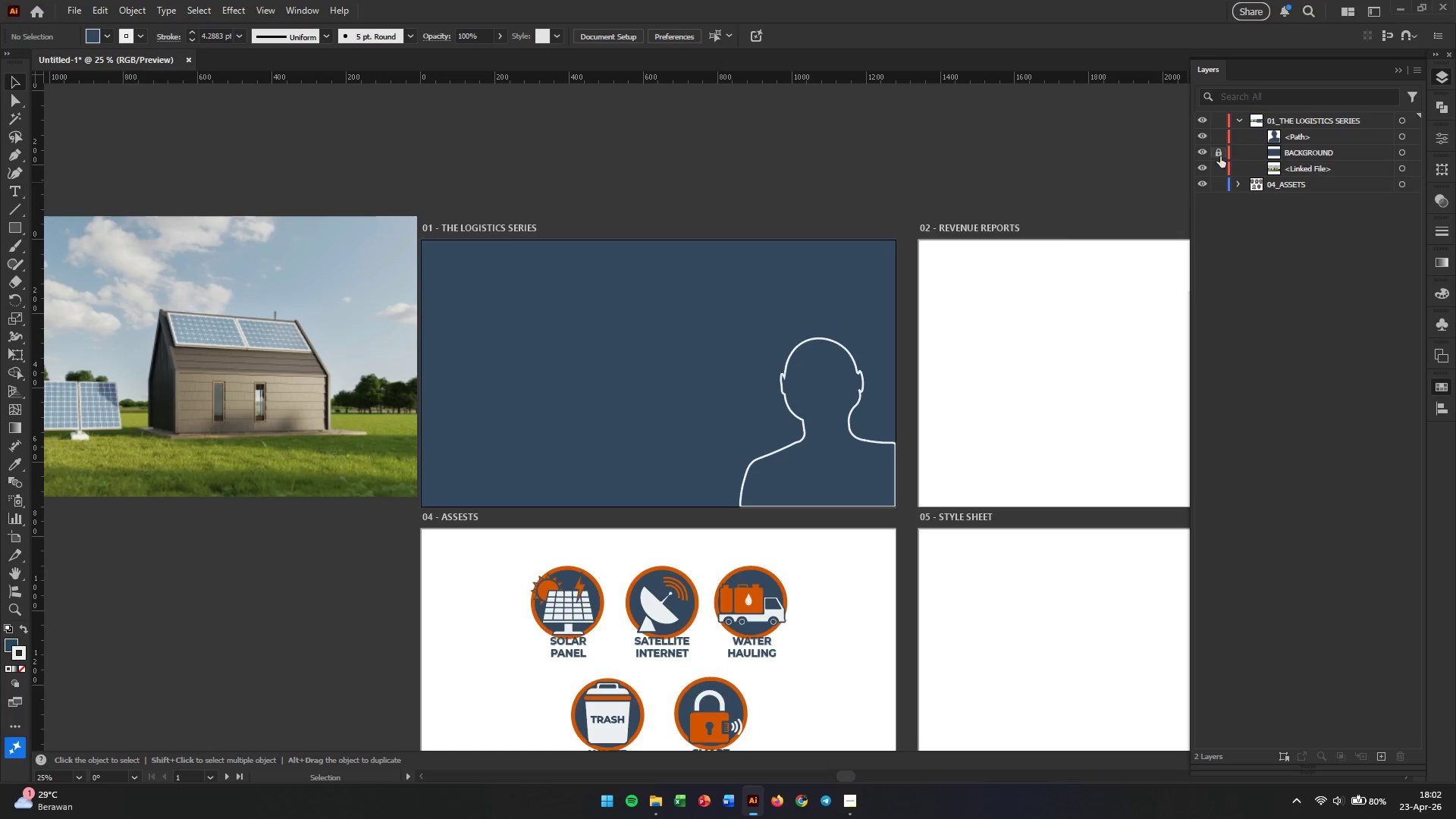 
left_click([1216, 154])
 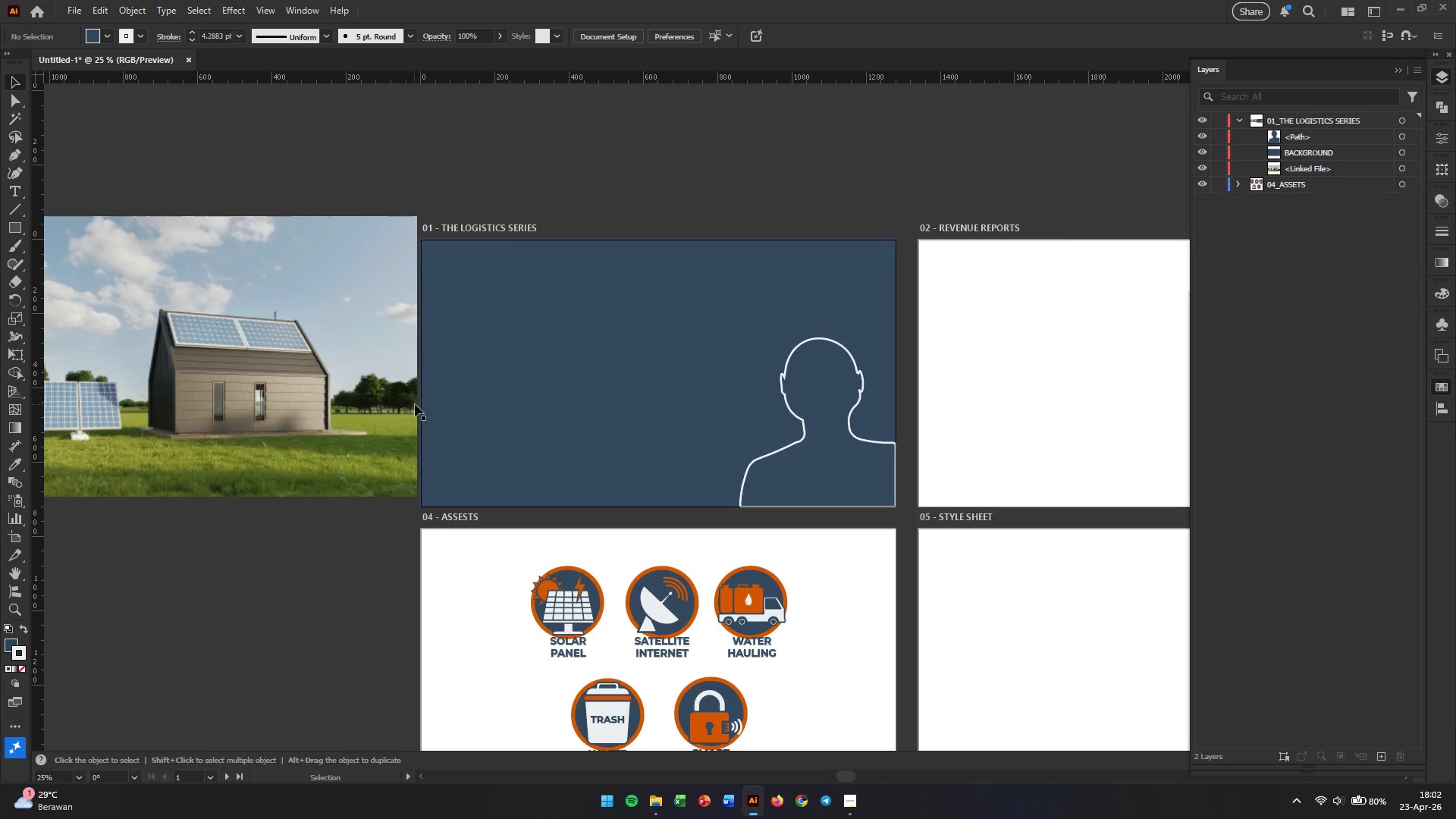 
left_click_drag(start_coordinate=[322, 372], to_coordinate=[338, 391])
 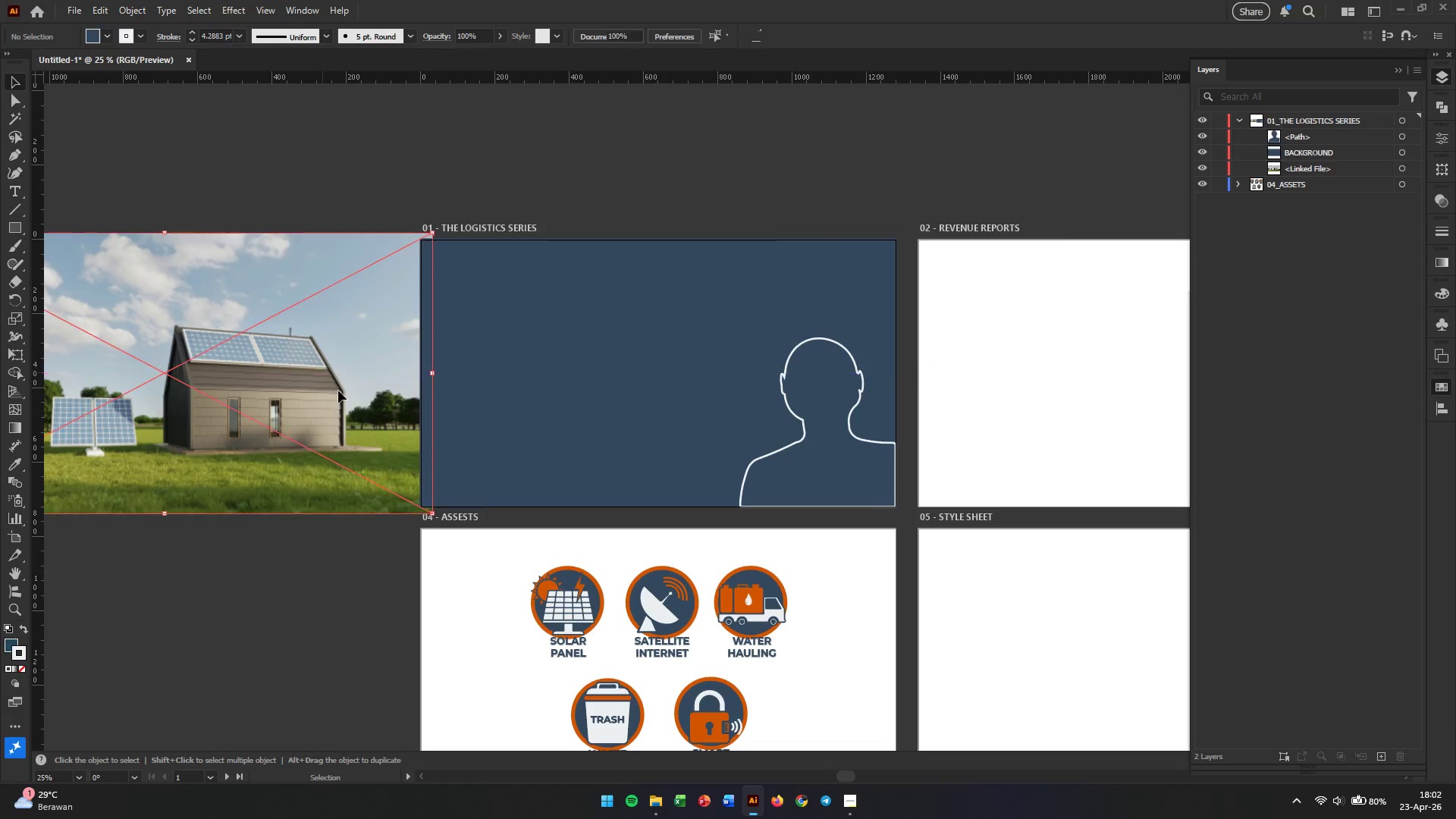 
hold_key(key=ShiftLeft, duration=0.62)
left_click([458, 334])
 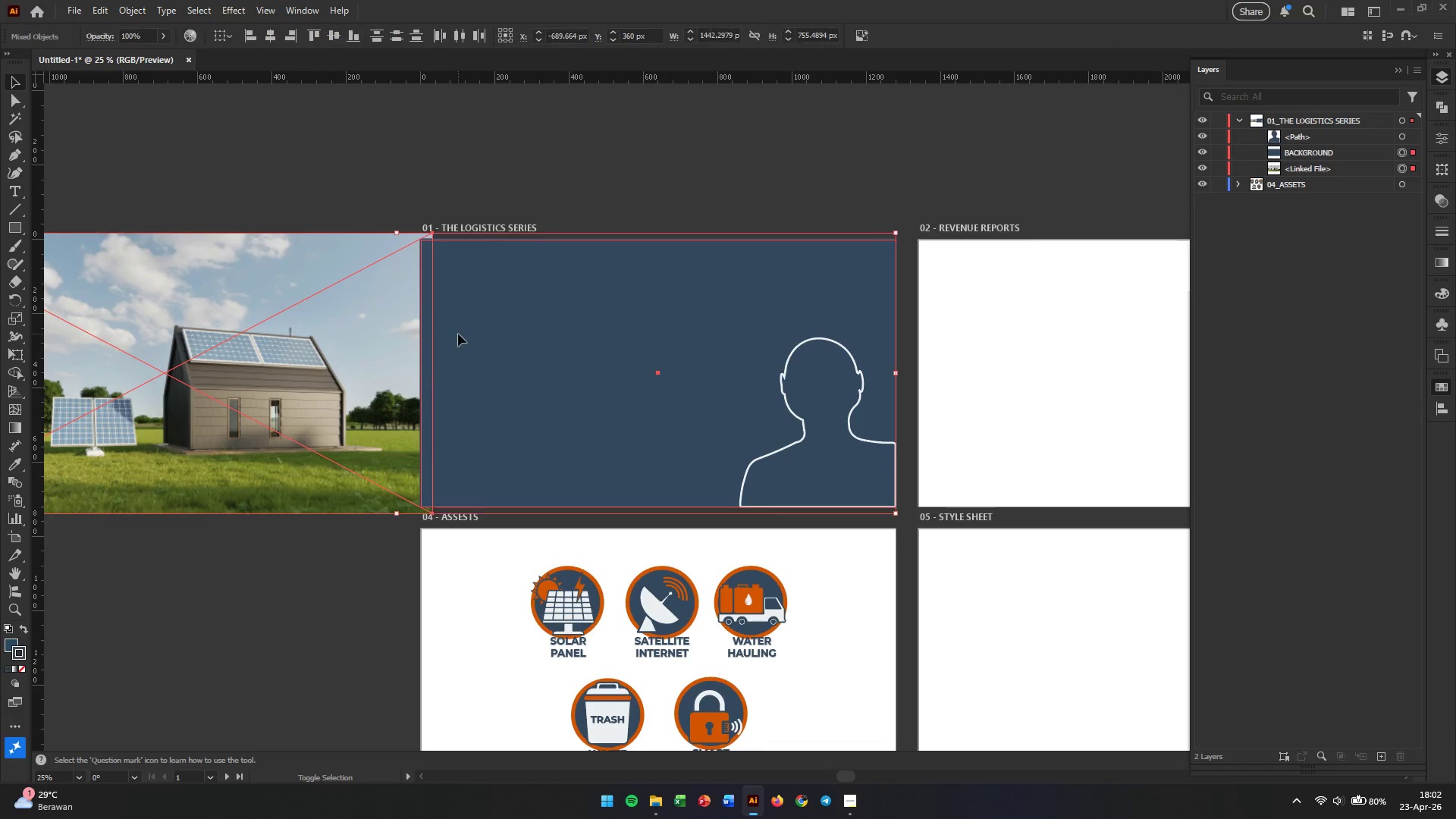 
right_click([458, 334])
 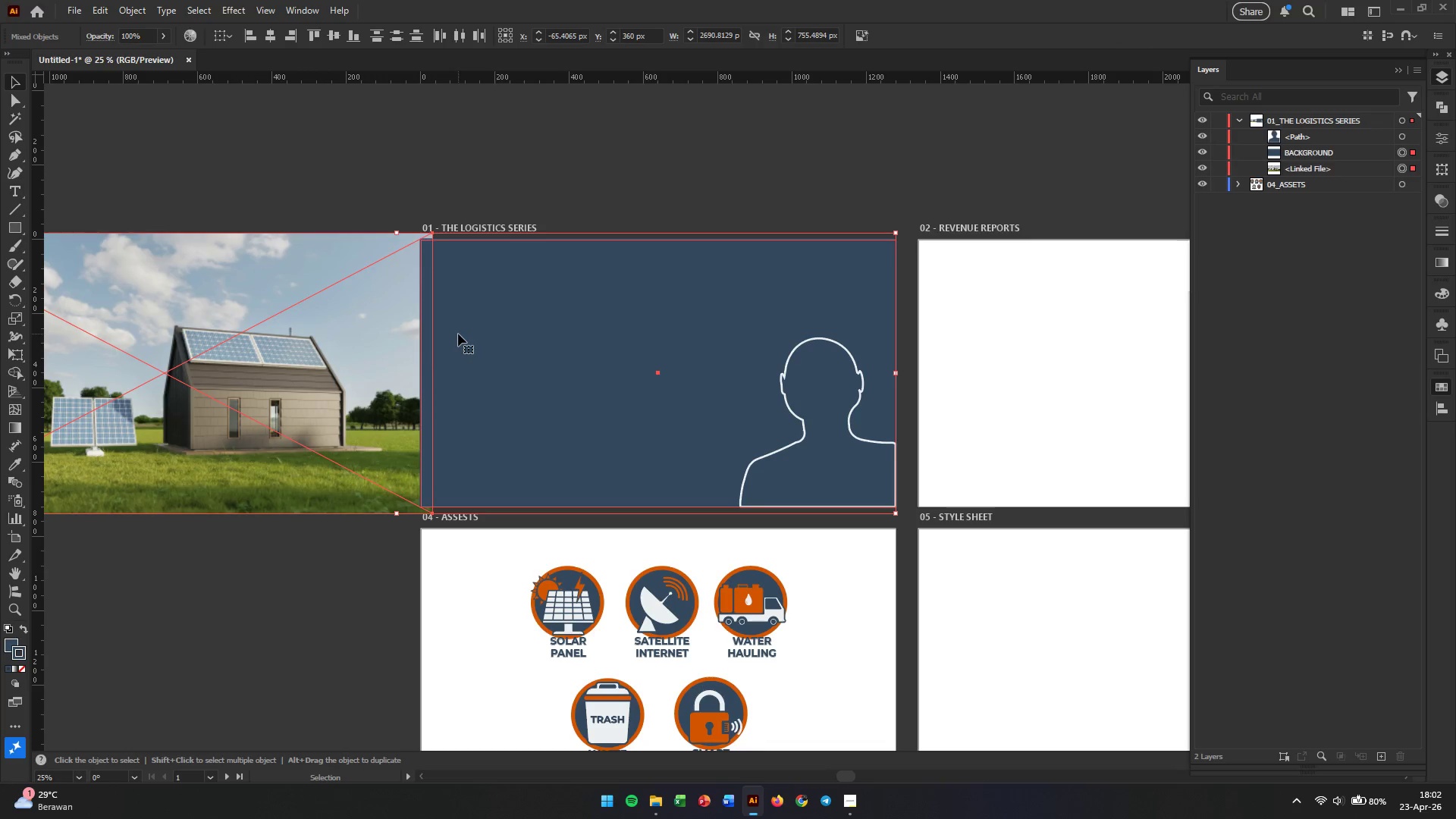 
right_click([458, 334])
 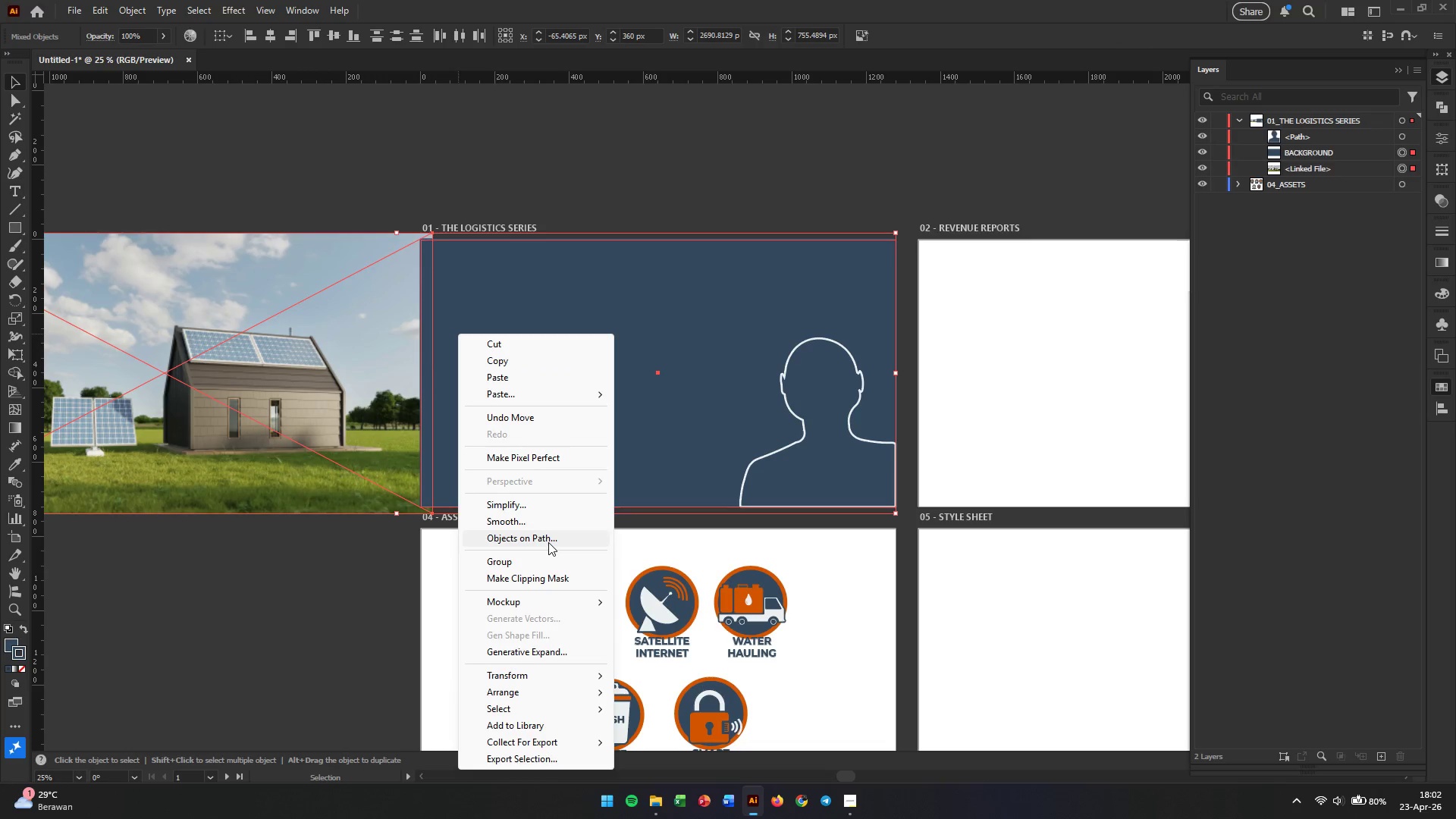 
left_click([551, 573])
 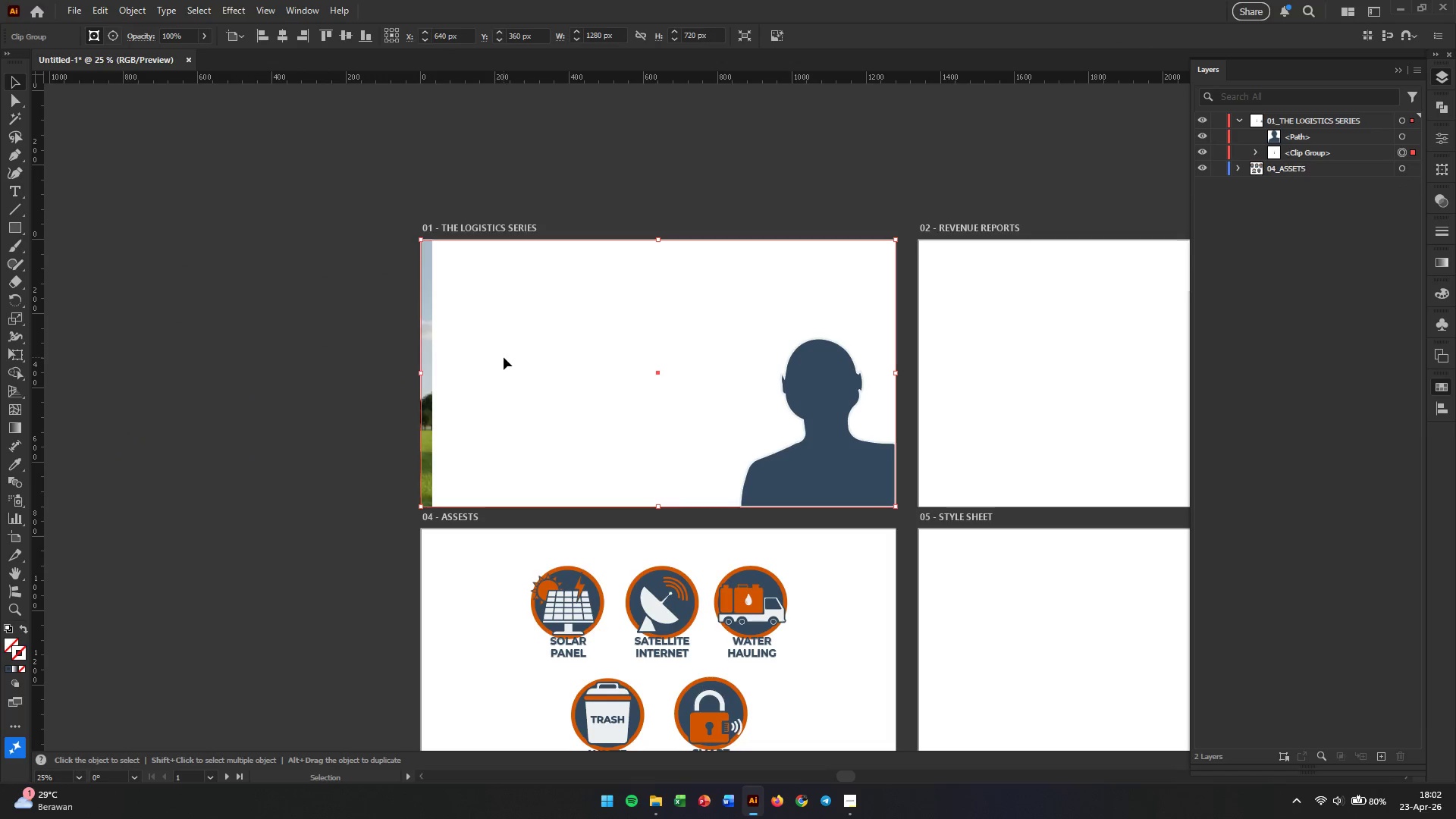 
double_click([504, 357])
 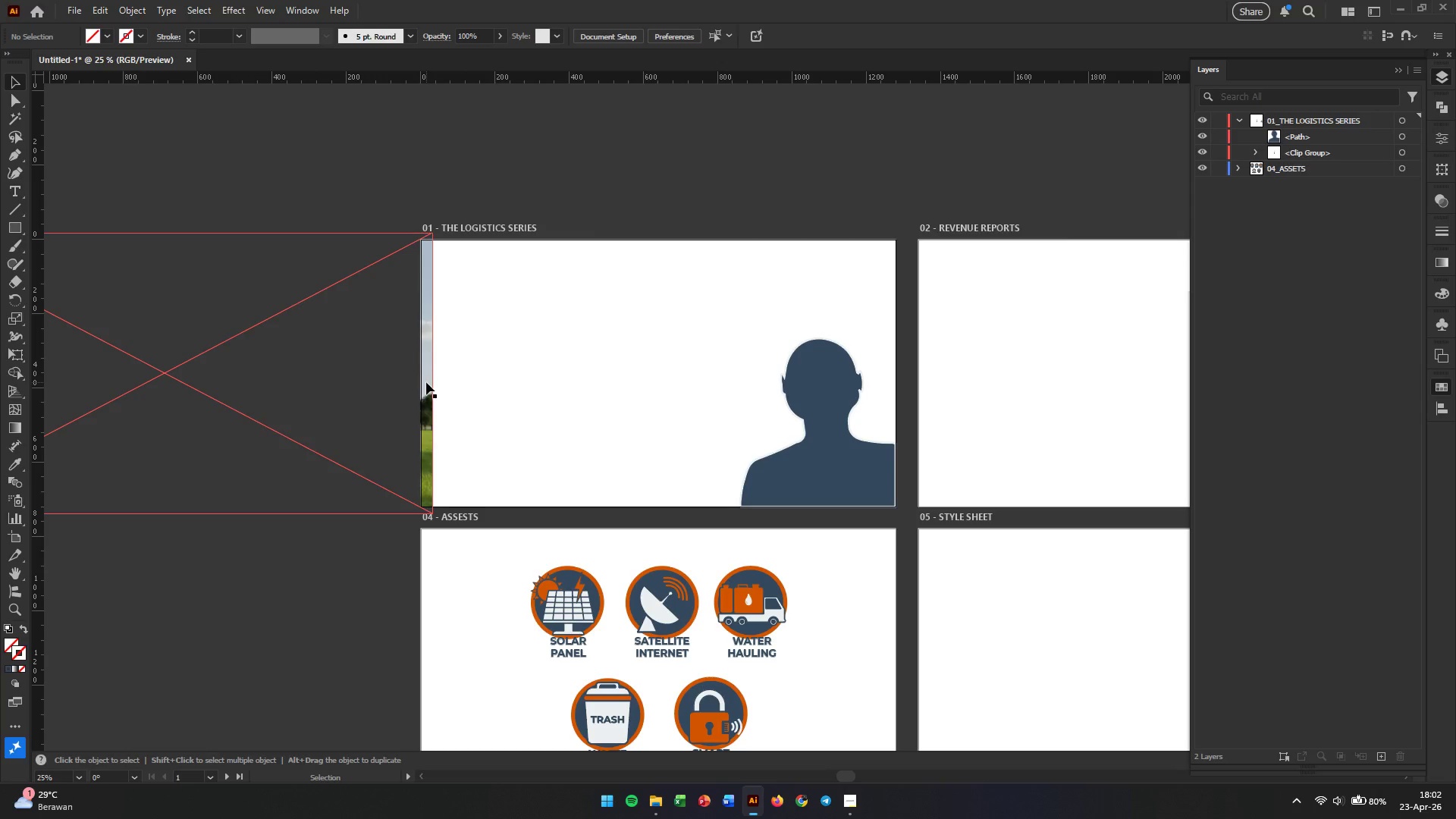 
left_click([426, 382])
 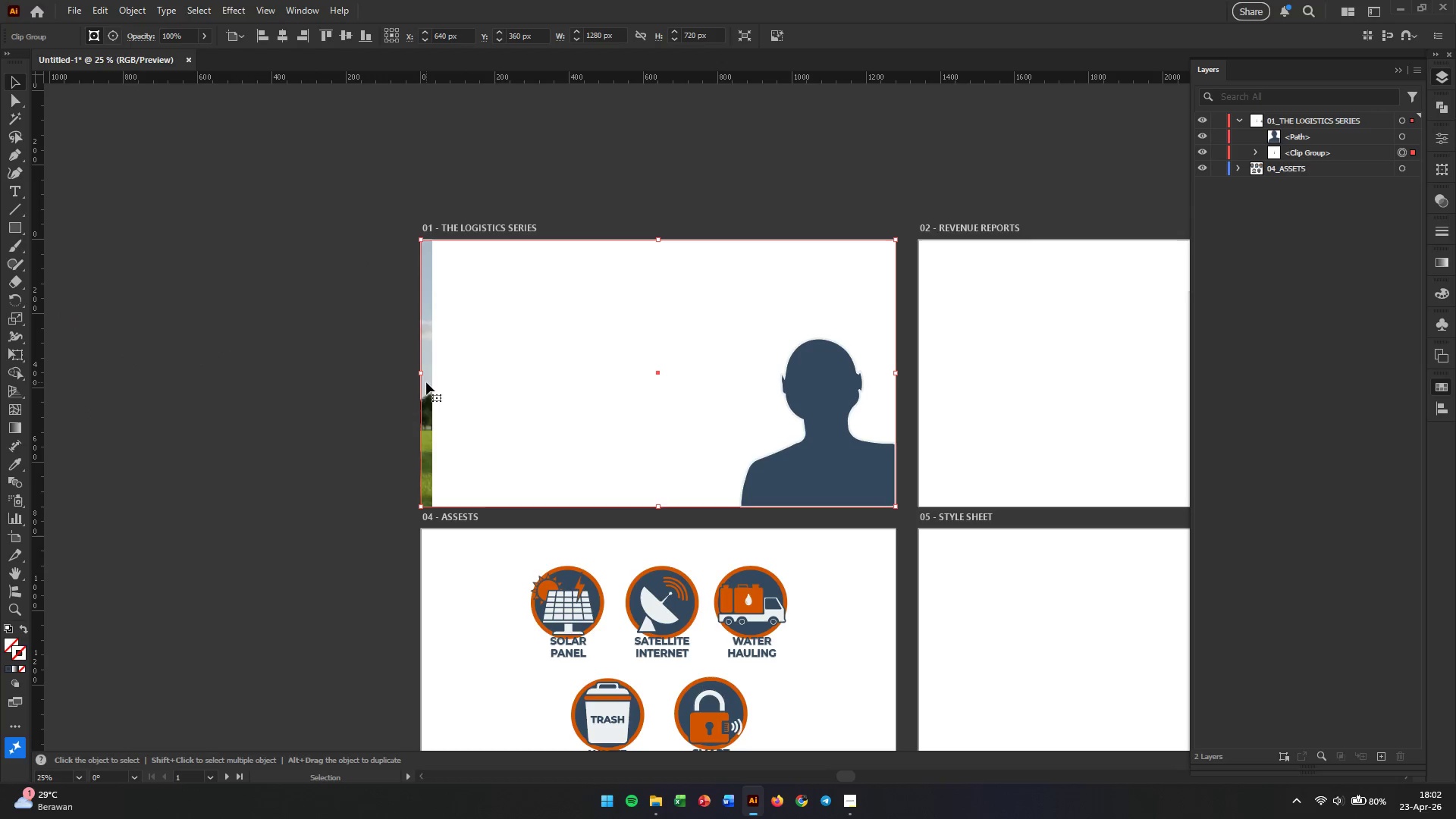 
double_click([426, 382])
 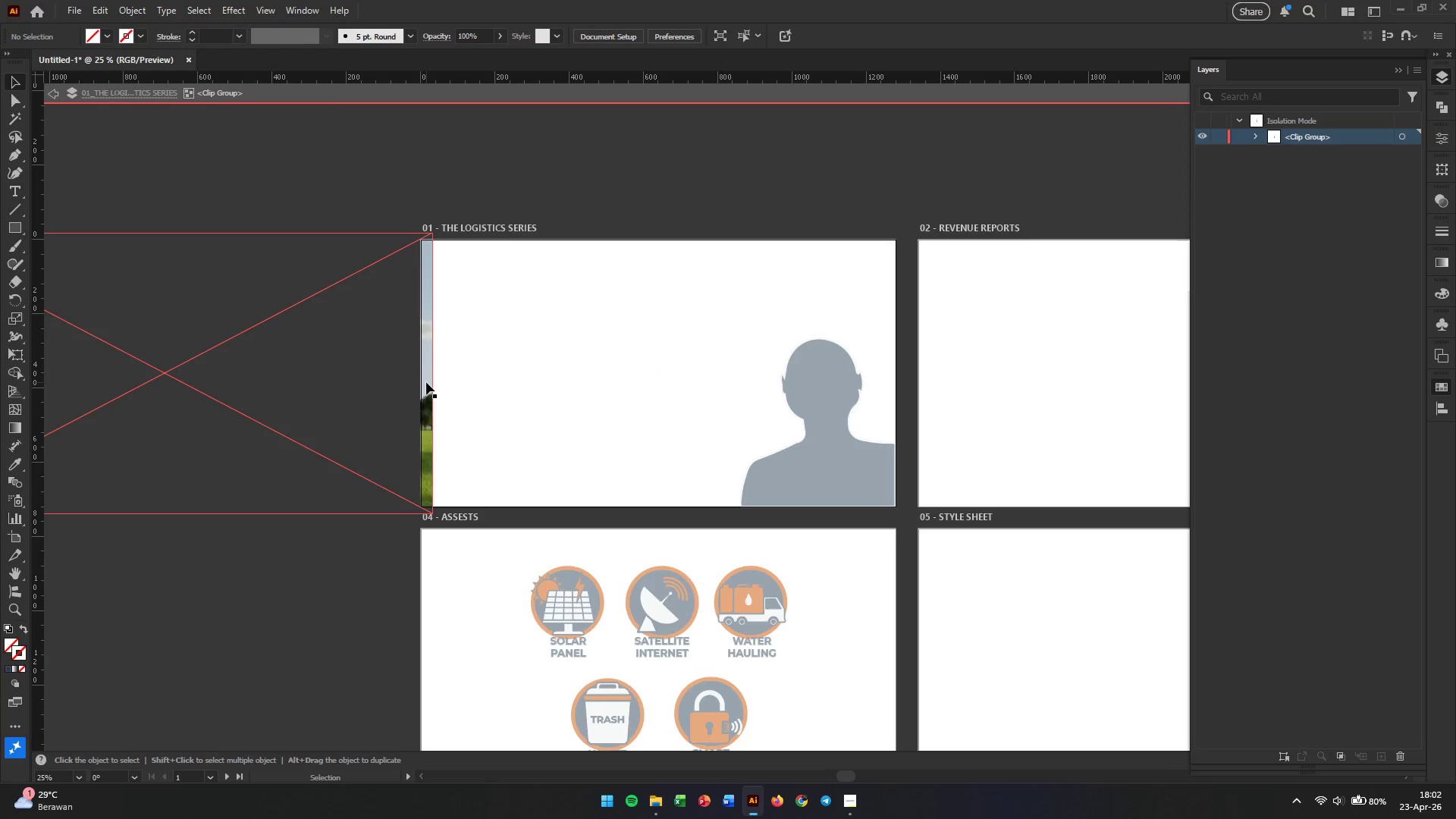 
left_click_drag(start_coordinate=[426, 382], to_coordinate=[928, 381])
 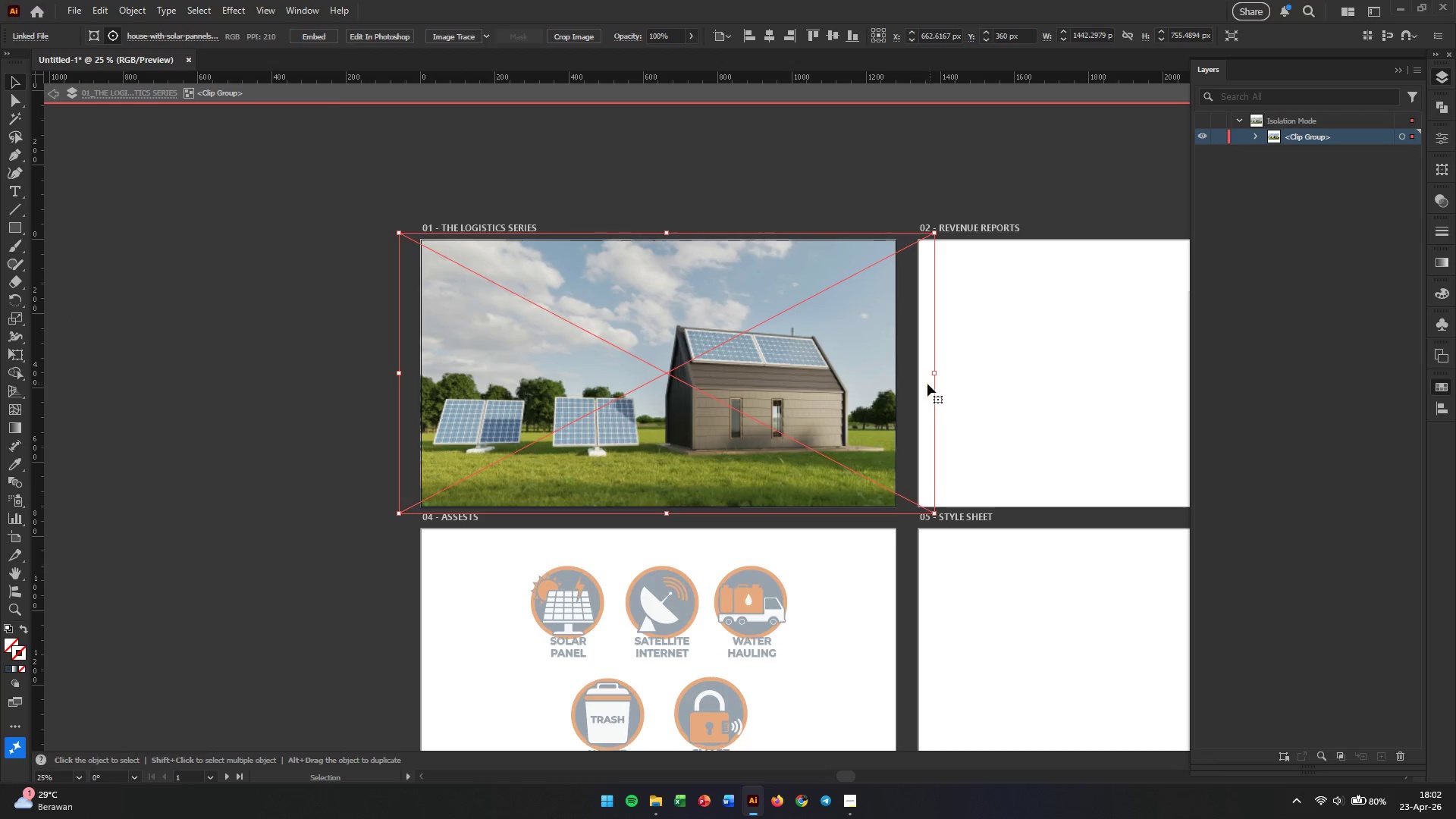 
hold_key(key=ShiftLeft, duration=4.09)
 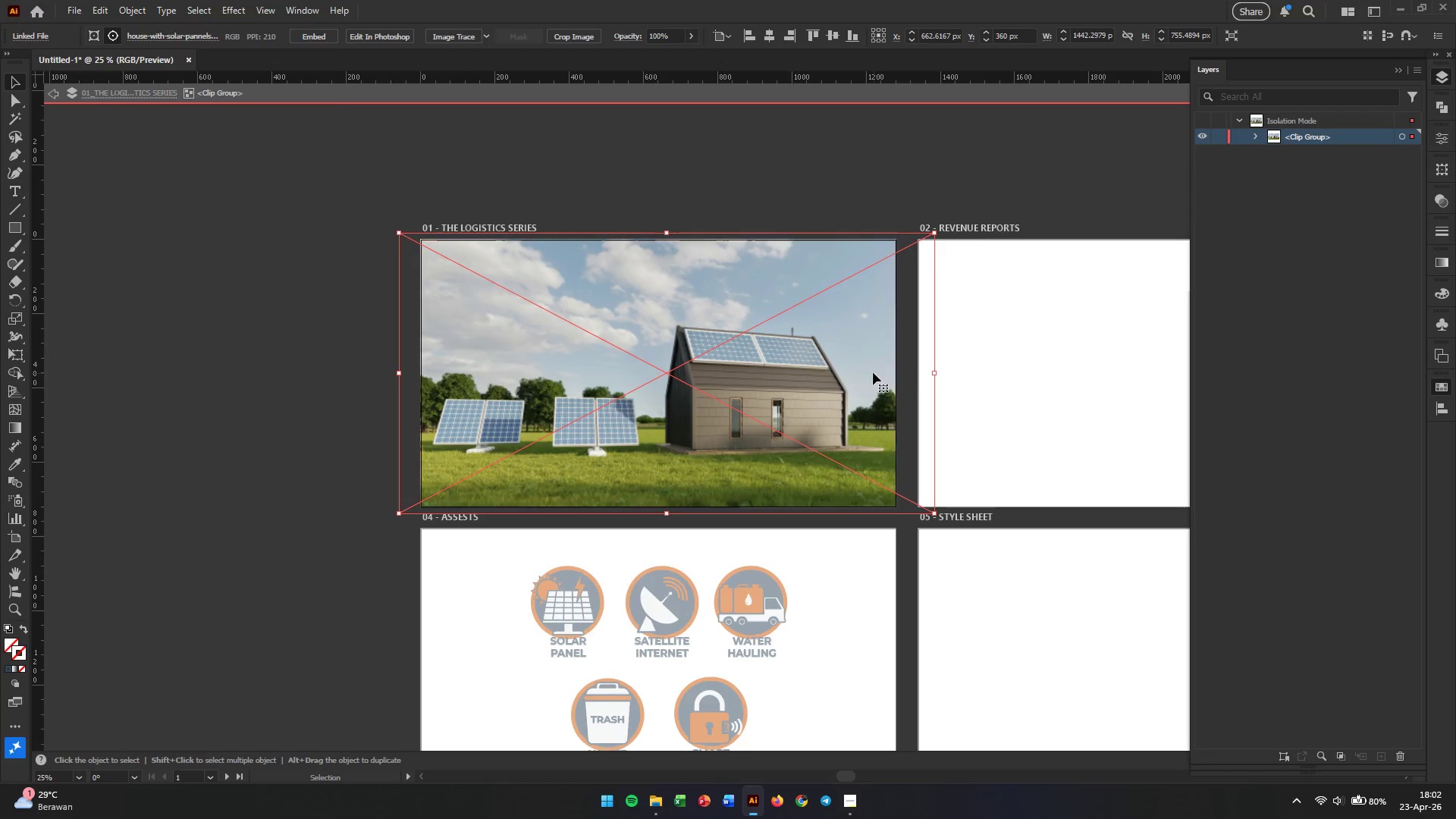 
double_click([811, 172])
 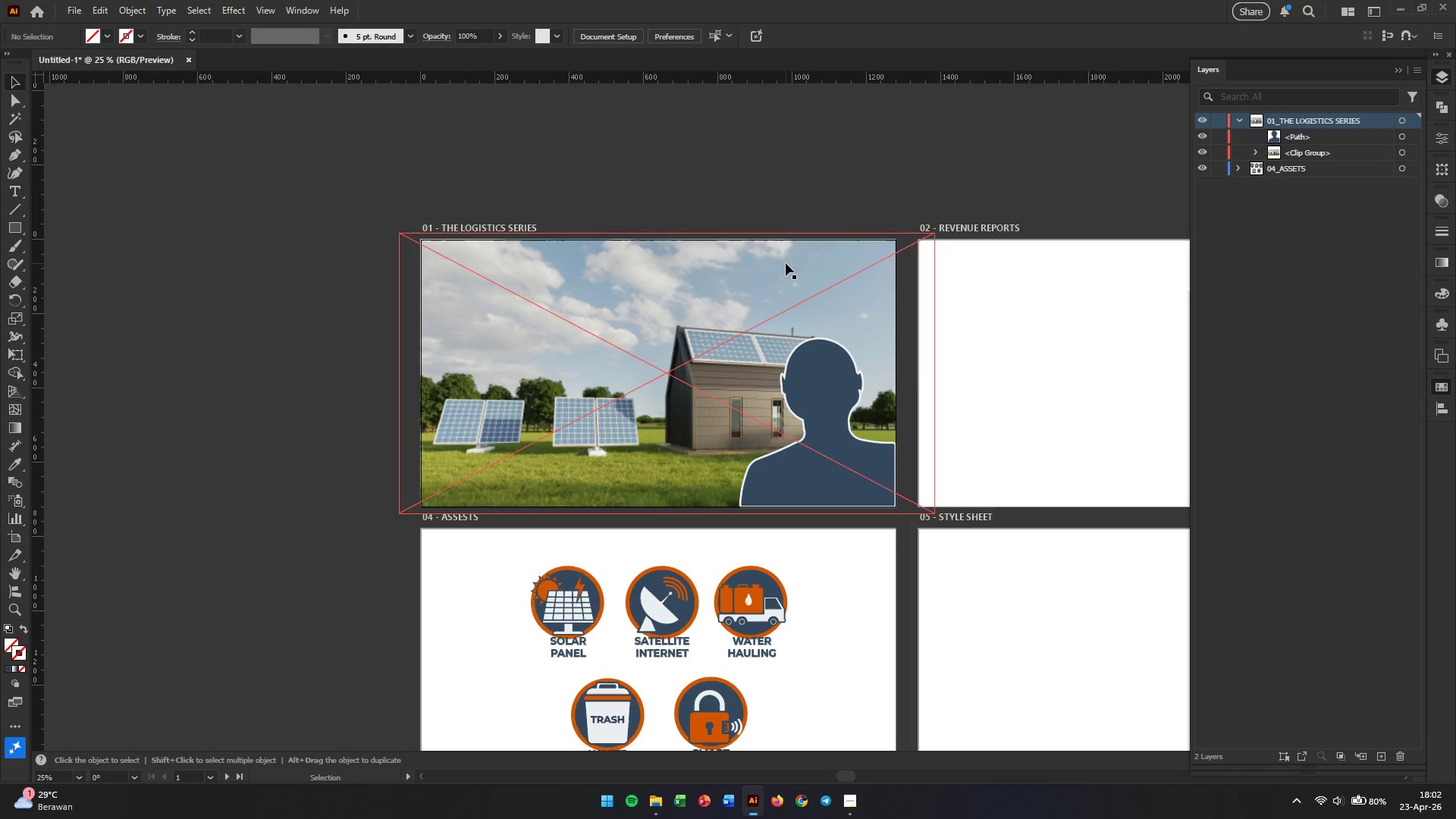 
left_click([698, 346])
 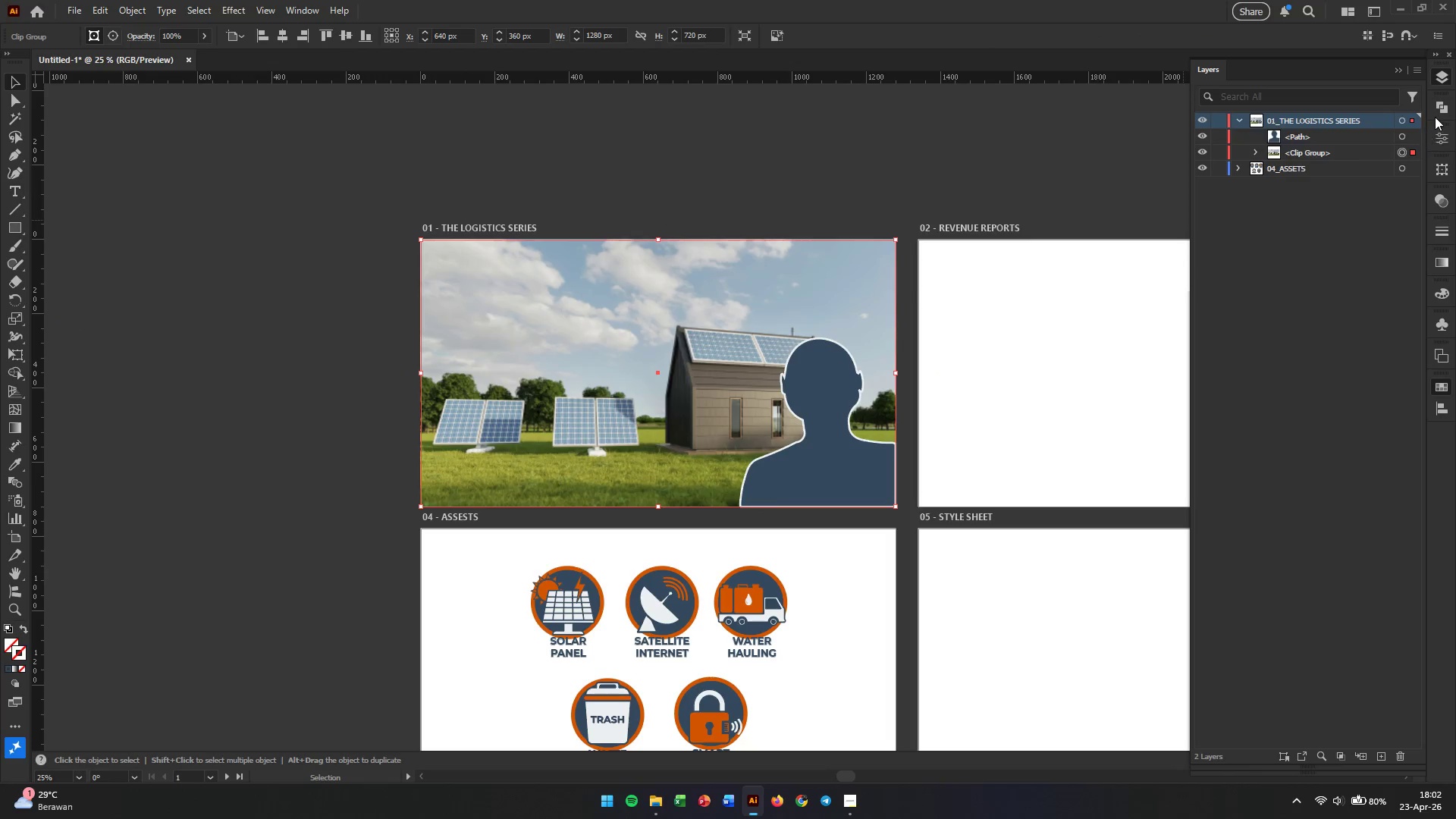 
left_click([1449, 108])
 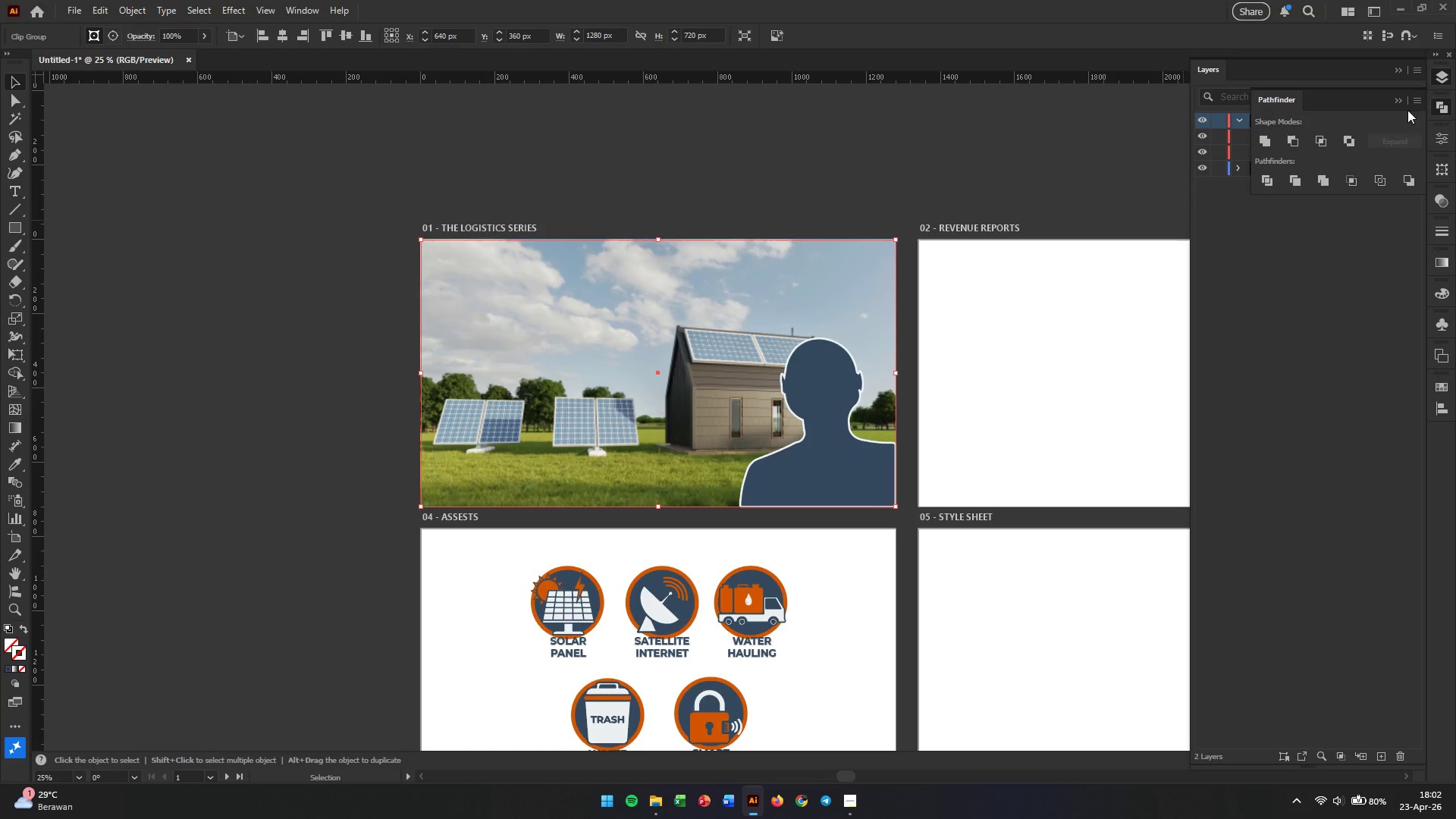 
left_click([1327, 144])
 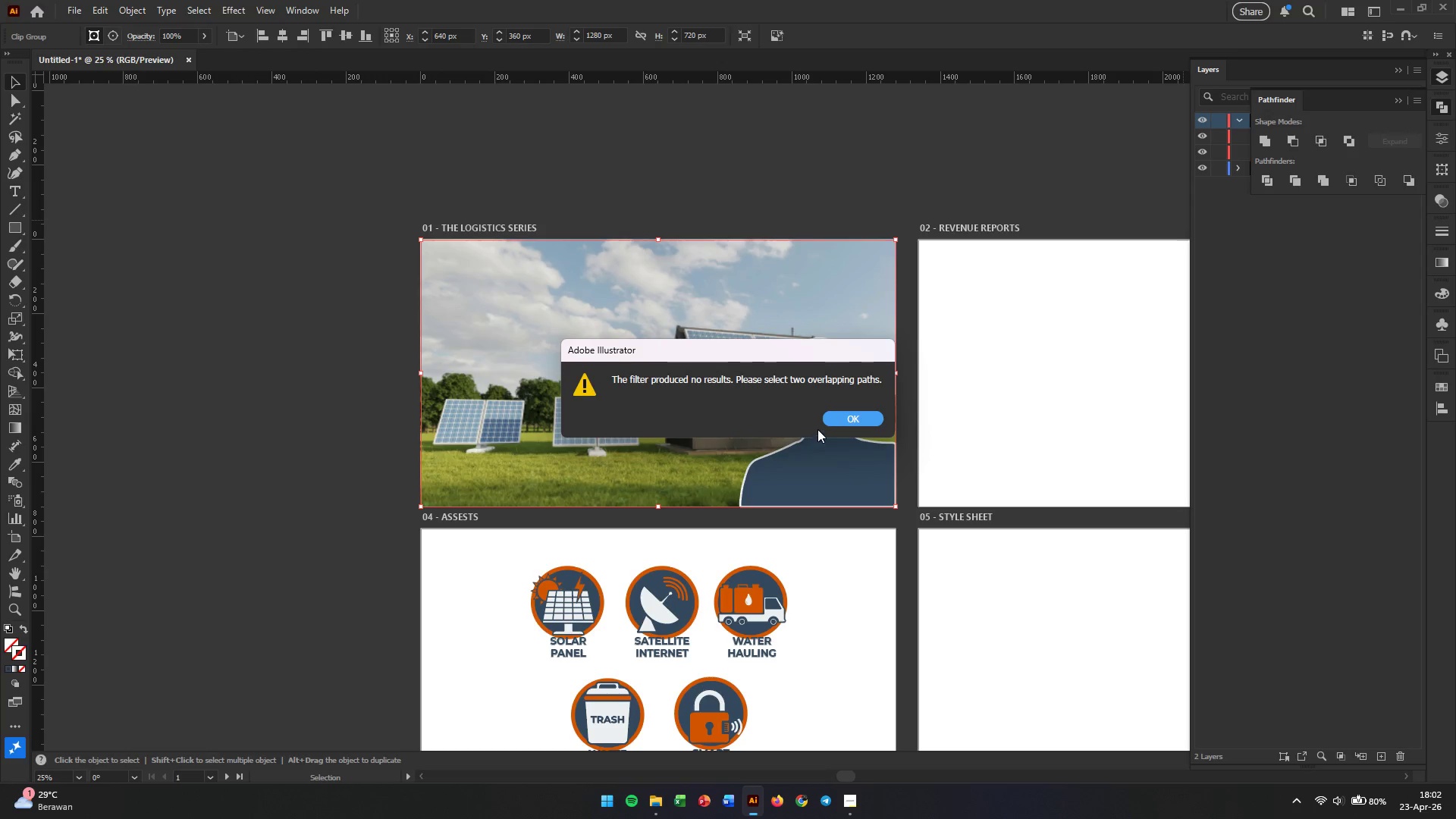 
left_click([833, 425])
 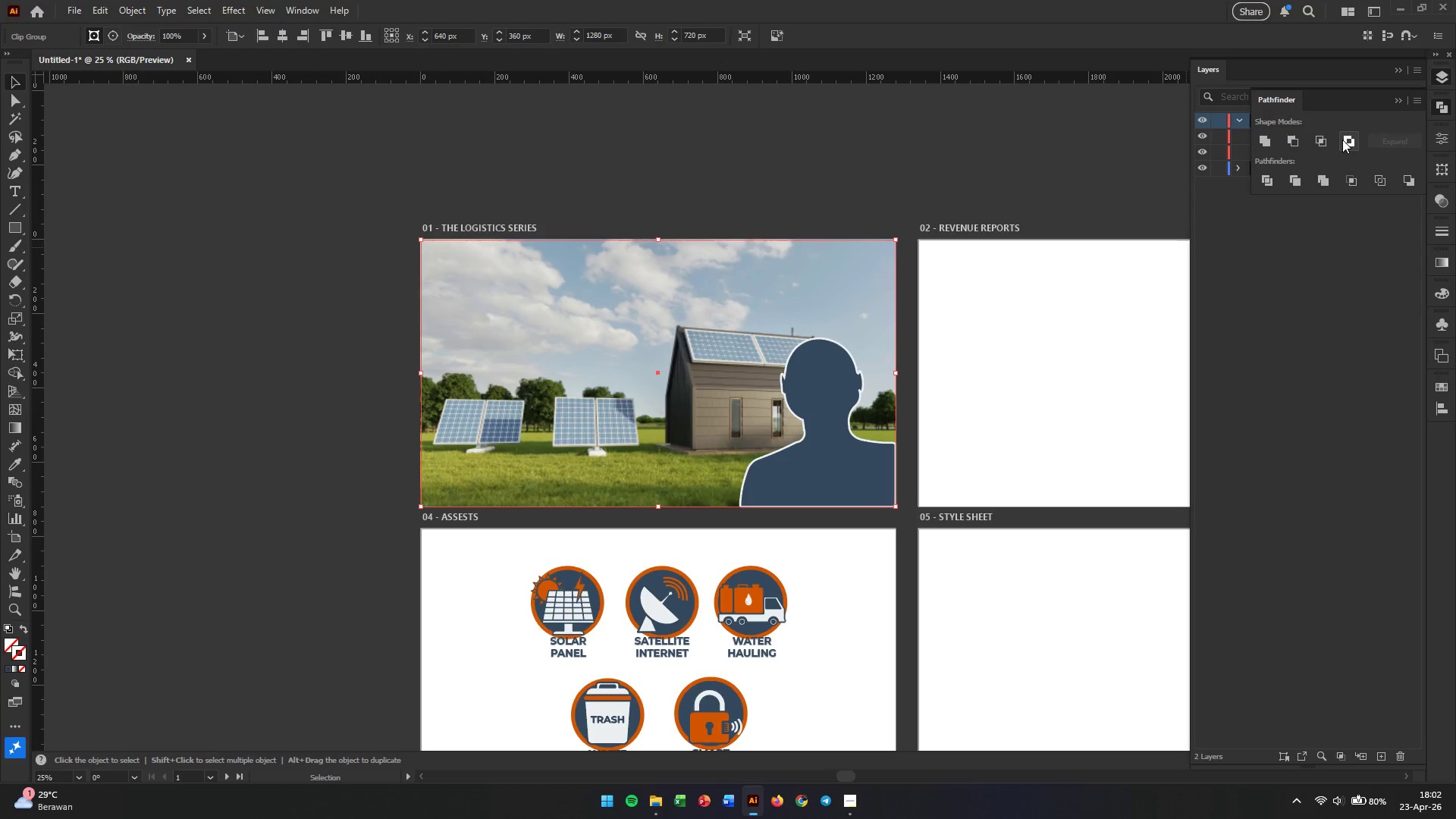 
left_click([1342, 140])
 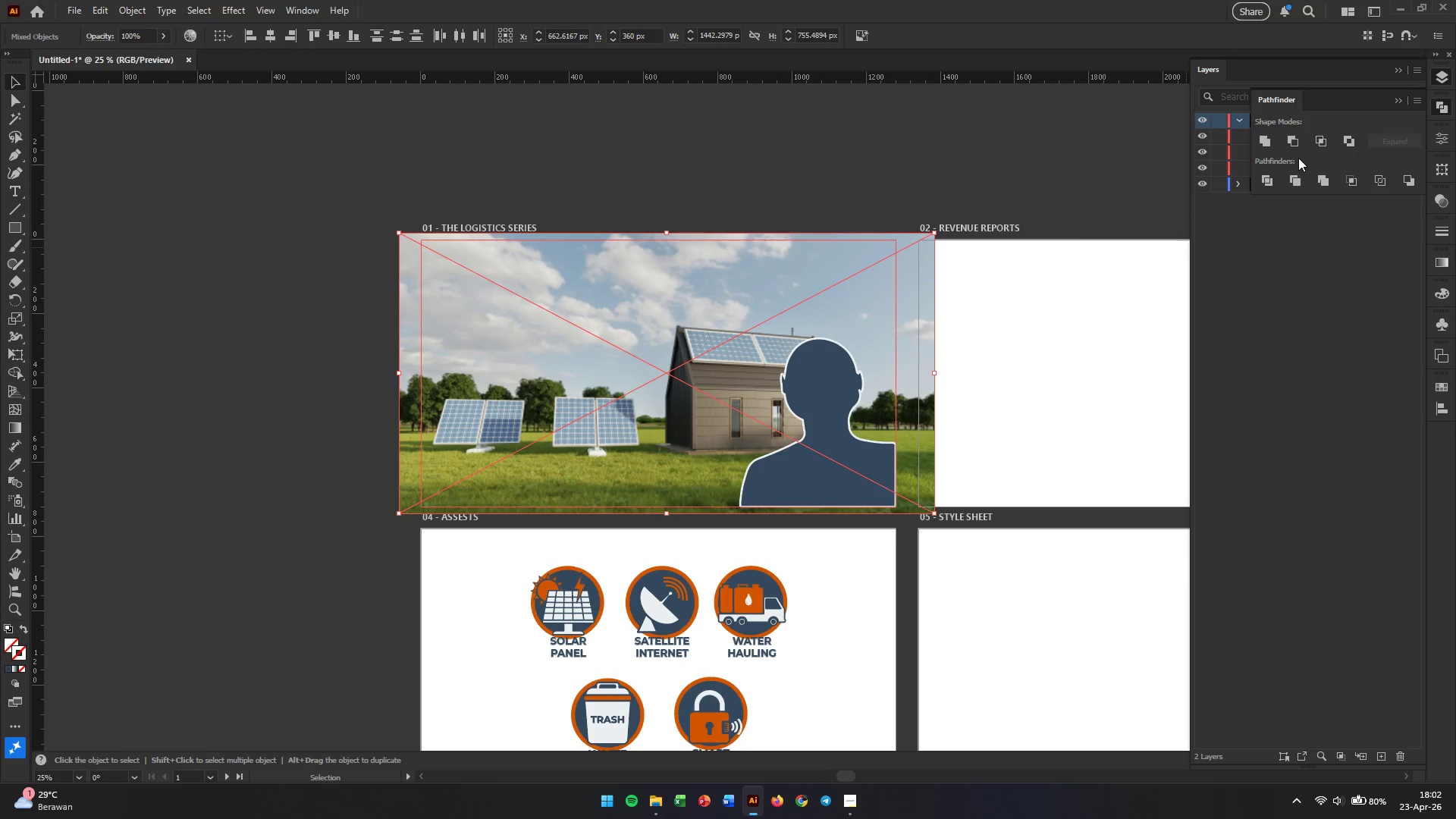 
key(Control+Z)
 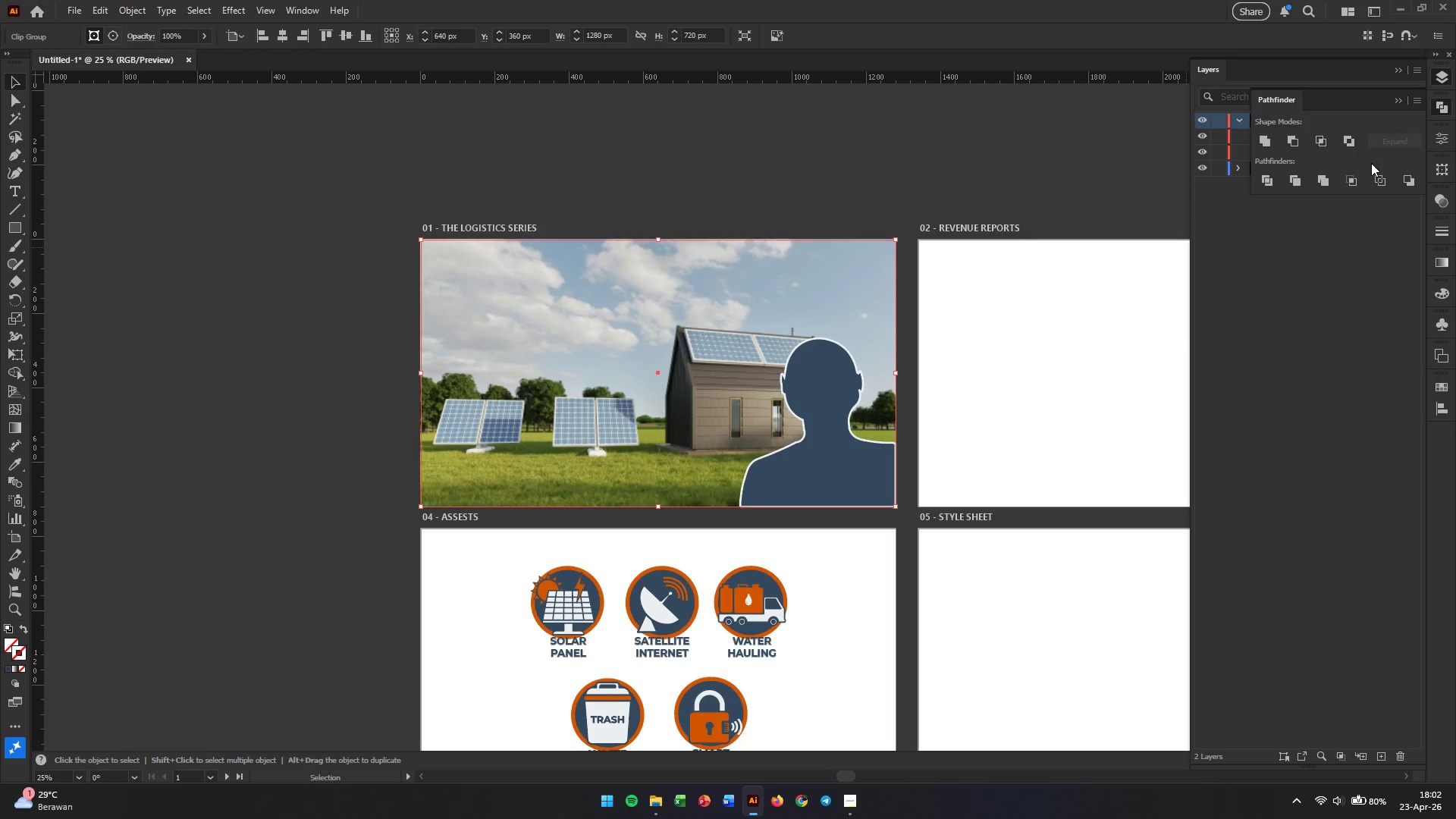 
left_click([1358, 183])
 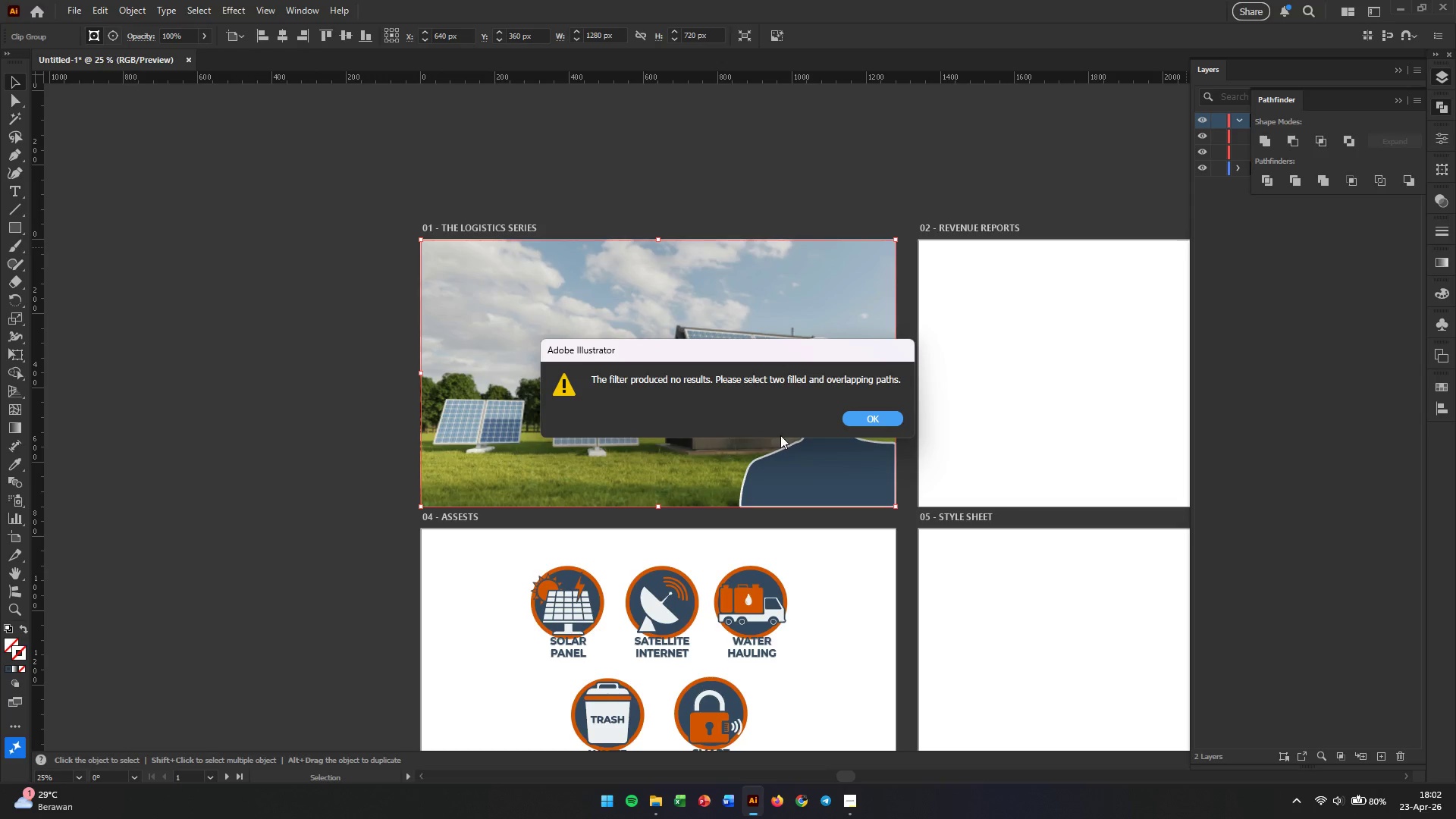 
left_click([867, 419])
 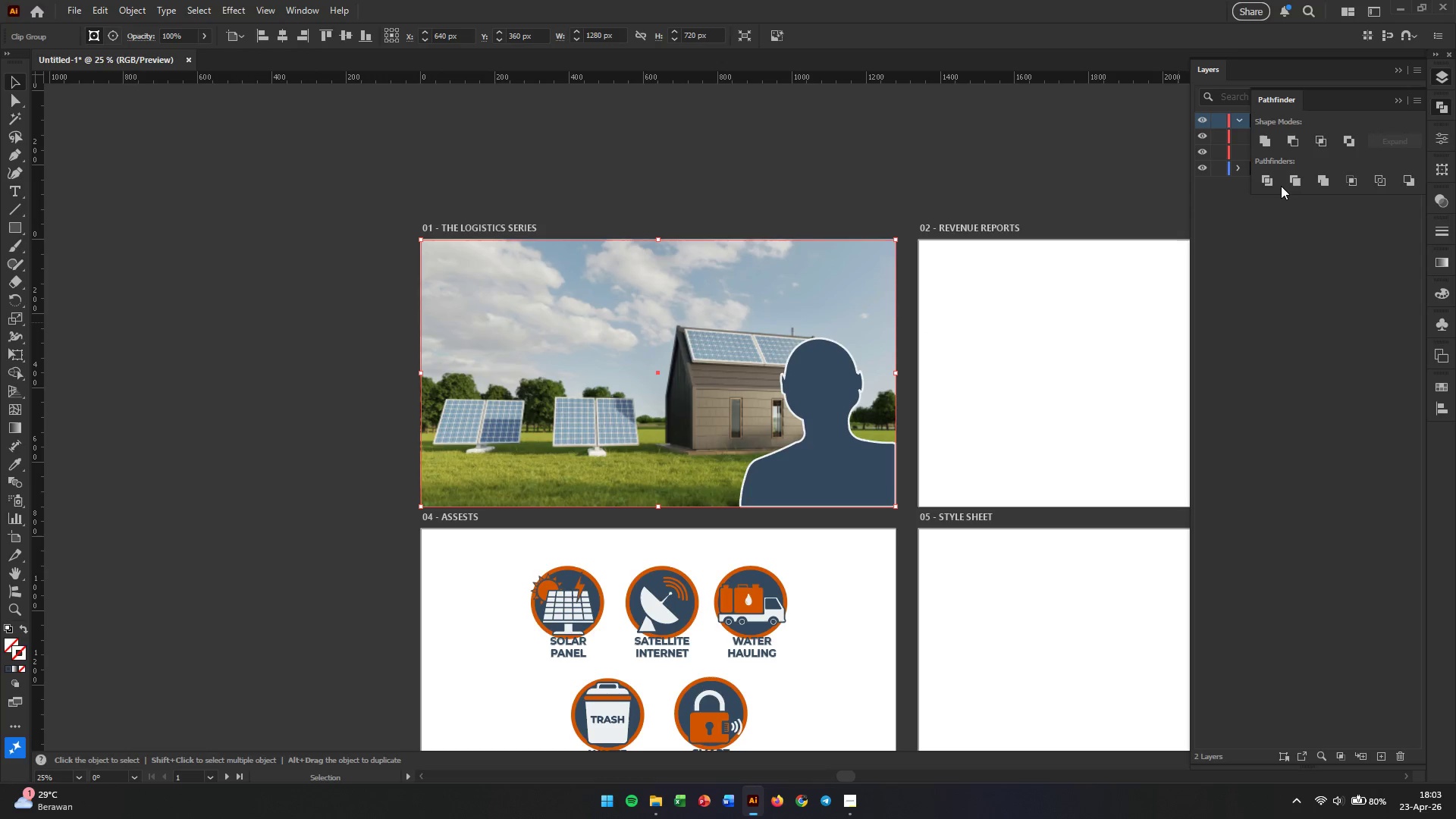 
left_click_drag(start_coordinate=[1263, 180], to_coordinate=[1272, 180])
 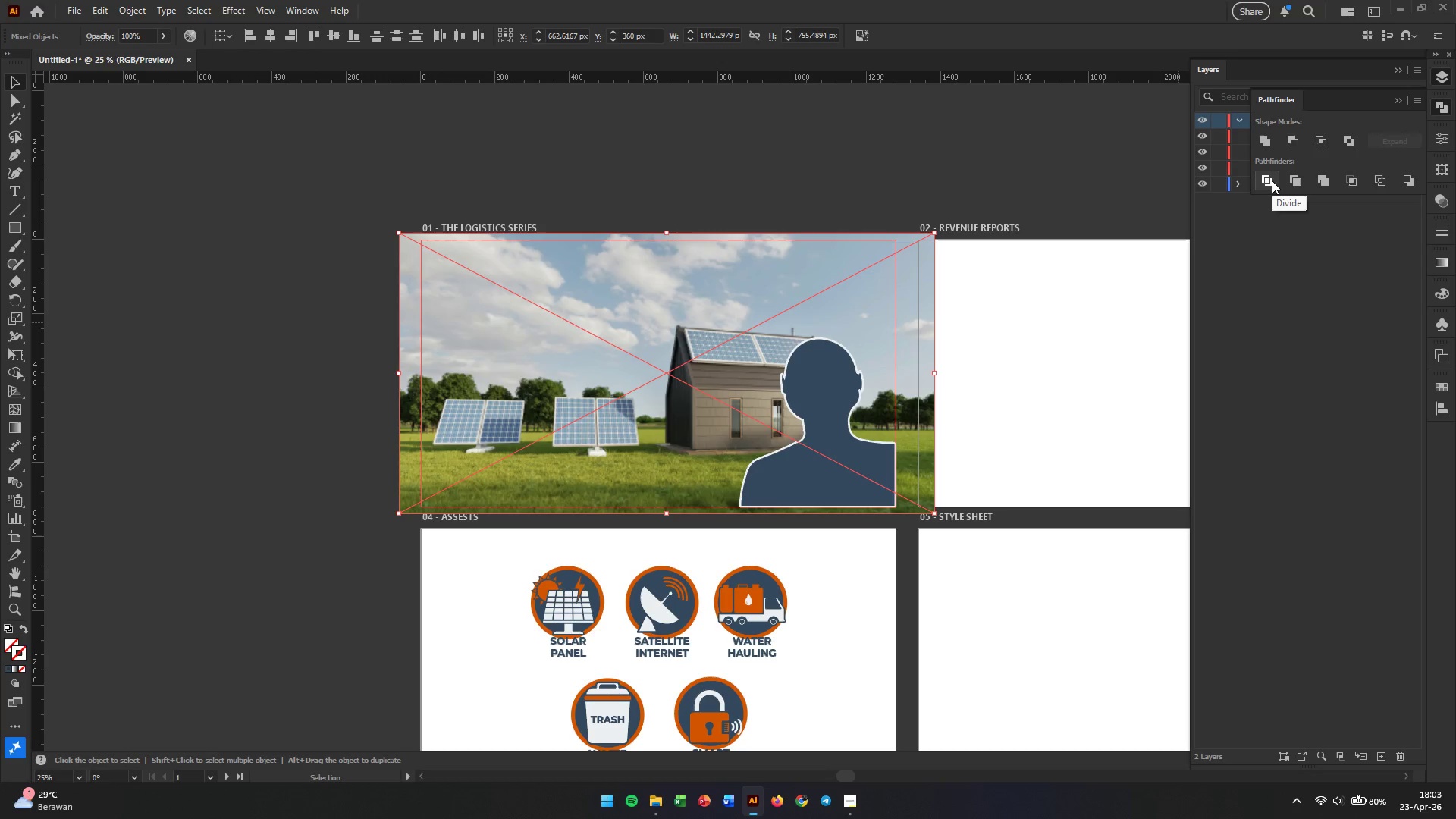 
key(Control+ControlLeft)
 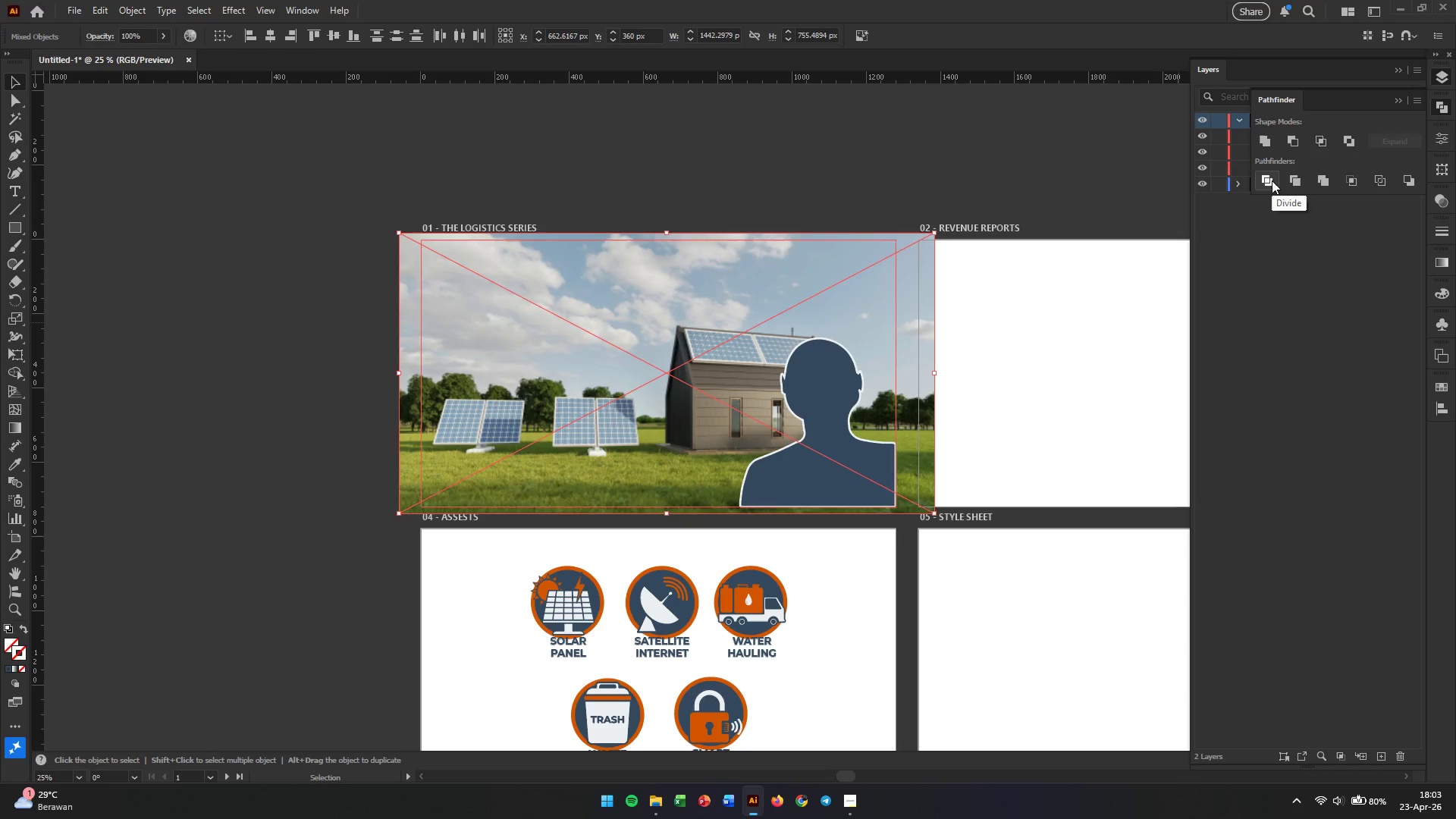 
key(Control+Z)
 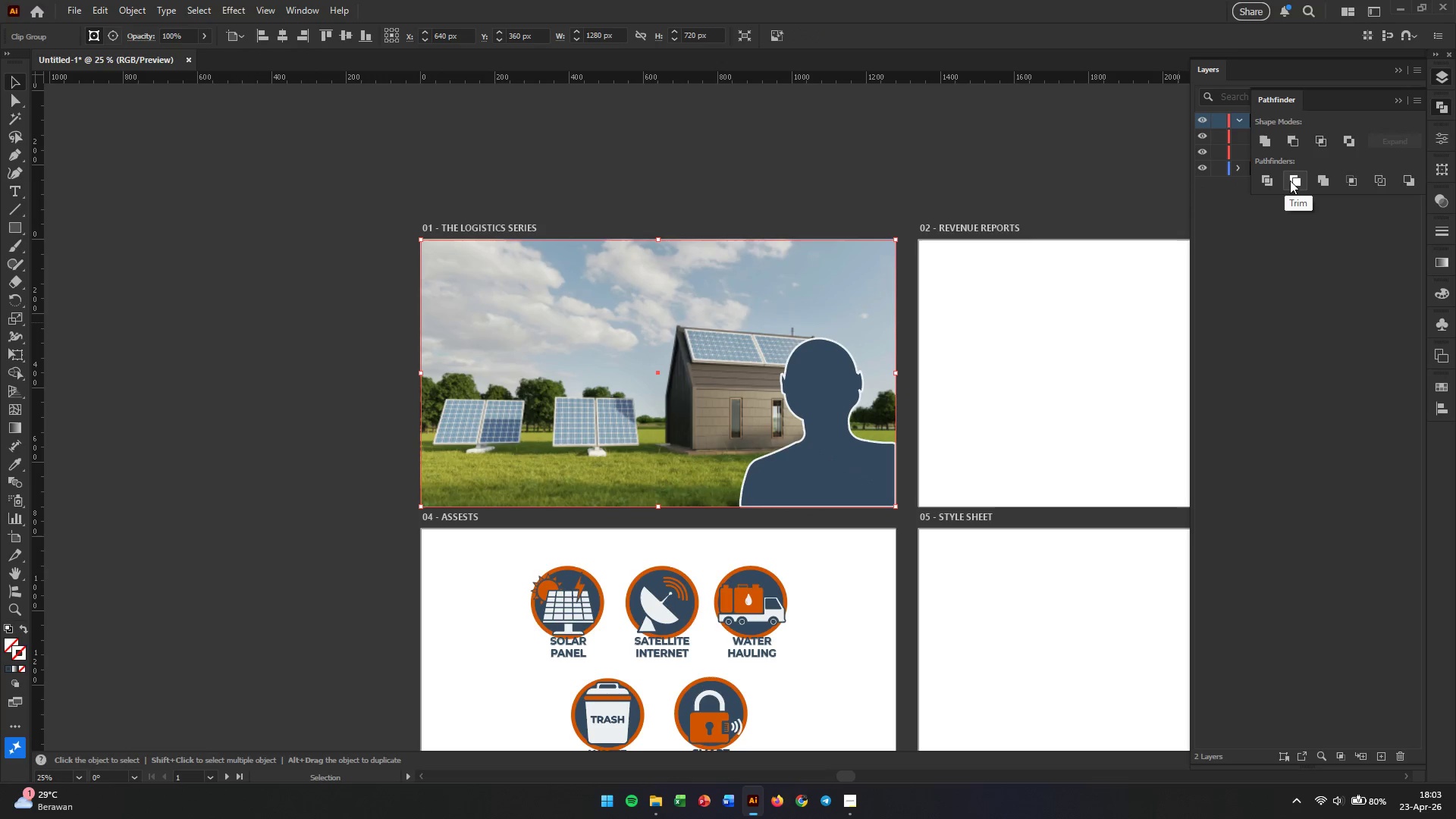 
left_click([1290, 180])
 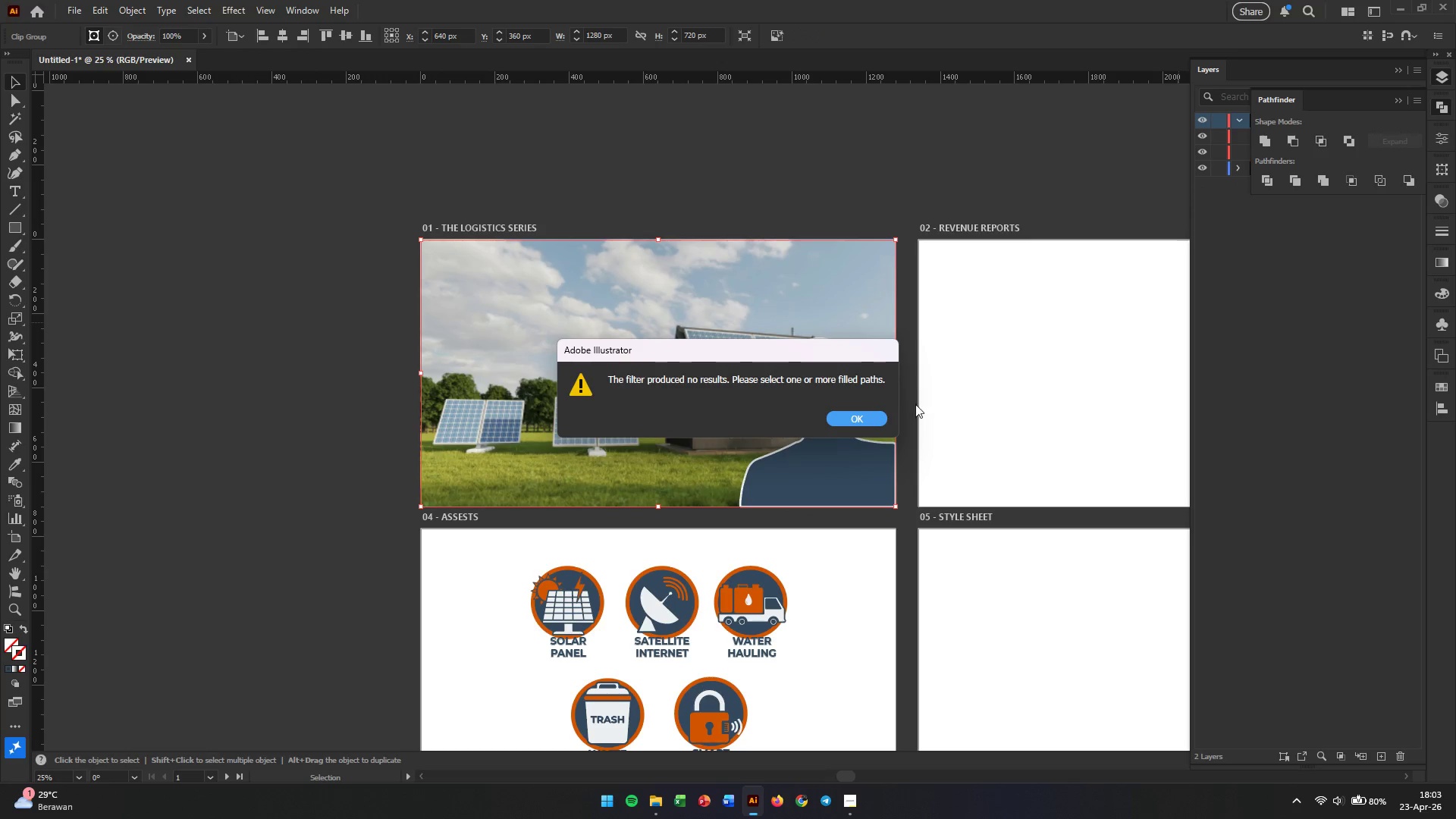 
left_click([862, 417])
 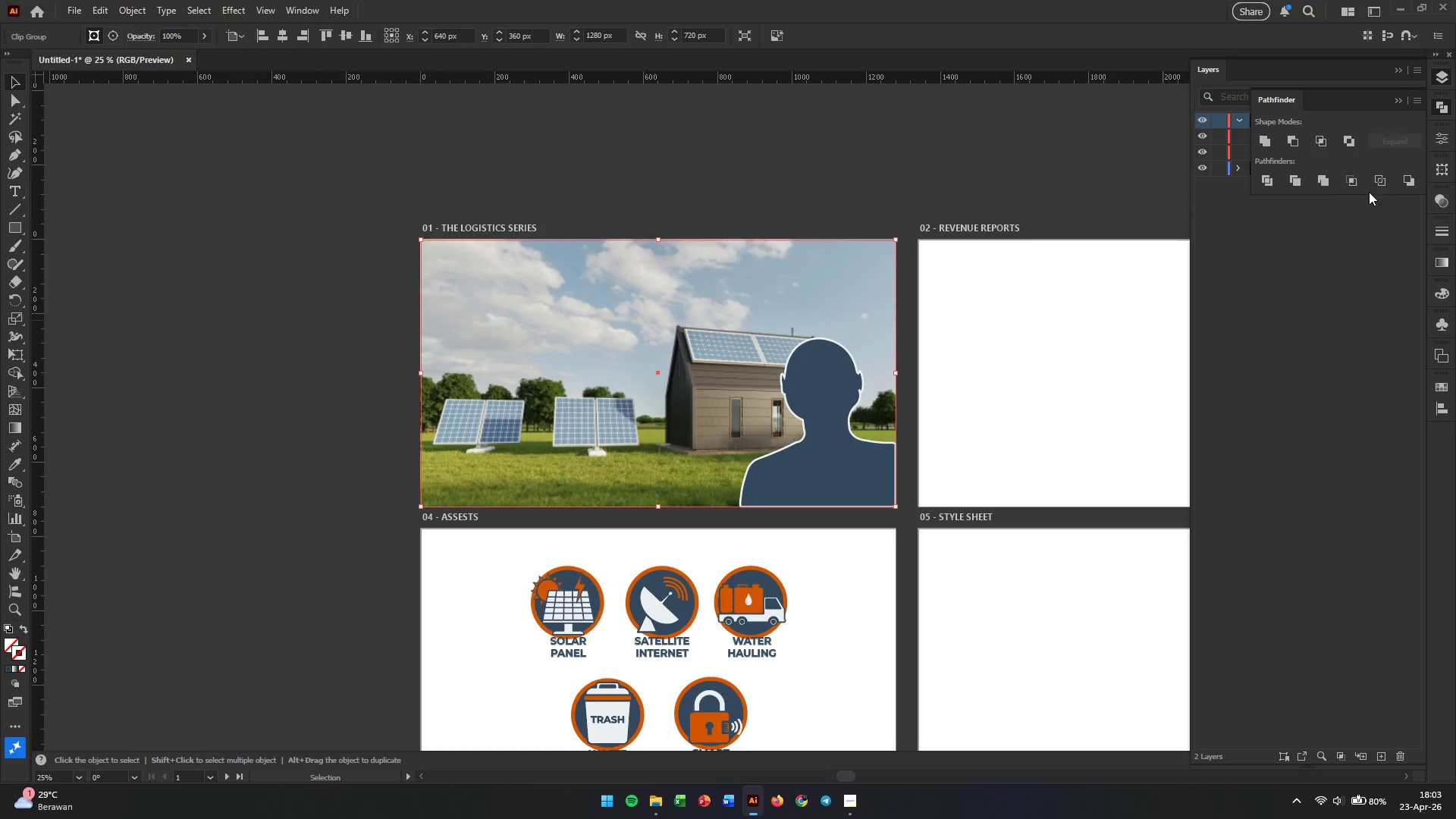 
left_click([1413, 186])
 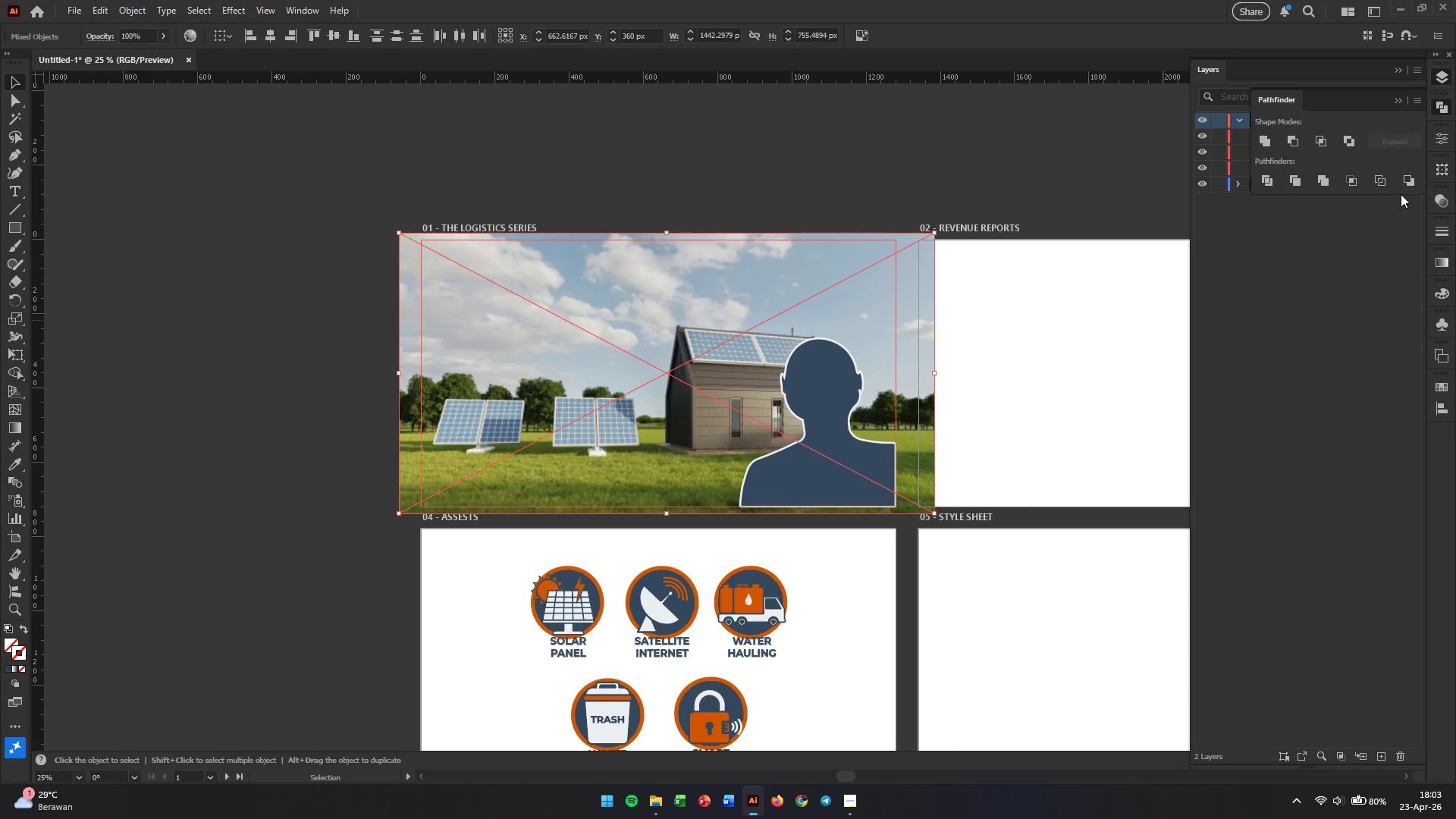 
key(Control+ControlLeft)
 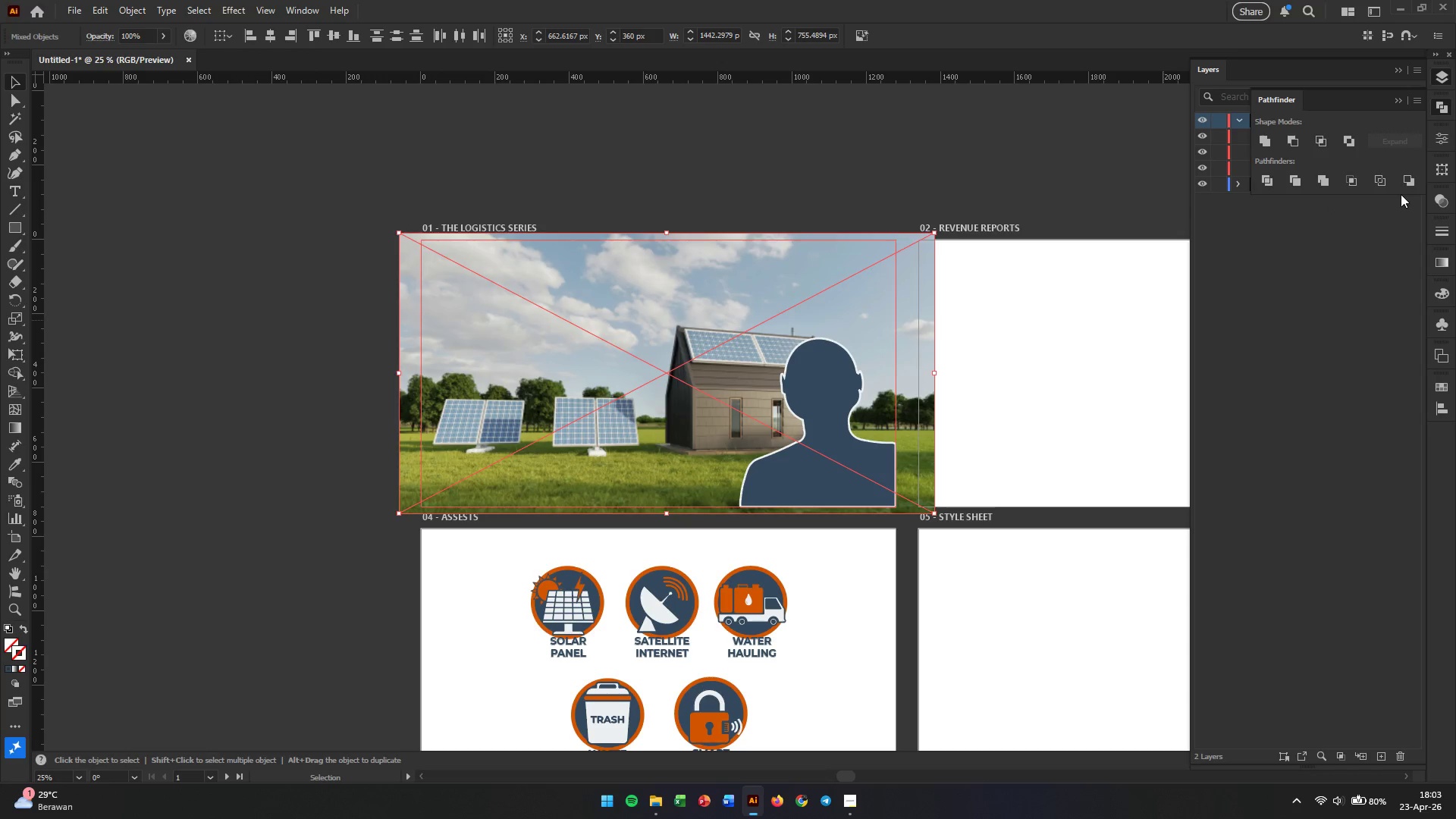 
key(Control+Z)
 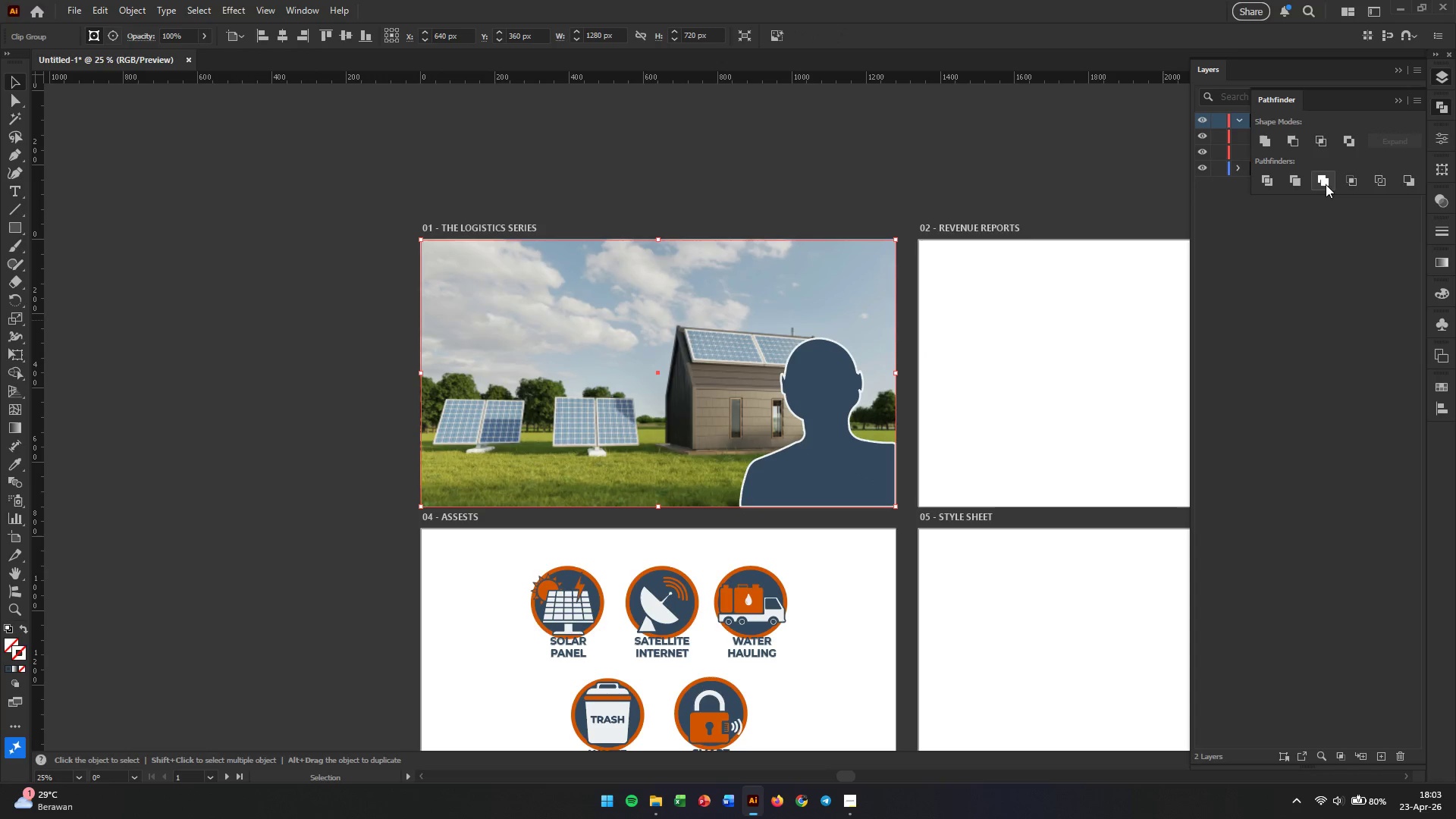 
left_click([1326, 184])
 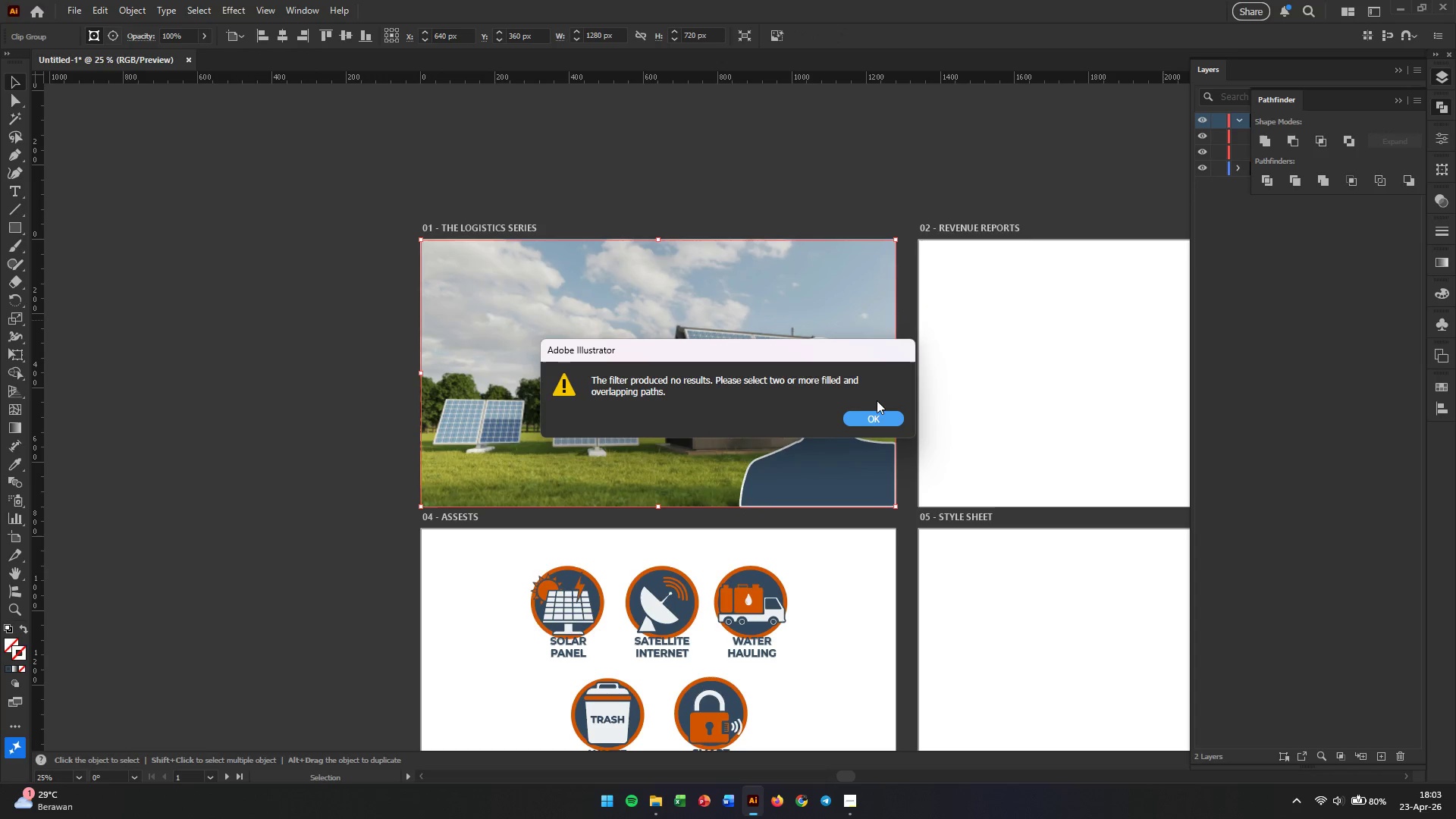 
left_click([869, 420])
 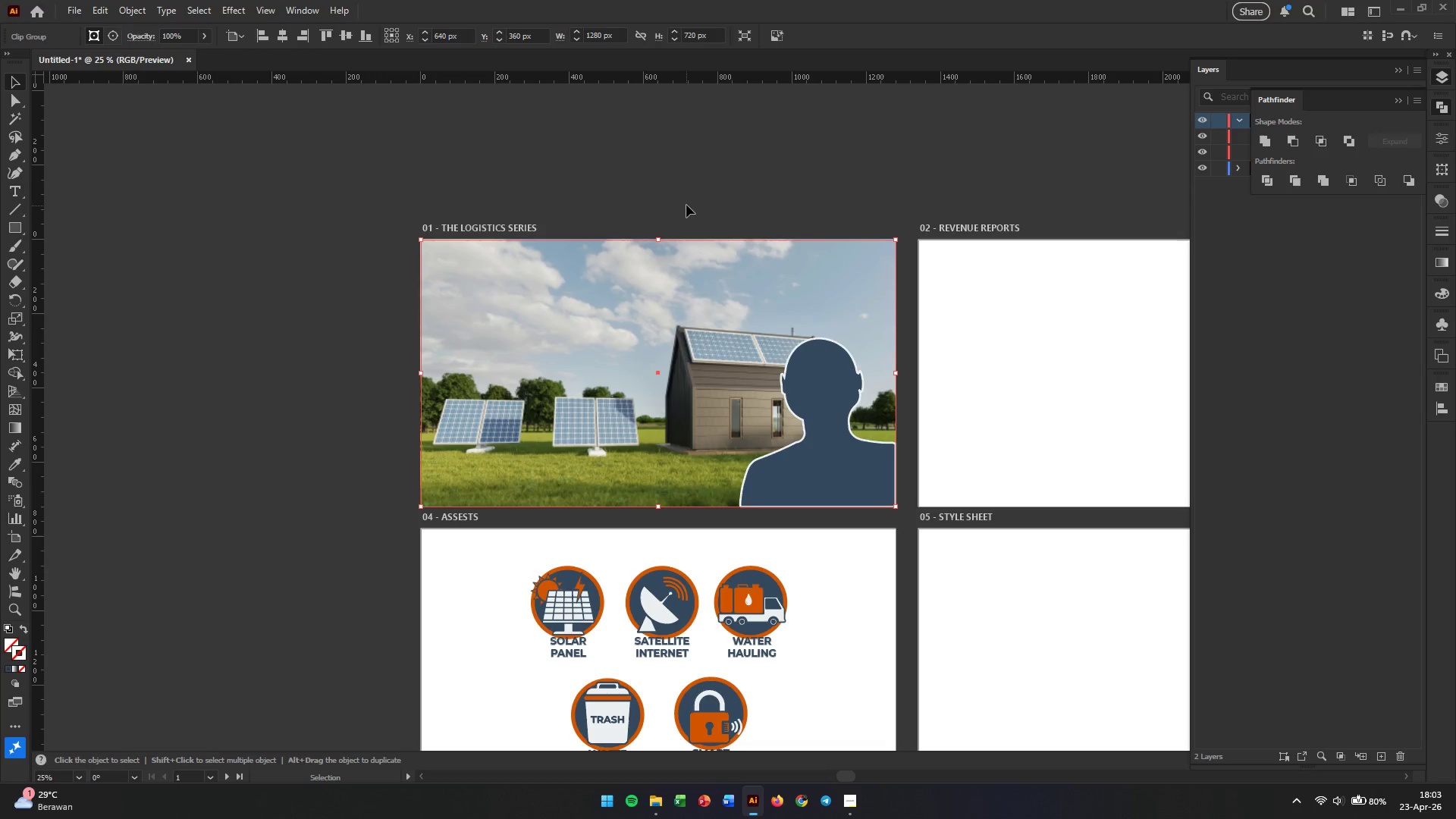 
left_click([689, 190])
 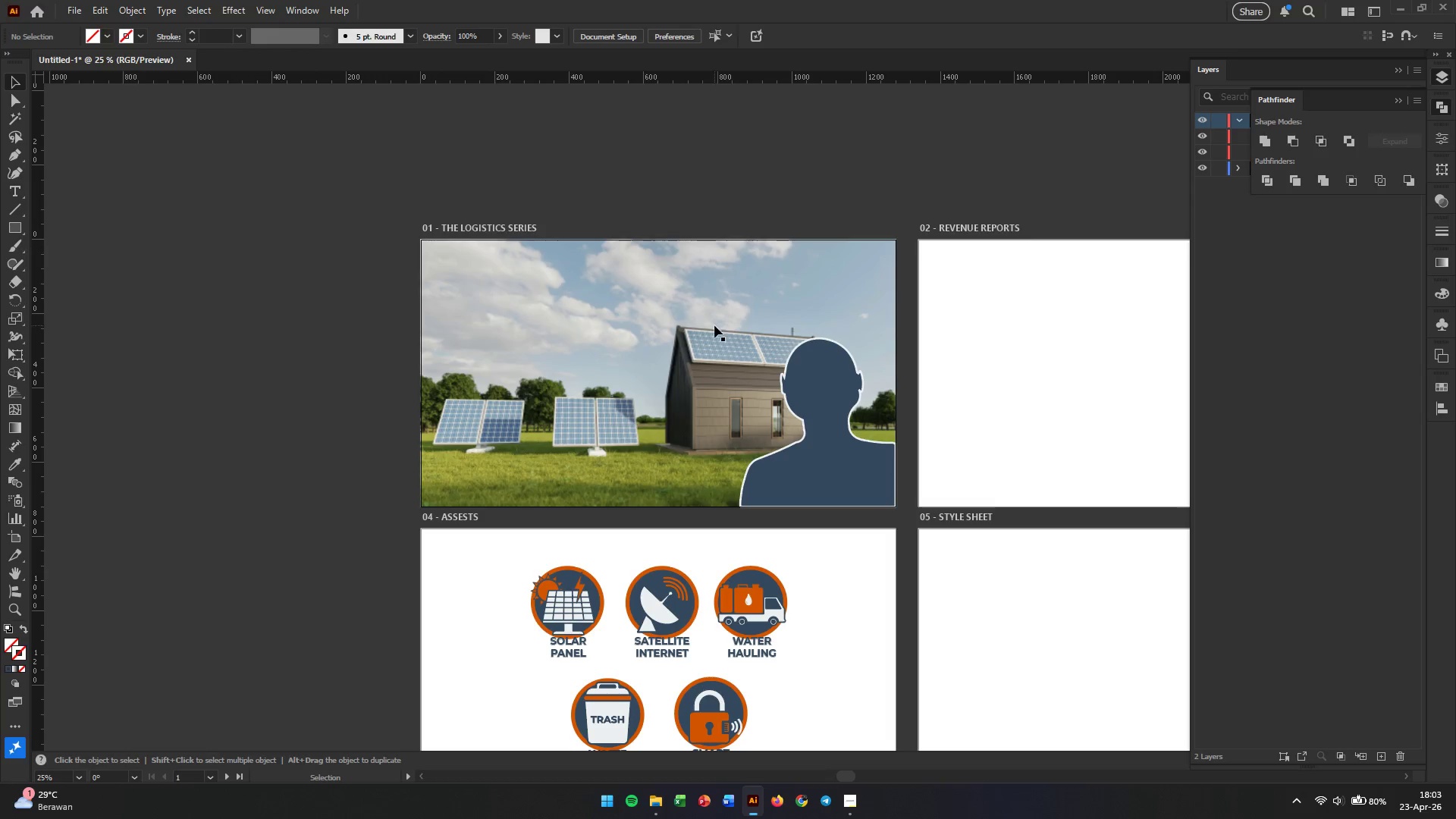 
hold_key(key=AltLeft, duration=0.44)
scroll: coordinate [710, 388], scroll_direction: up, amount: 1.0
 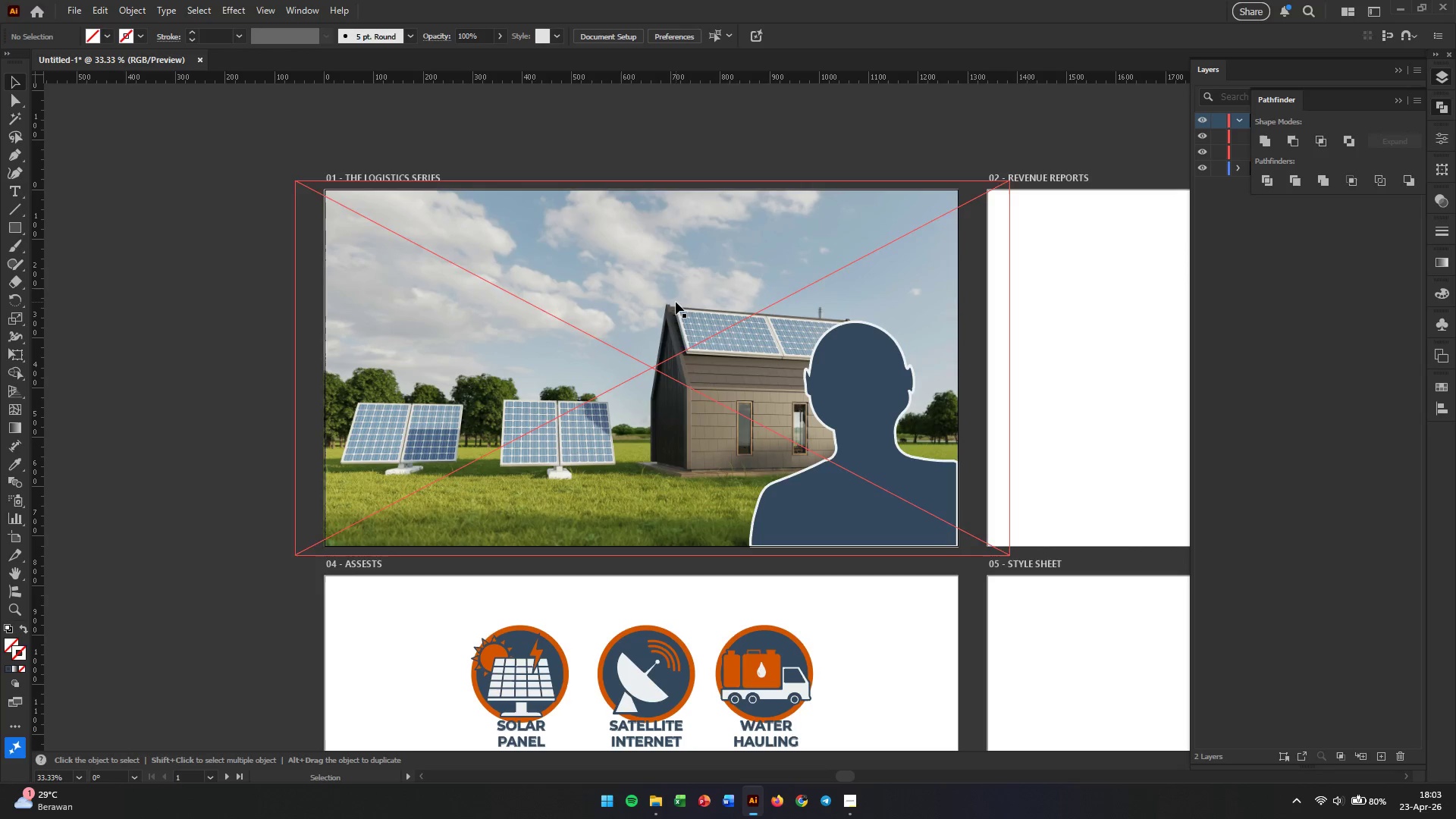 
left_click([676, 302])
 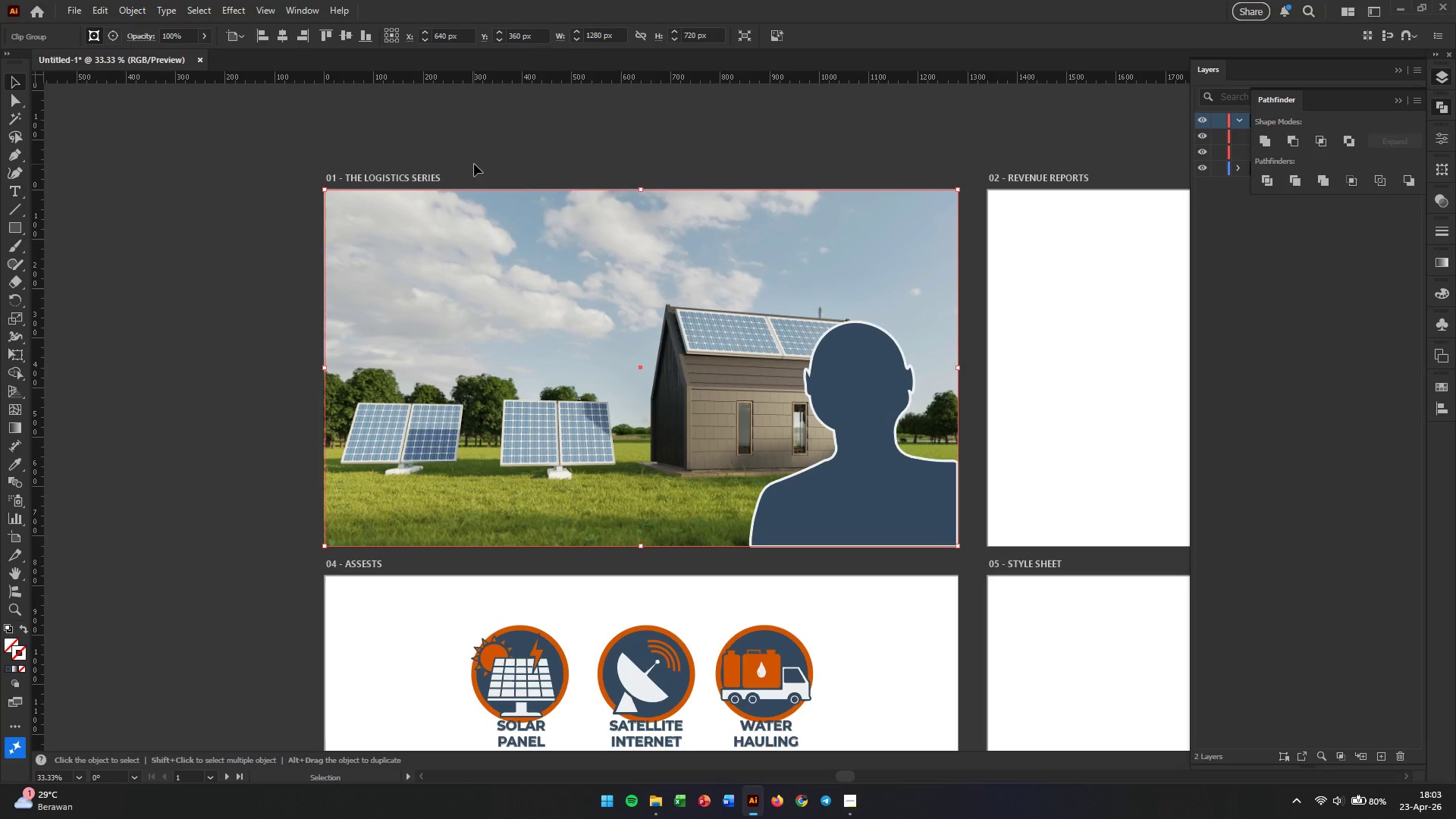 
left_click_drag(start_coordinate=[487, 136], to_coordinate=[511, 293])
 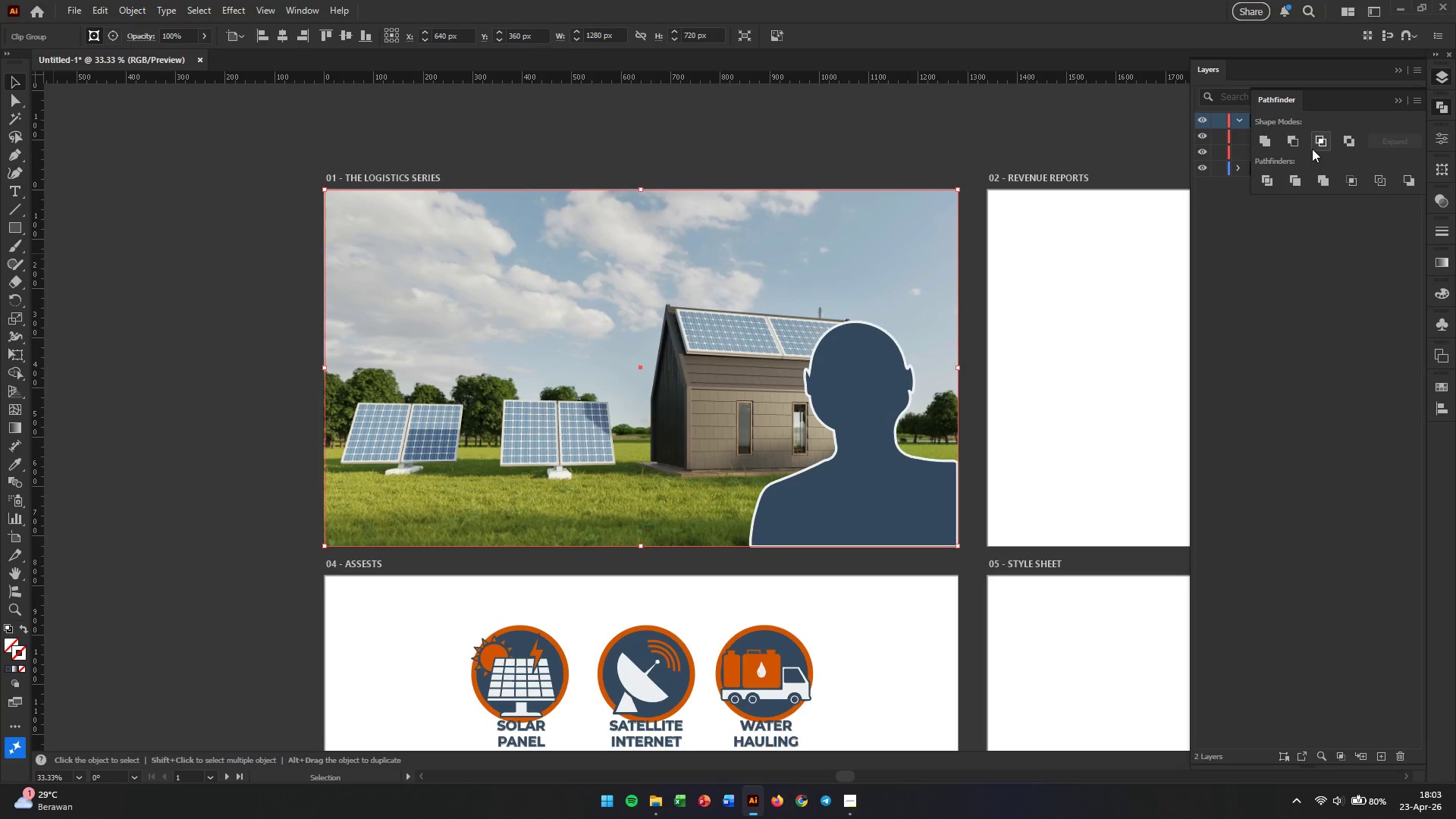 
left_click([1301, 146])
 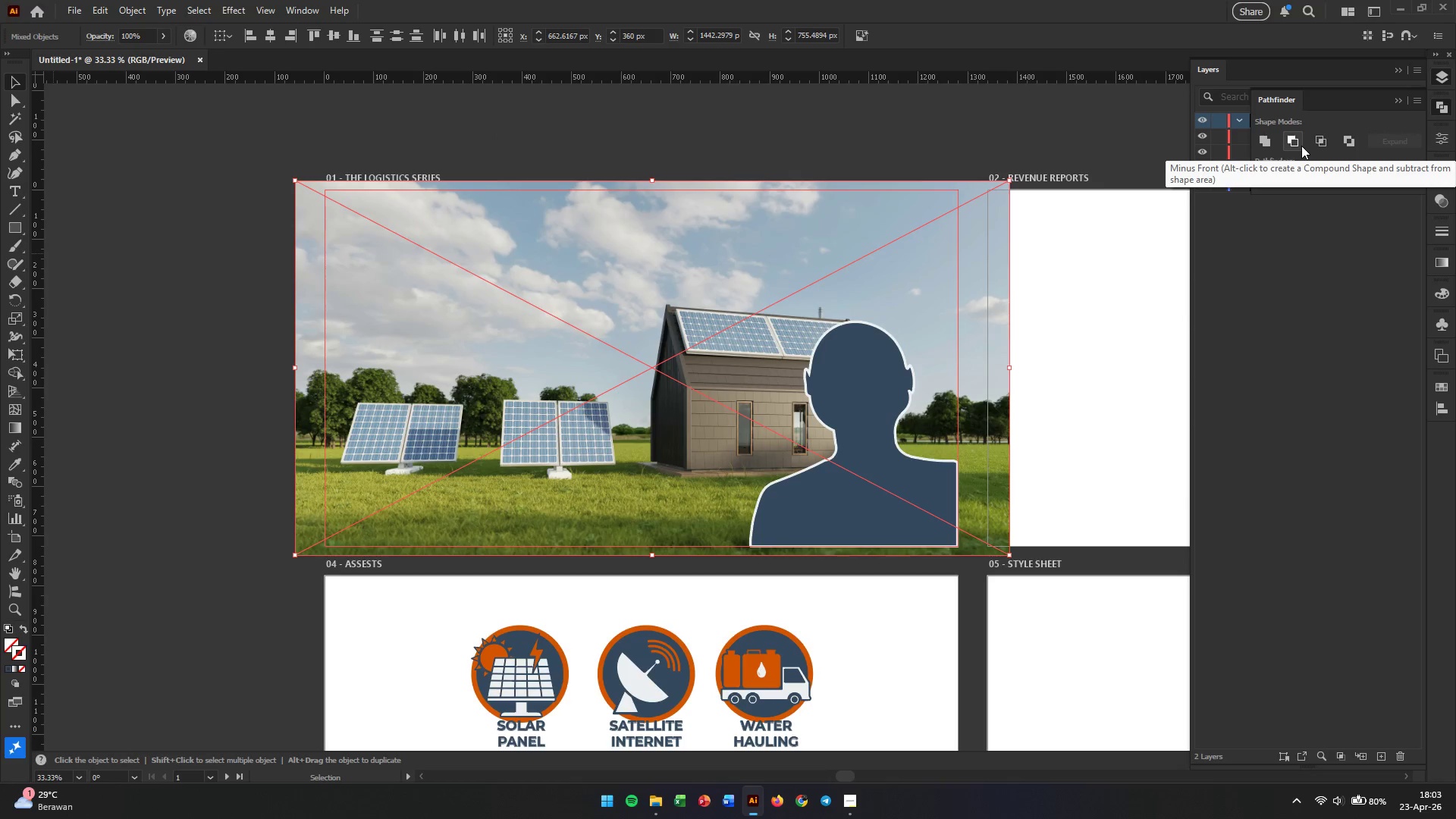 
left_click([1301, 146])
 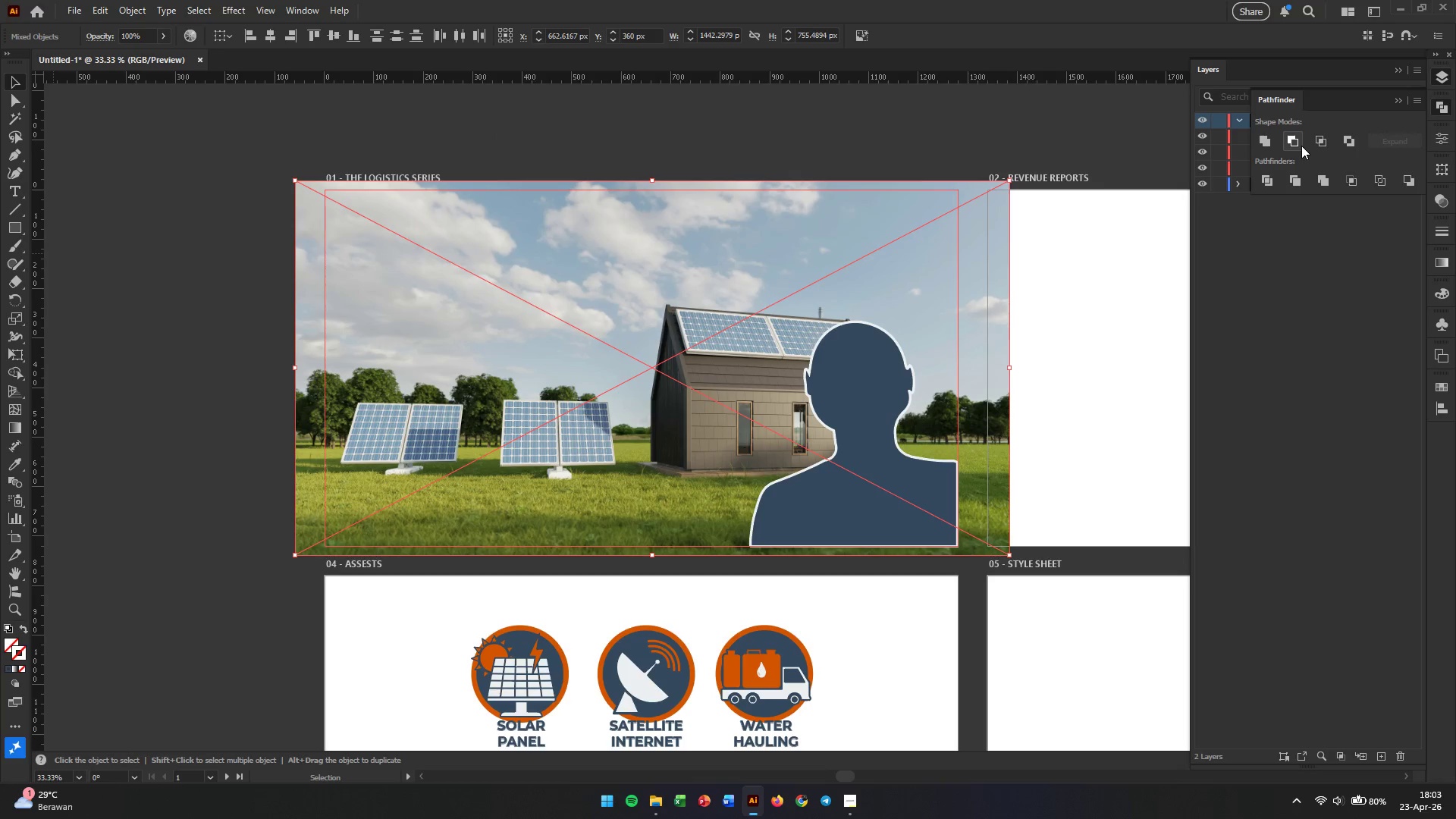 
key(Control+Z)
 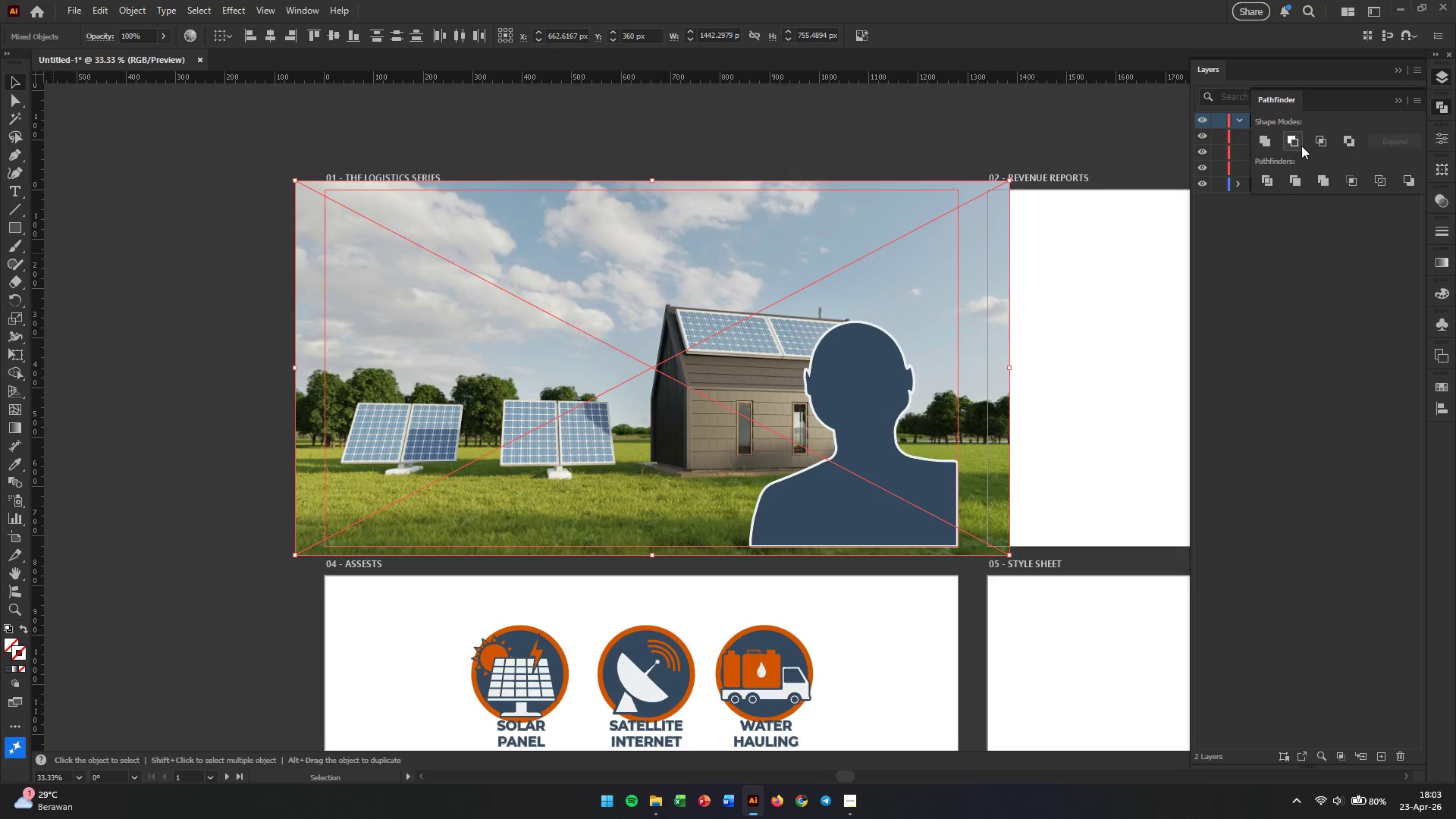 
key(Control+Z)
 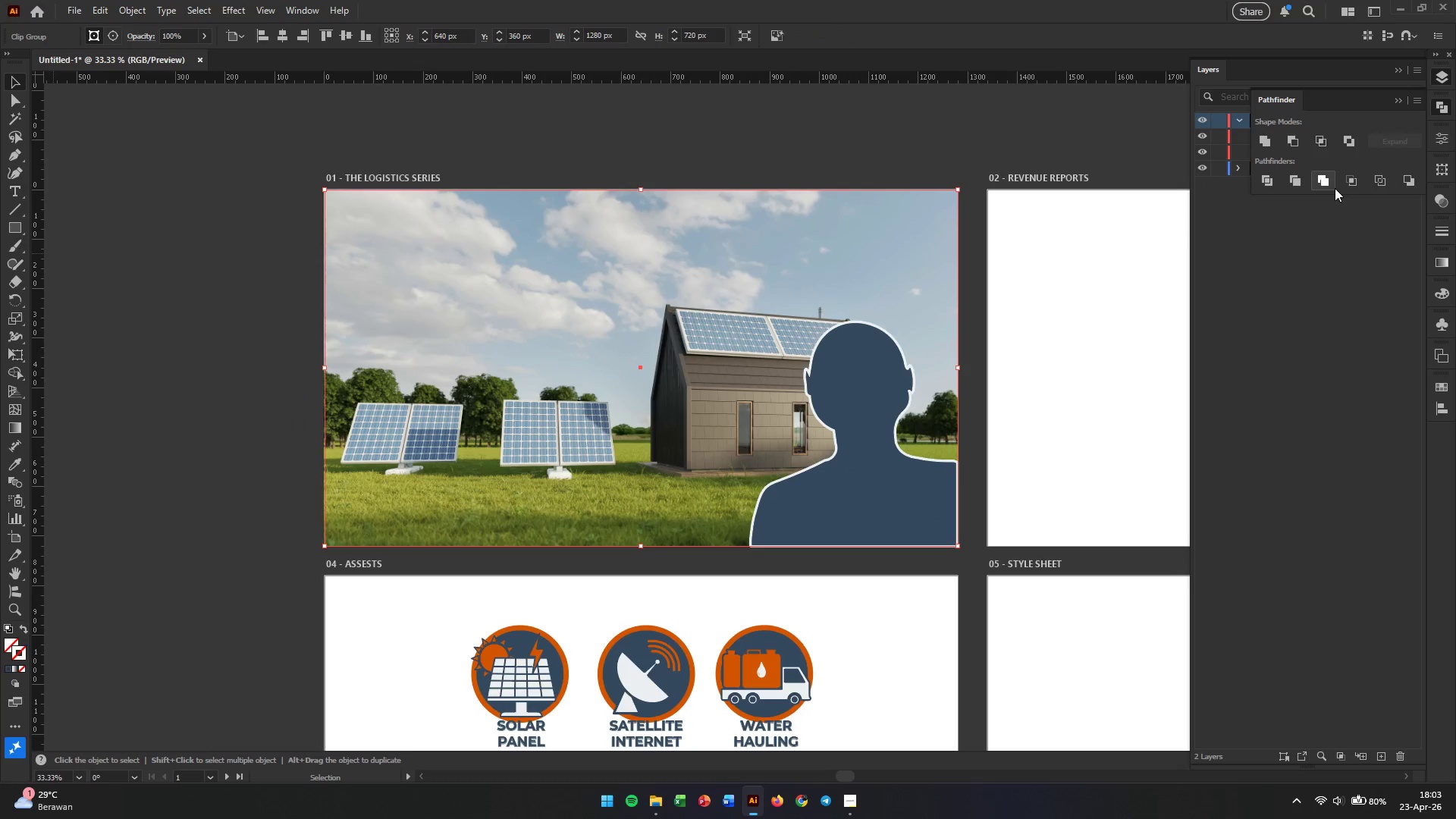 
left_click([1321, 184])
 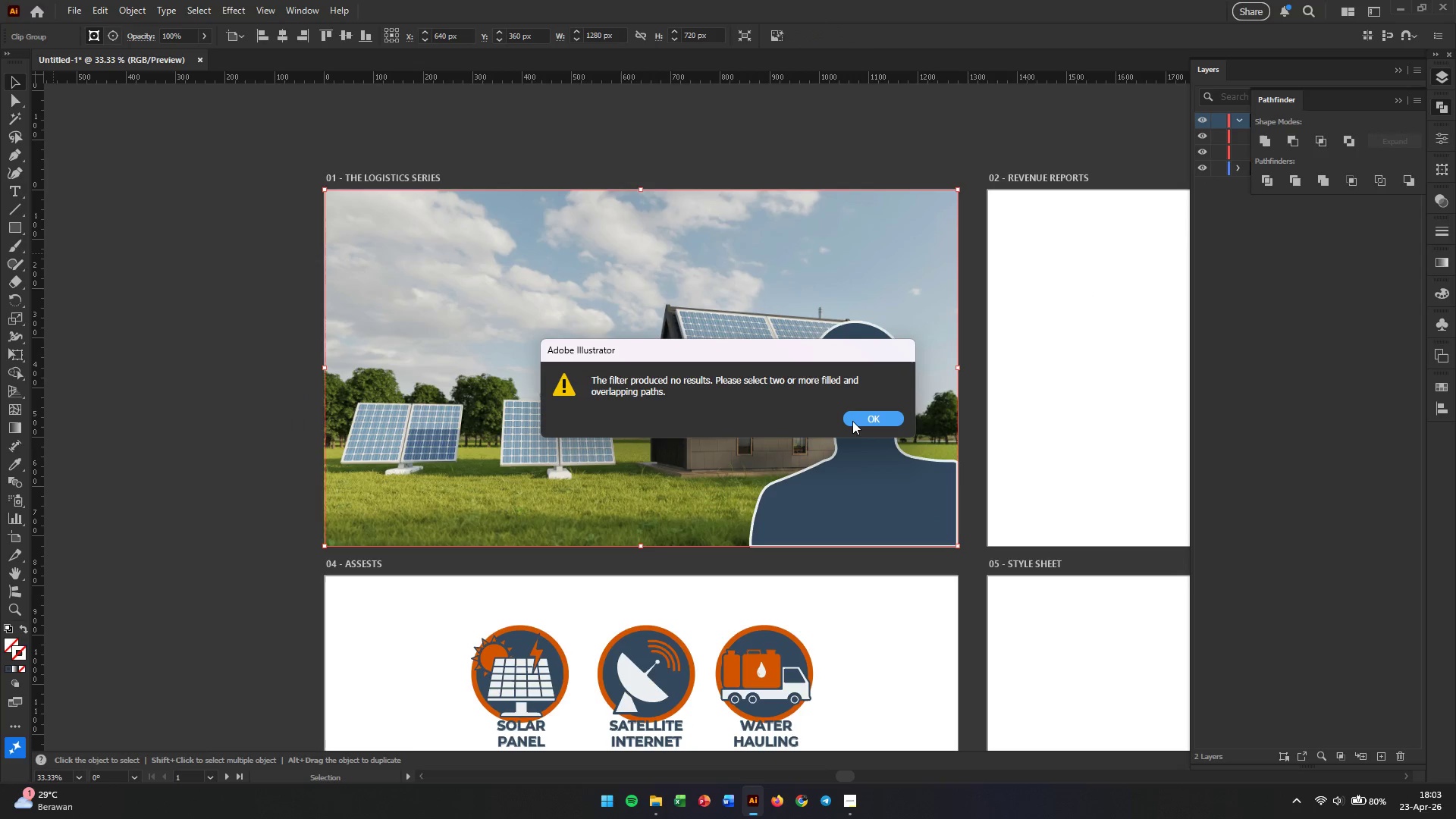 
left_click([855, 421])
 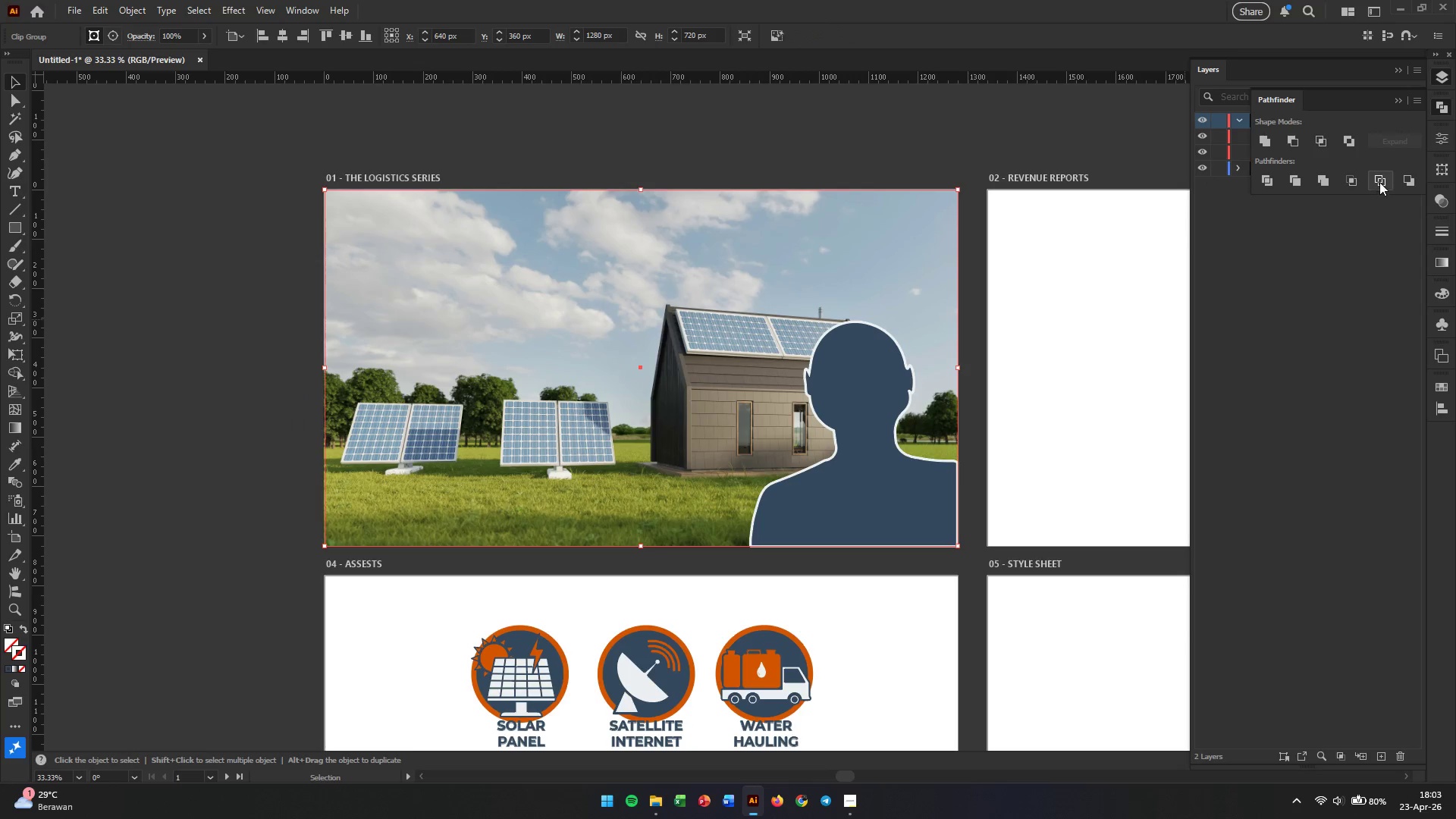 
left_click([1381, 180])
 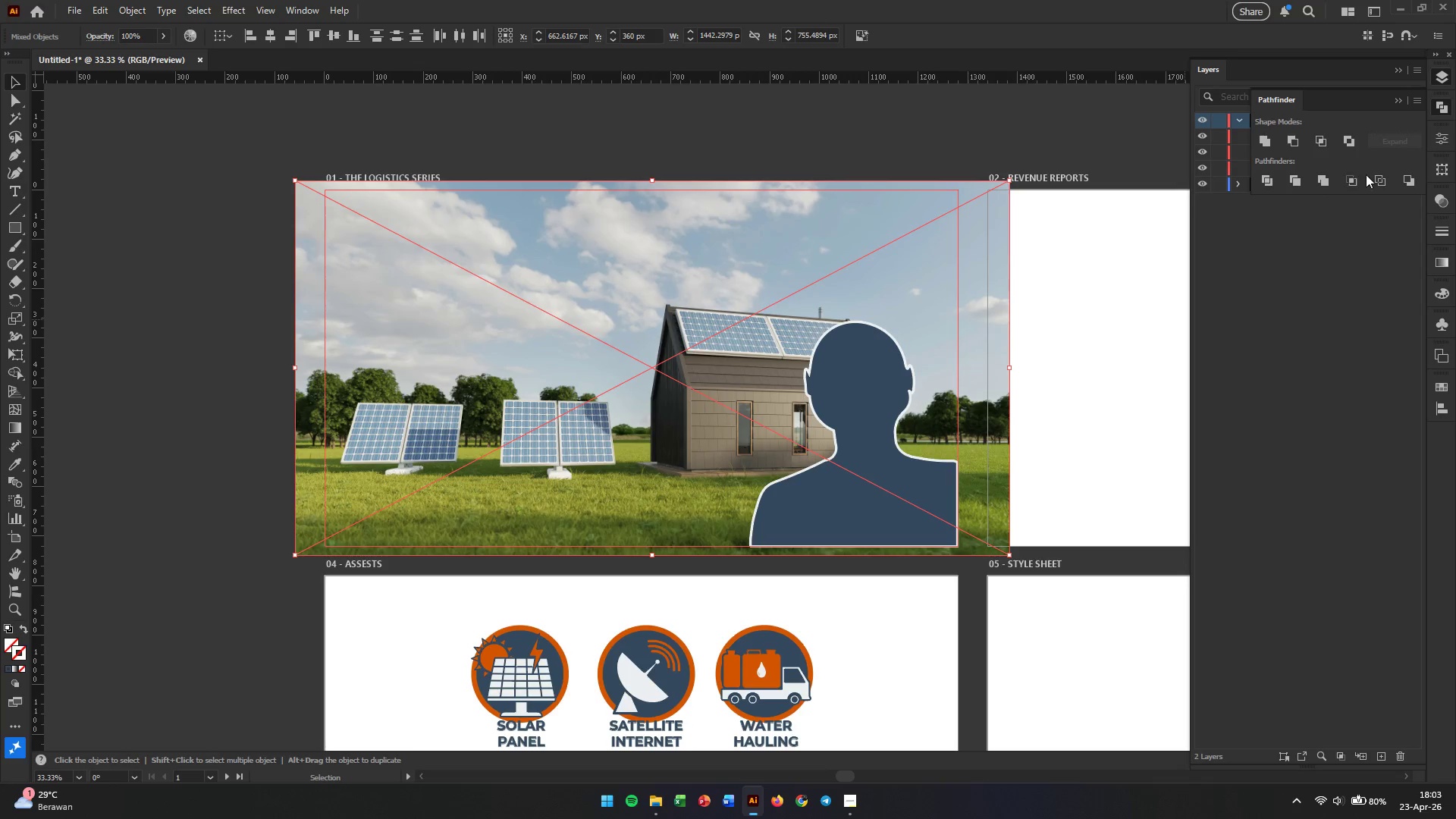 
left_click([1379, 176])
 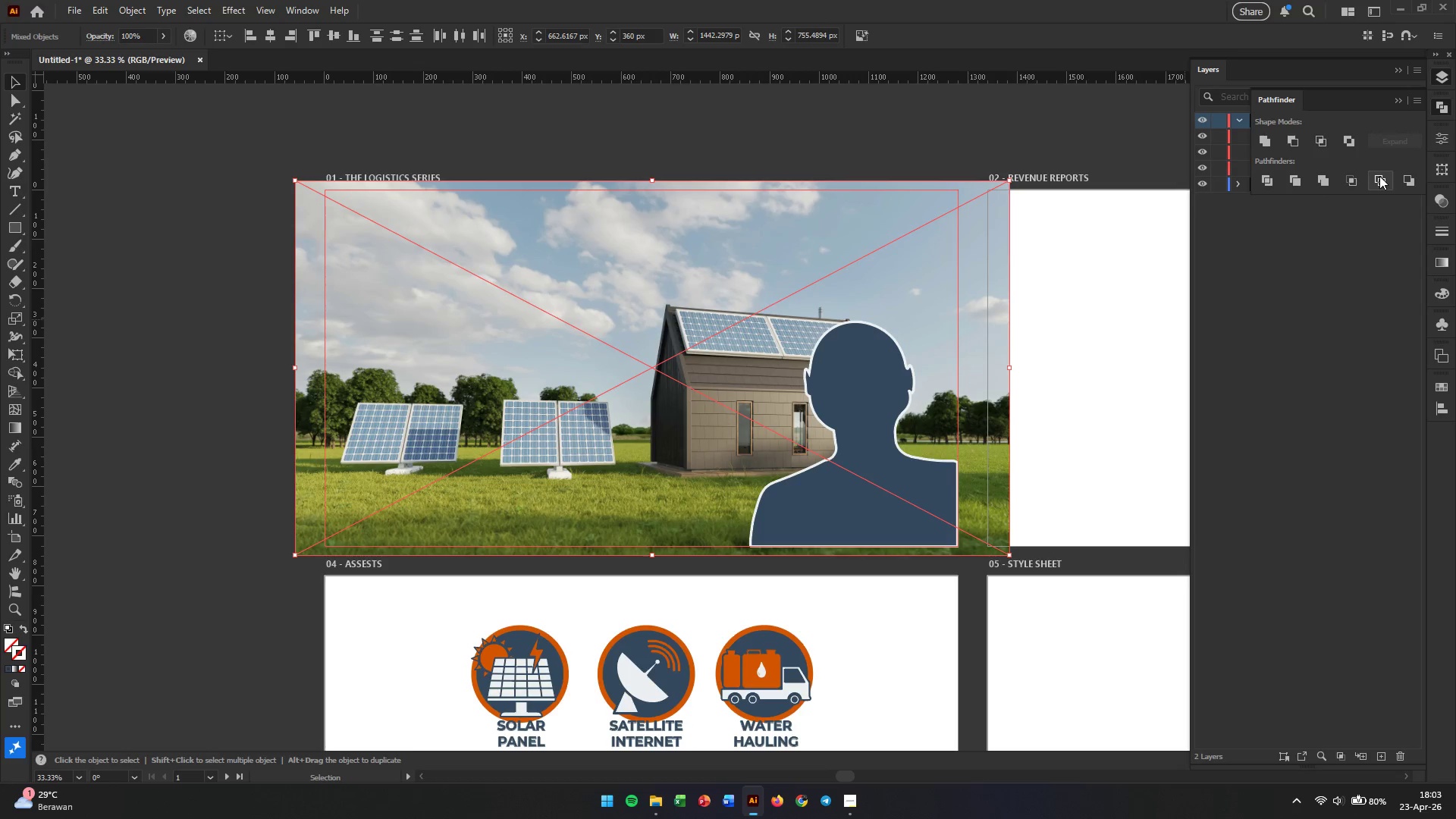 
key(Control+Z)
 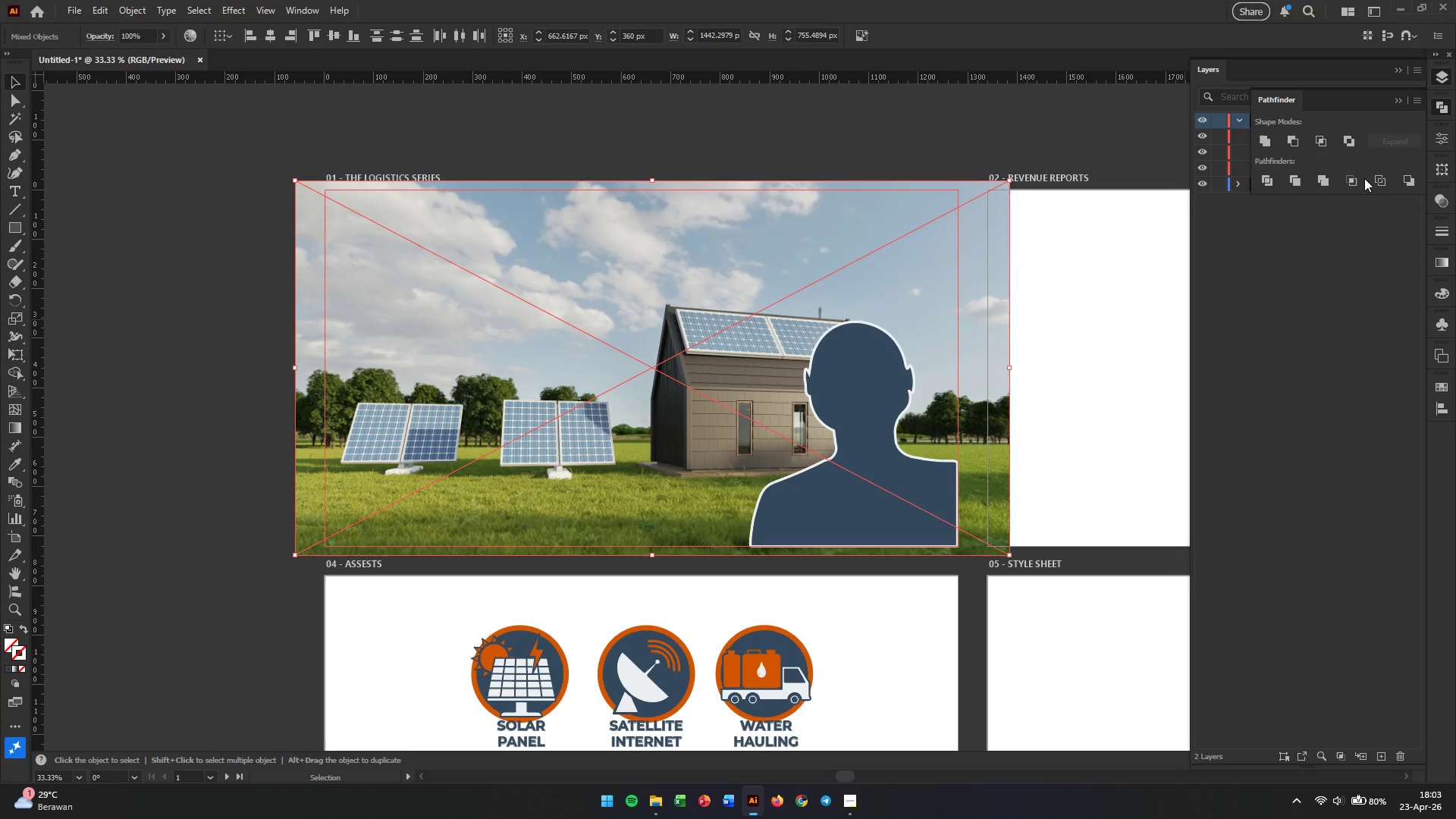 
key(Control+Z)
 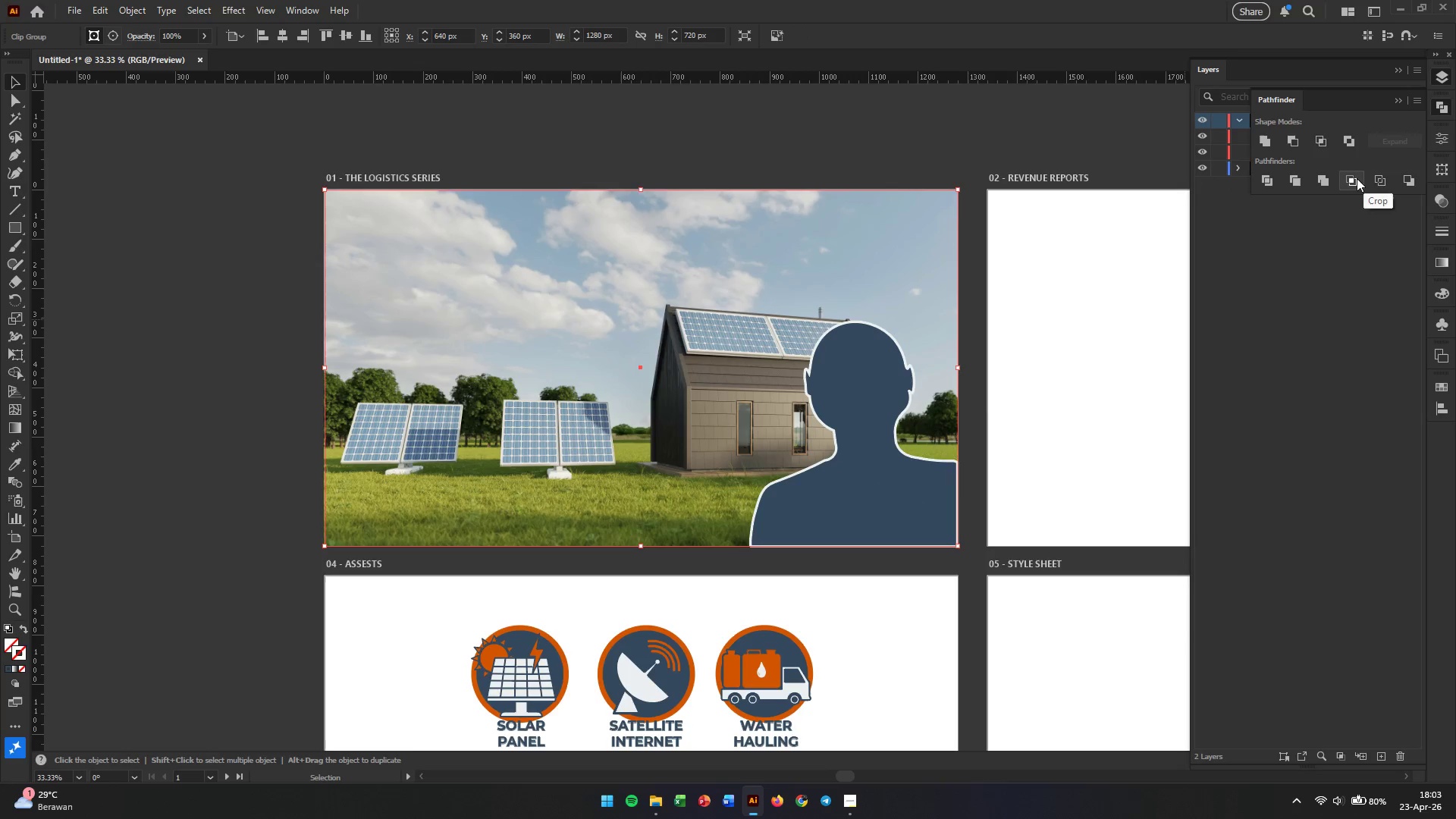 
left_click([1354, 178])
 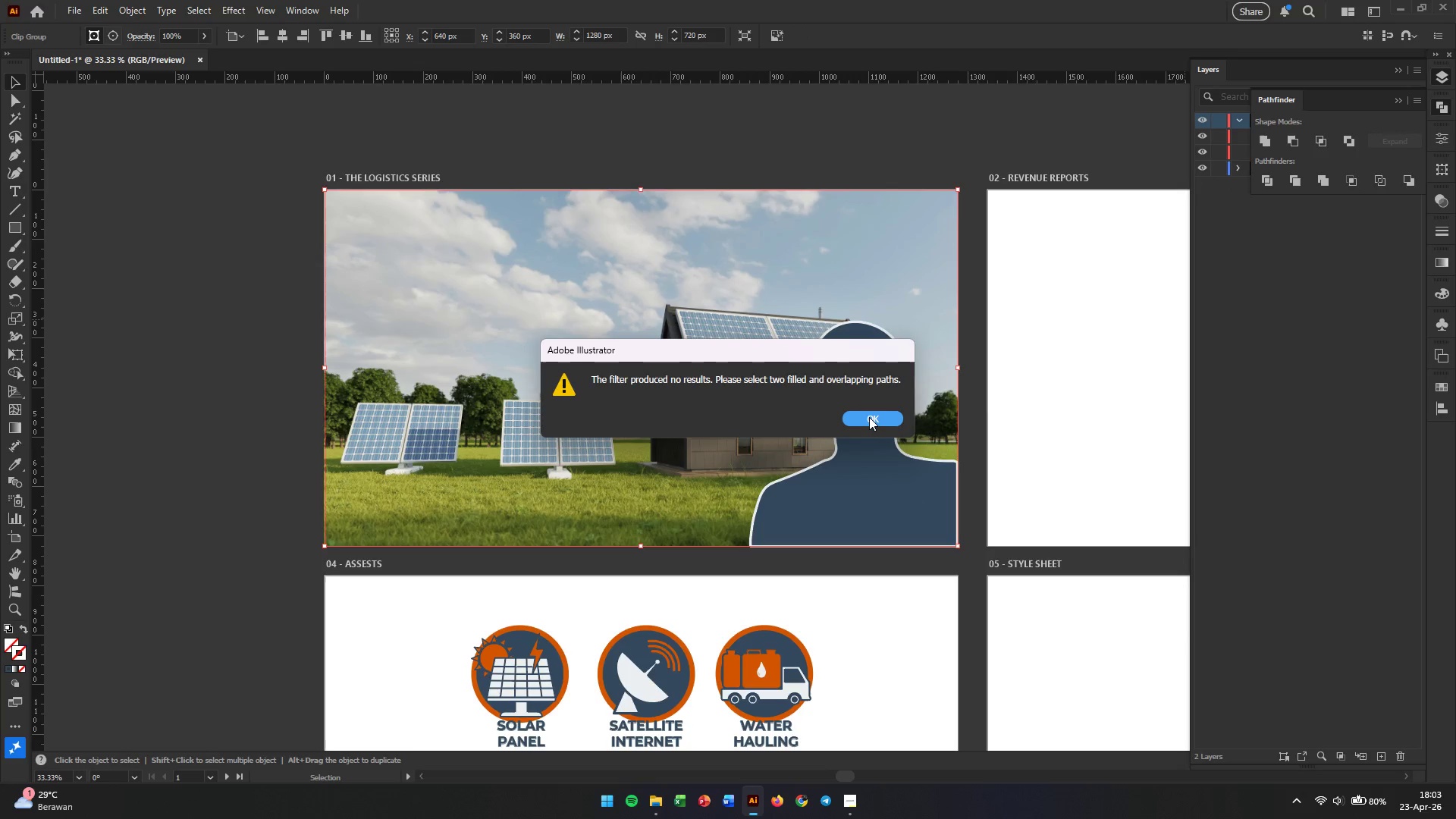 
double_click([665, 419])
 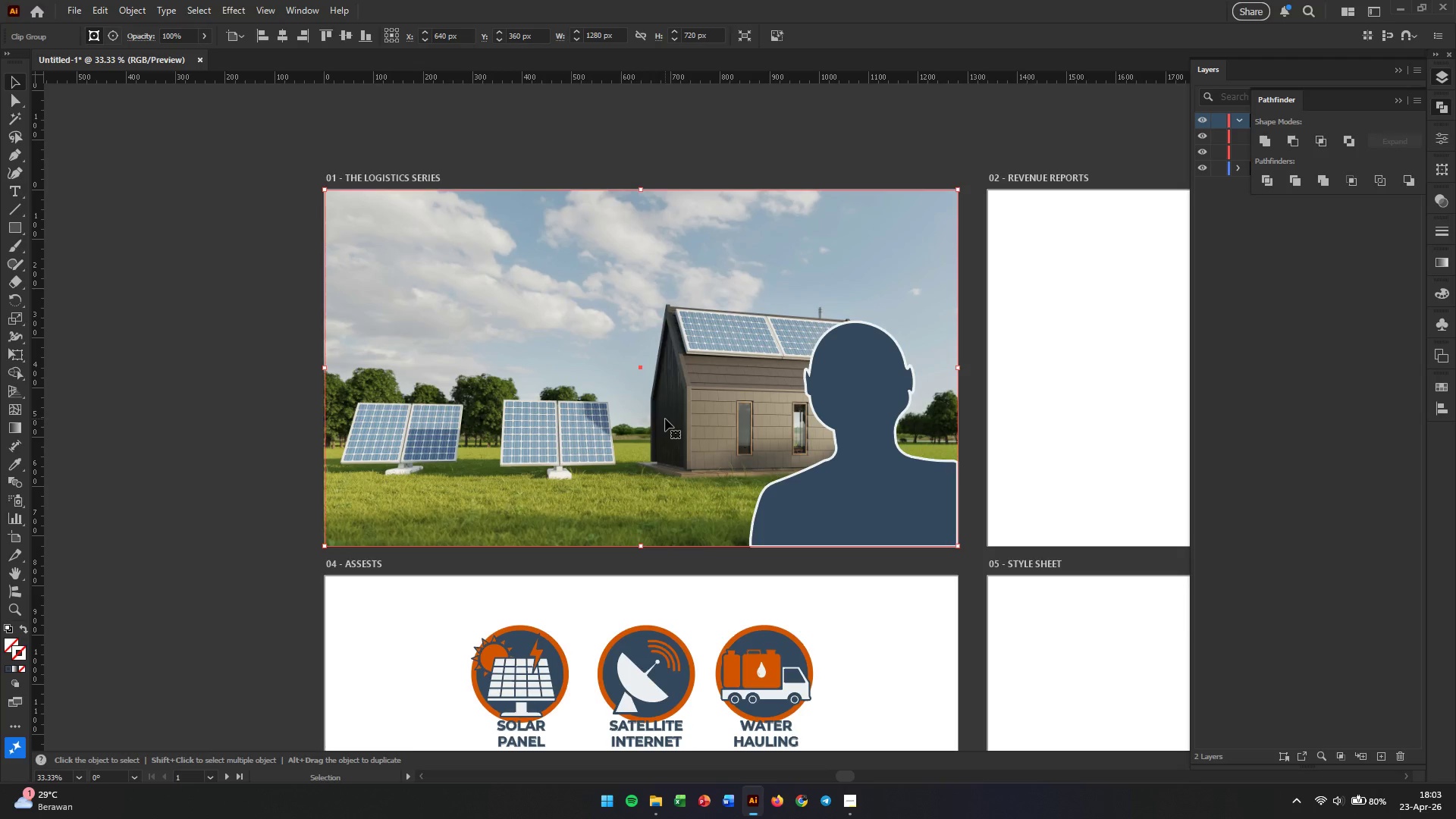 
double_click([665, 419])
 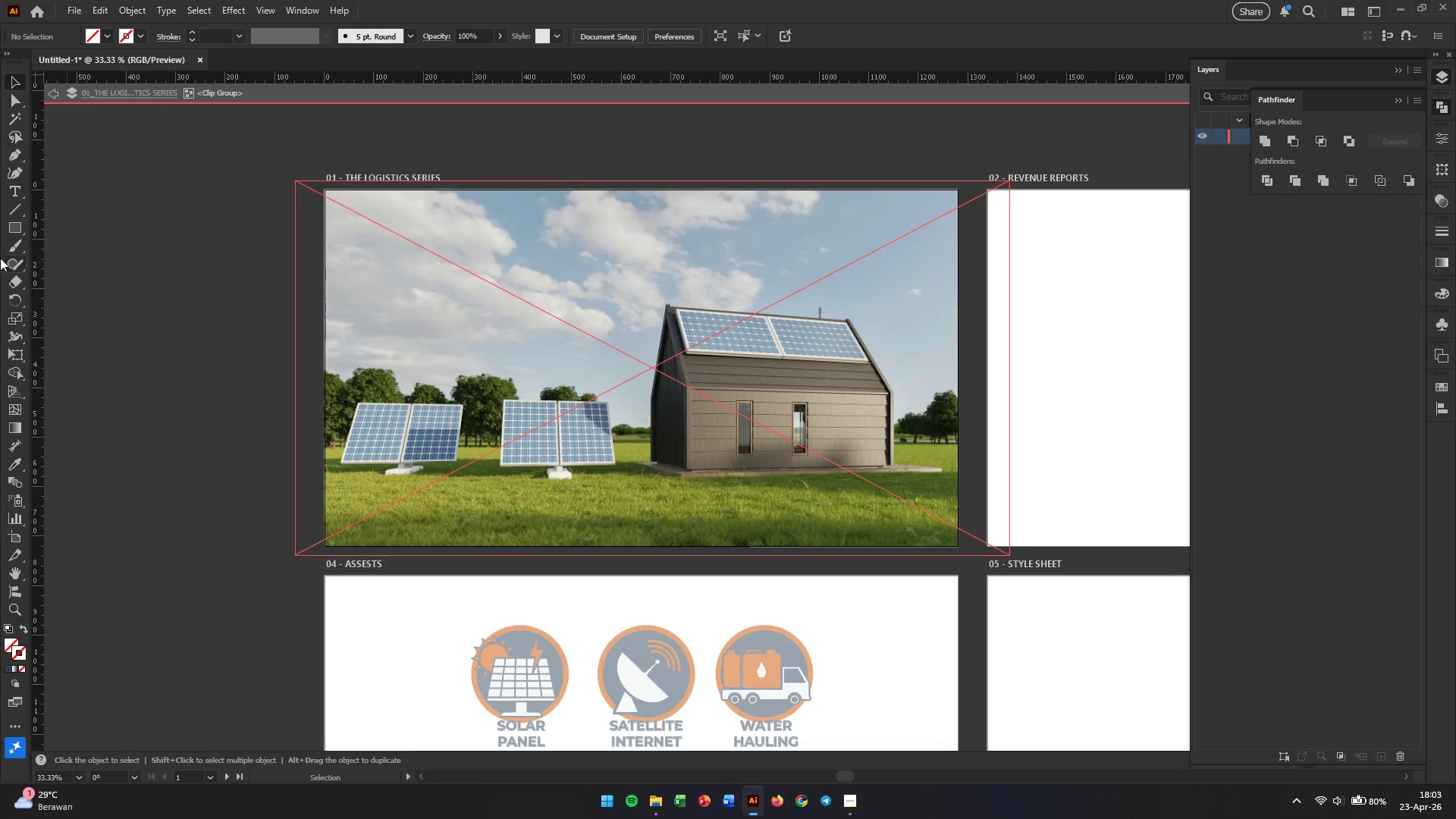 
double_click([152, 295])
 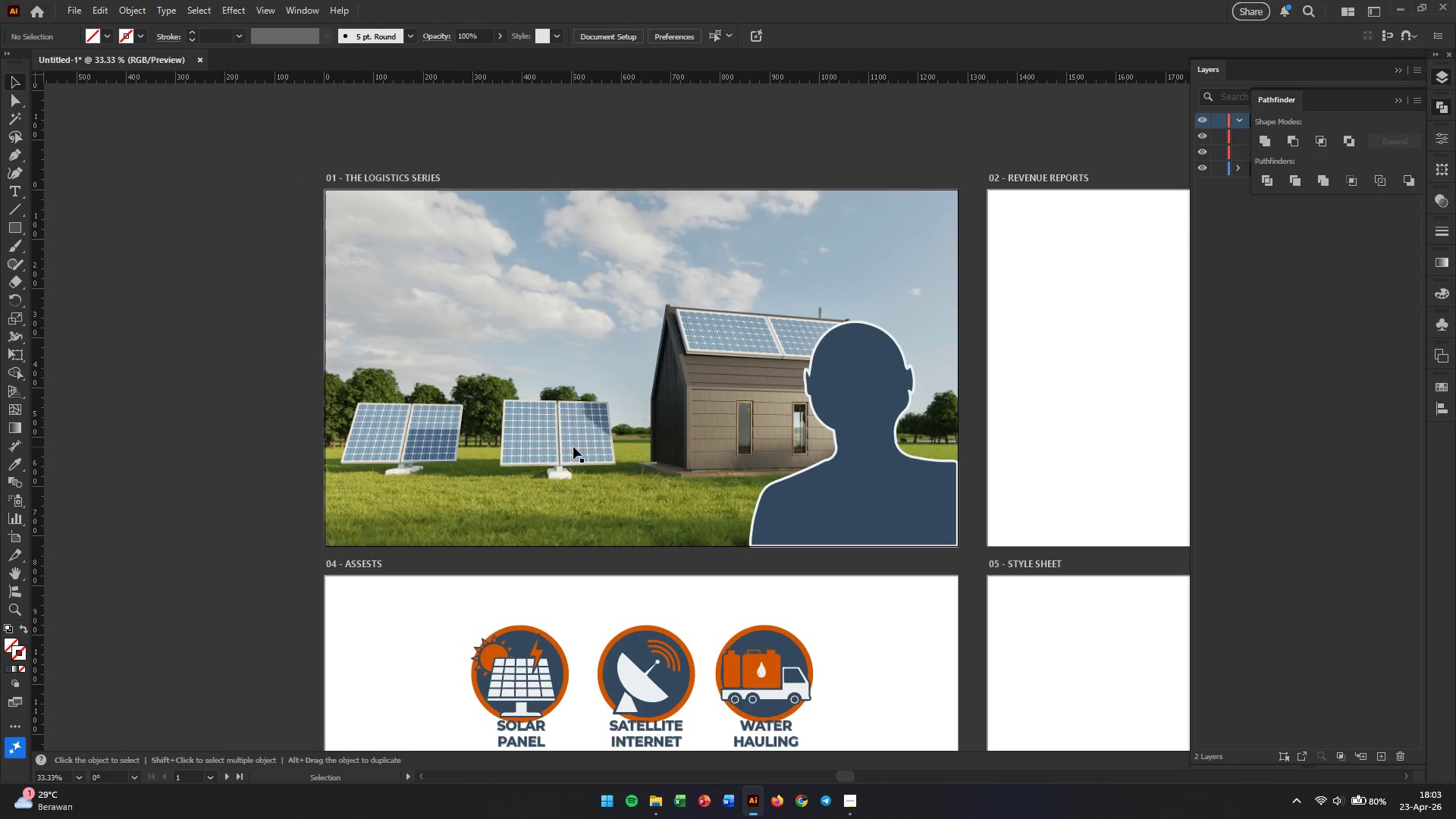 
left_click([573, 450])
 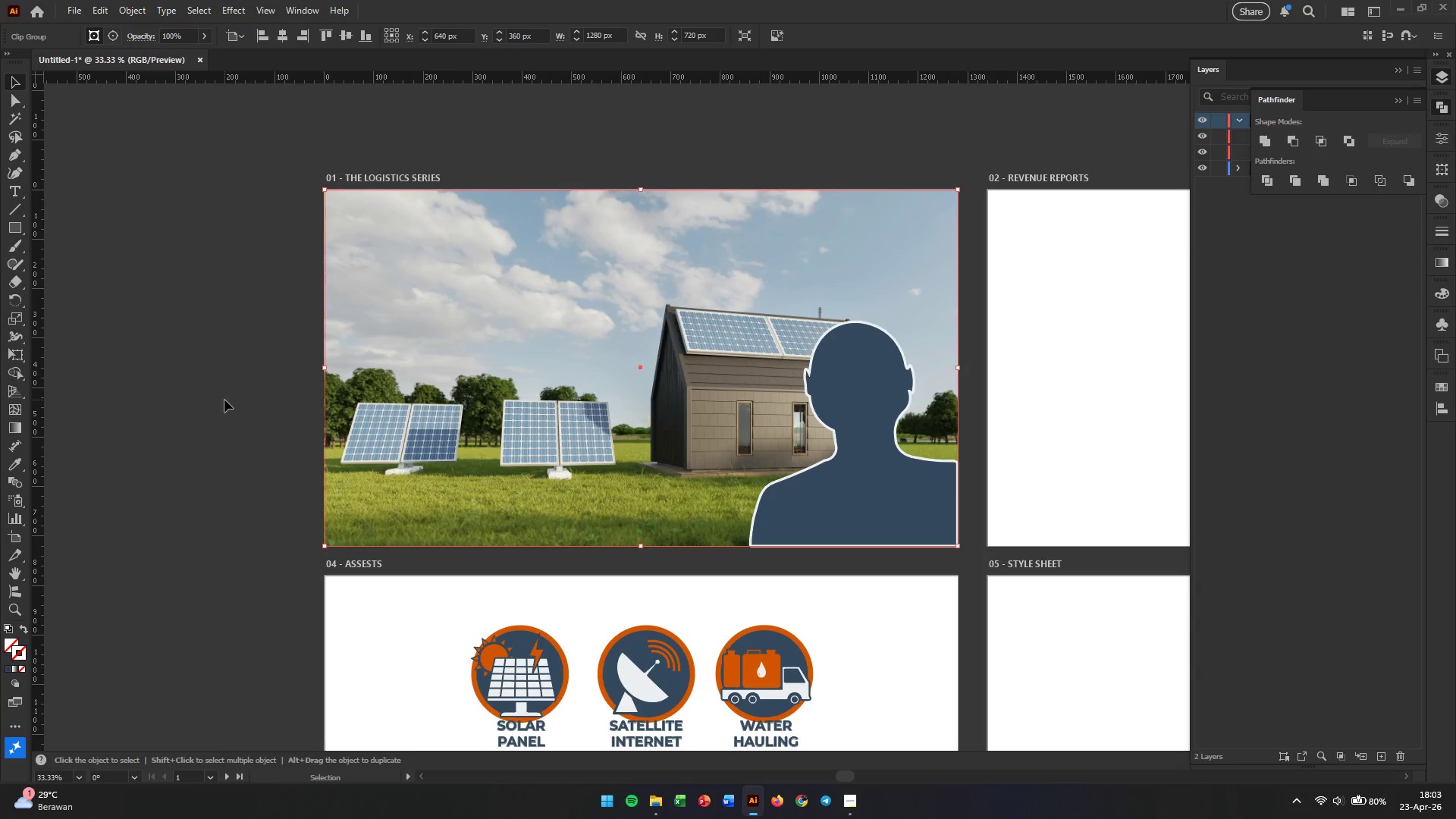 
left_click([224, 400])
 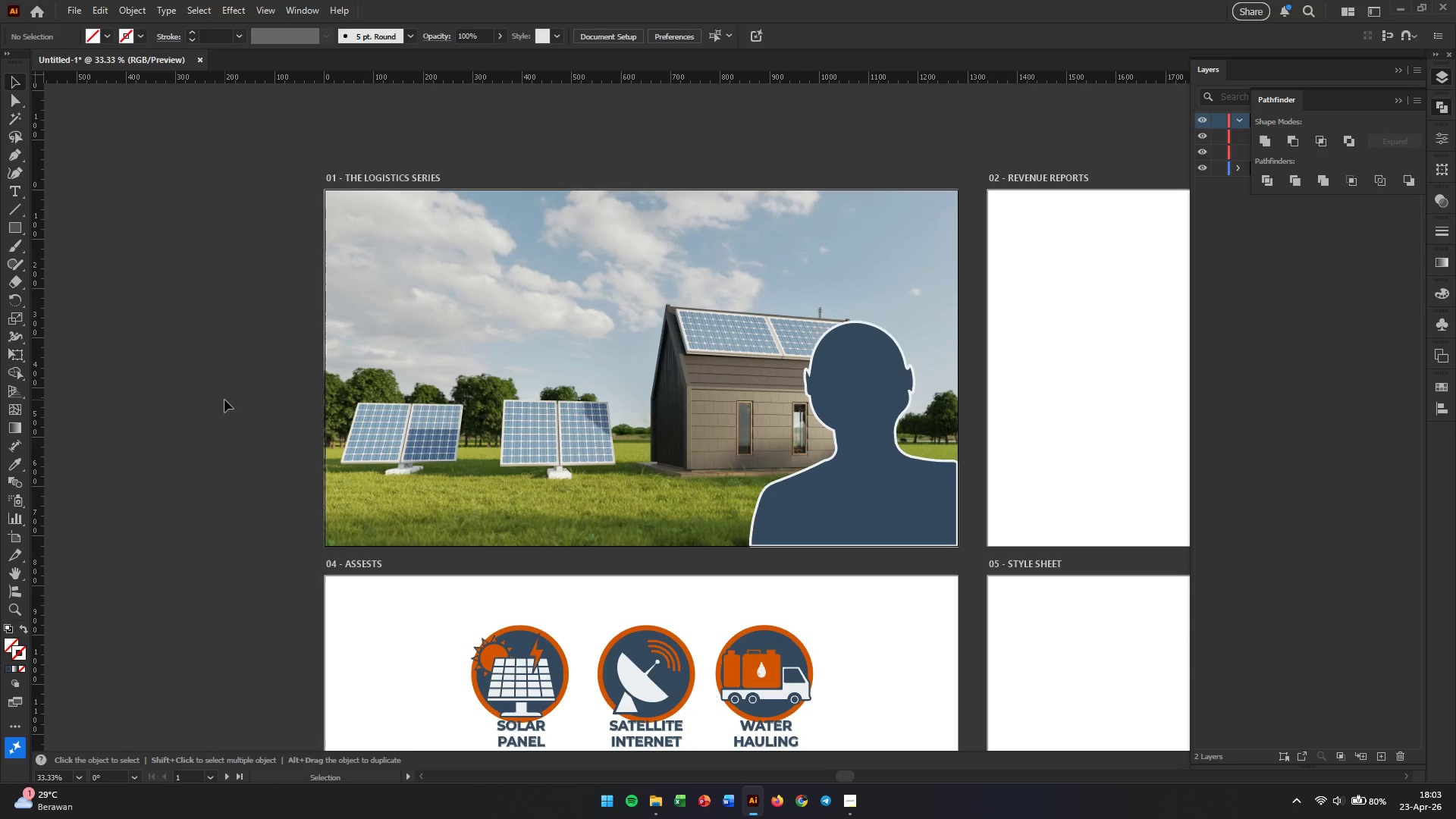 
wait(10.78)
 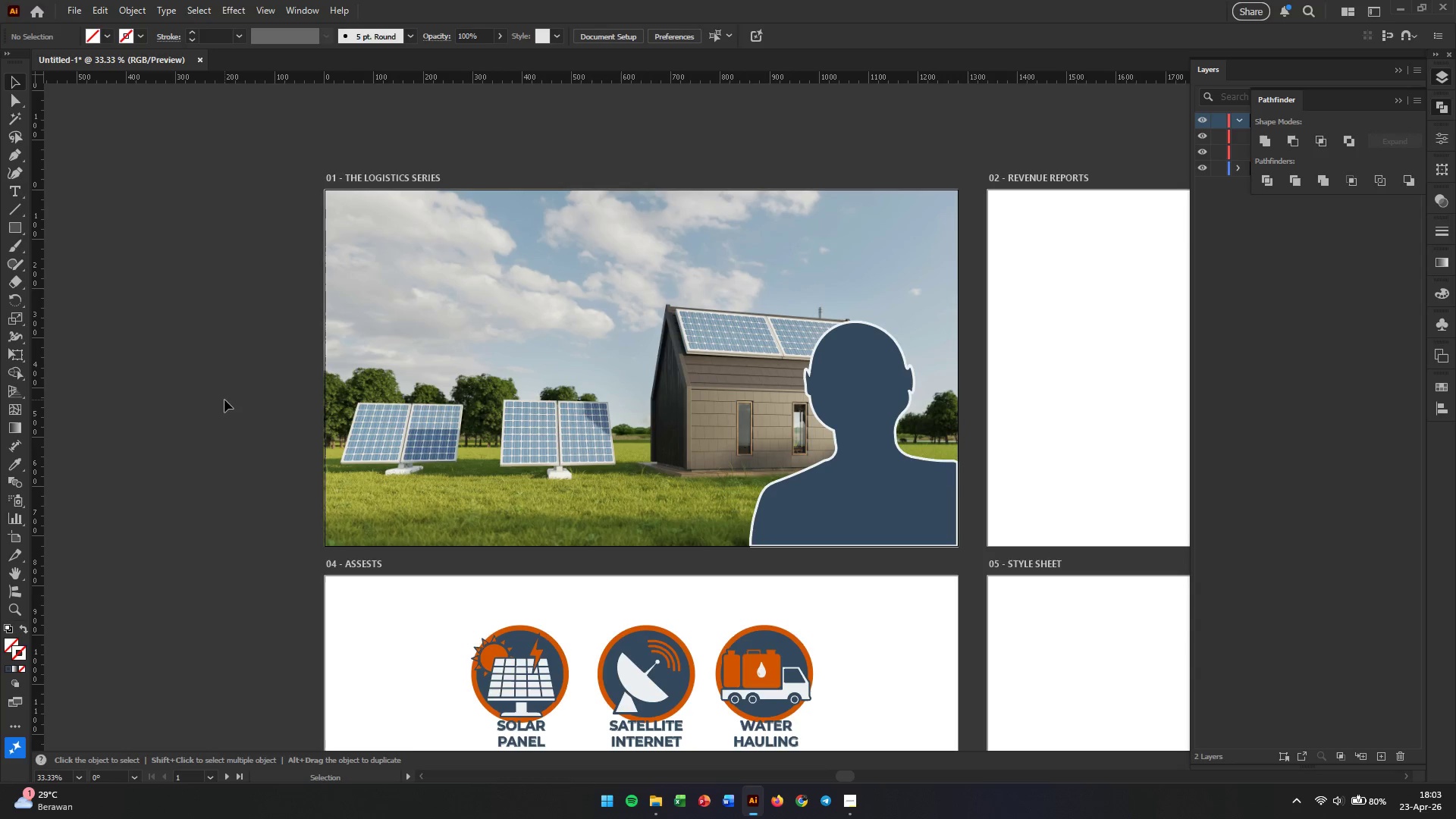 
double_click([1348, 218])
 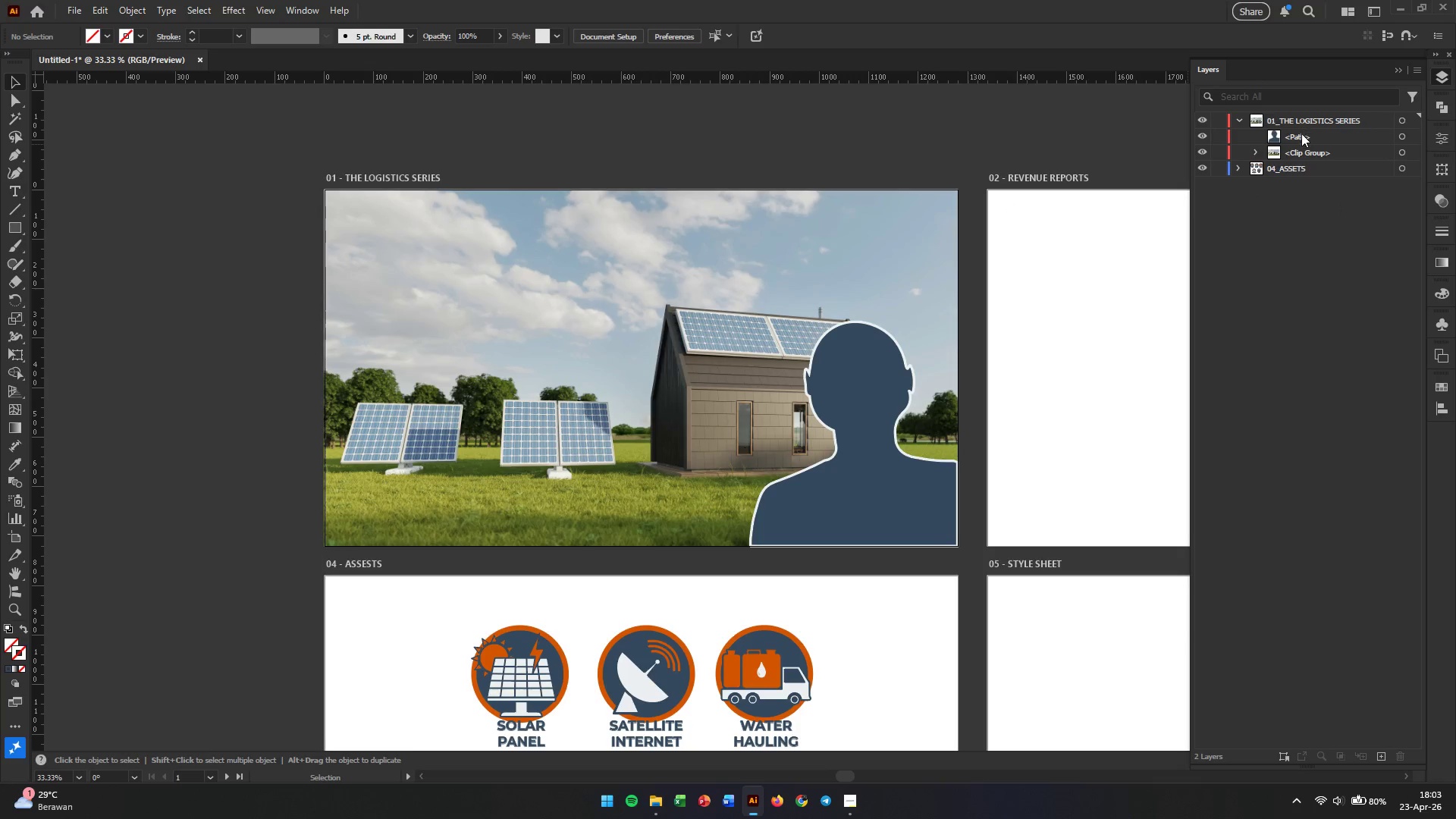 
double_click([1301, 133])
 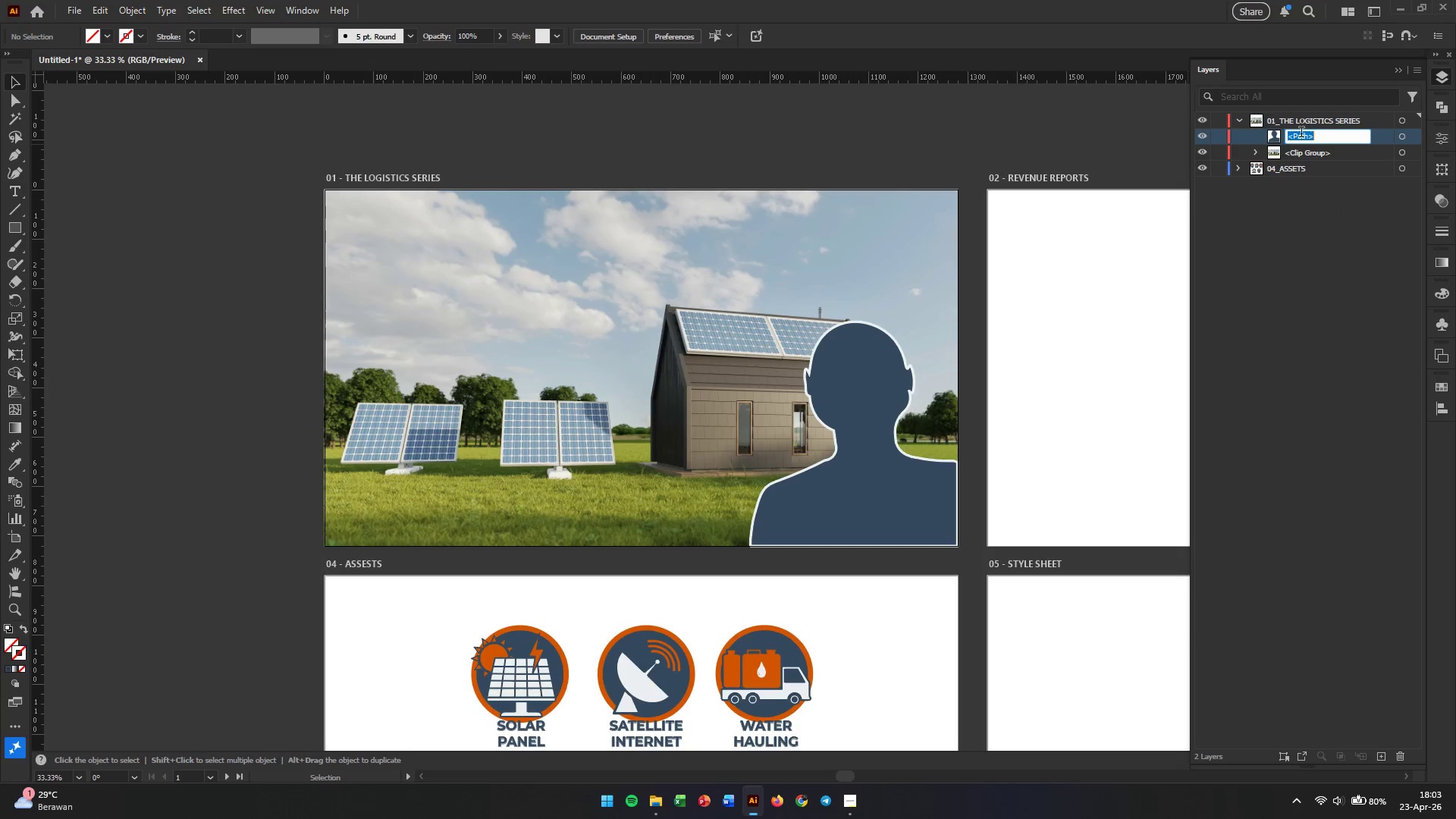 
triple_click([1301, 133])
 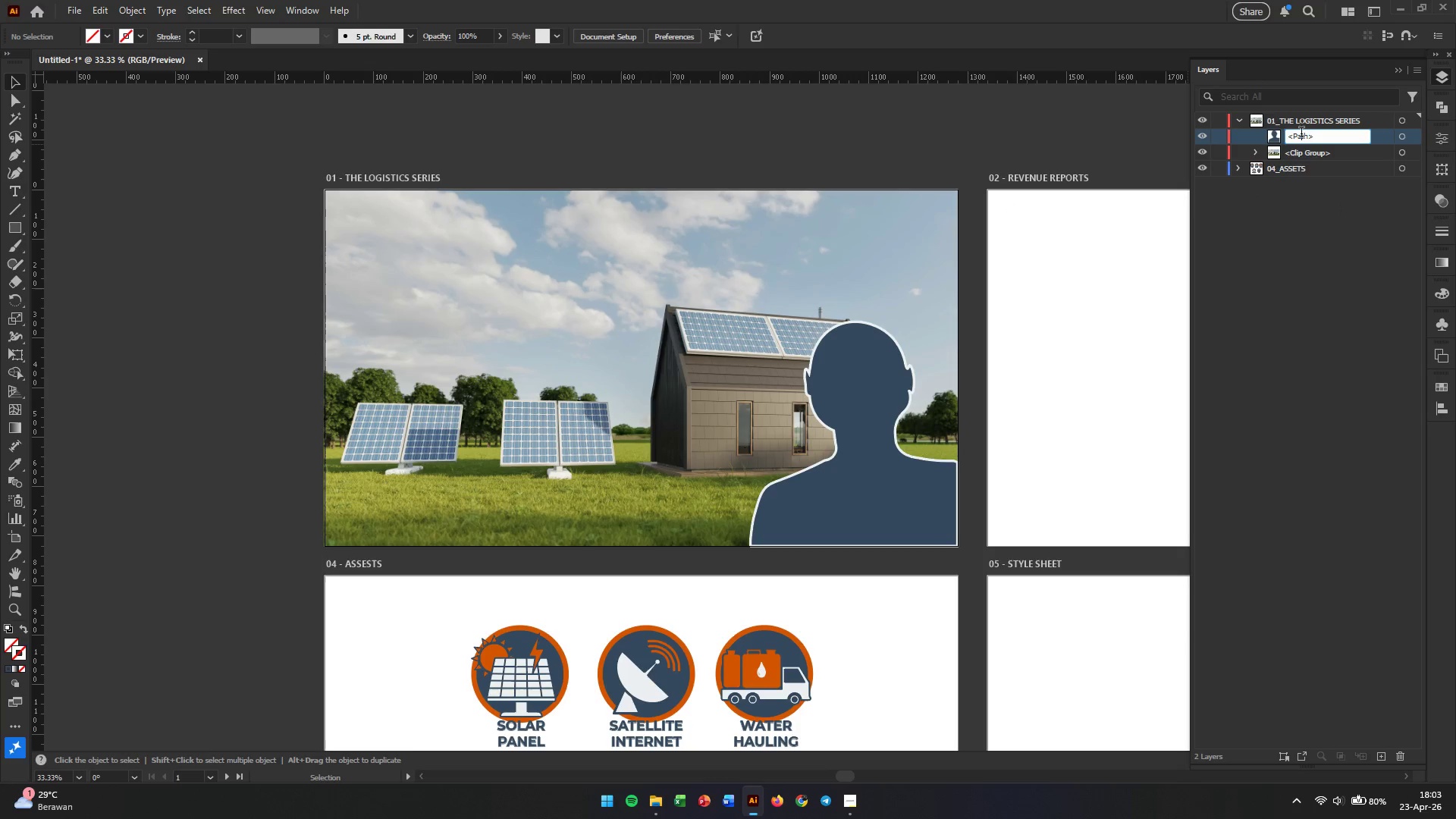 
triple_click([1301, 133])
 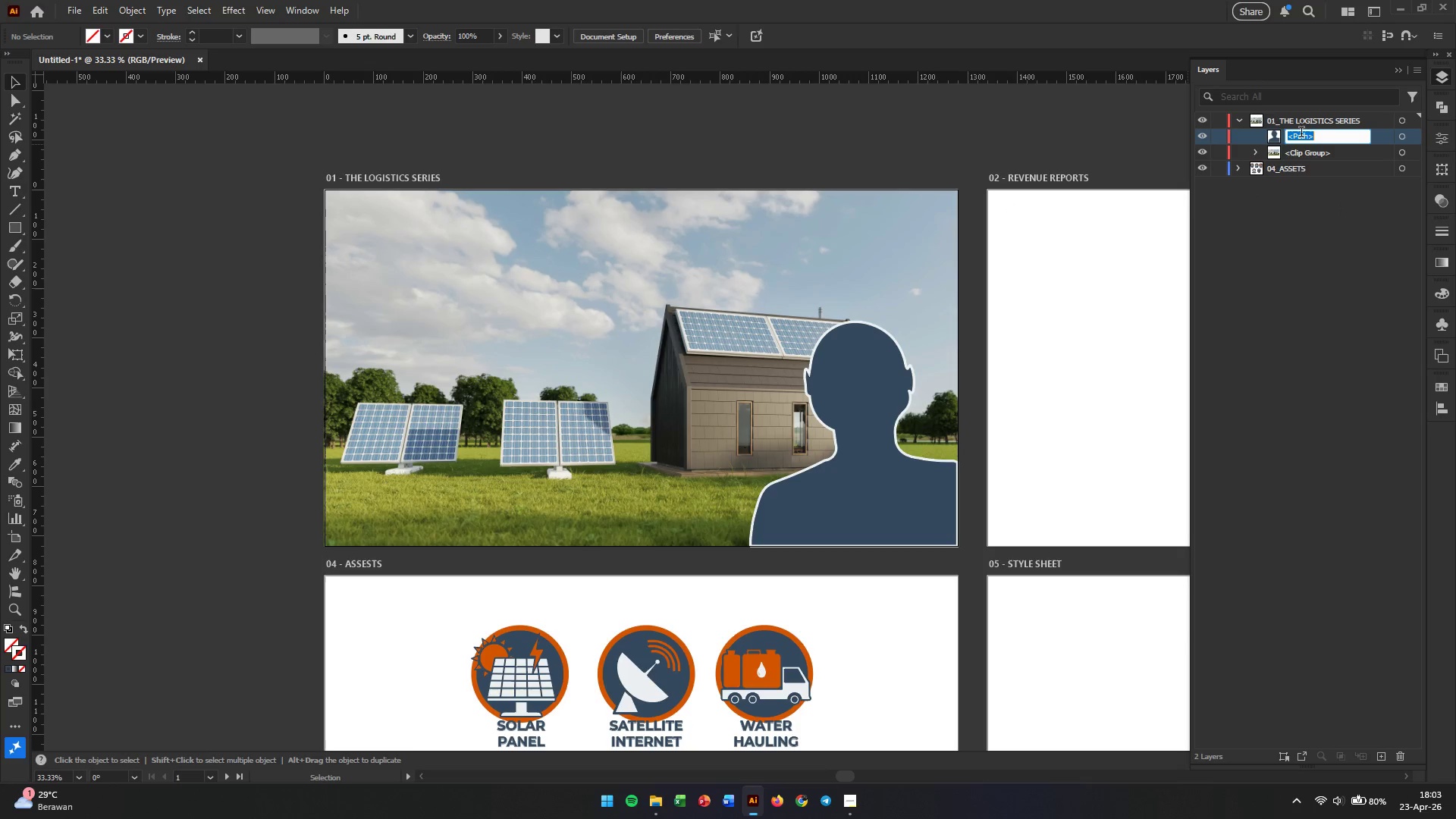 
triple_click([1301, 133])
 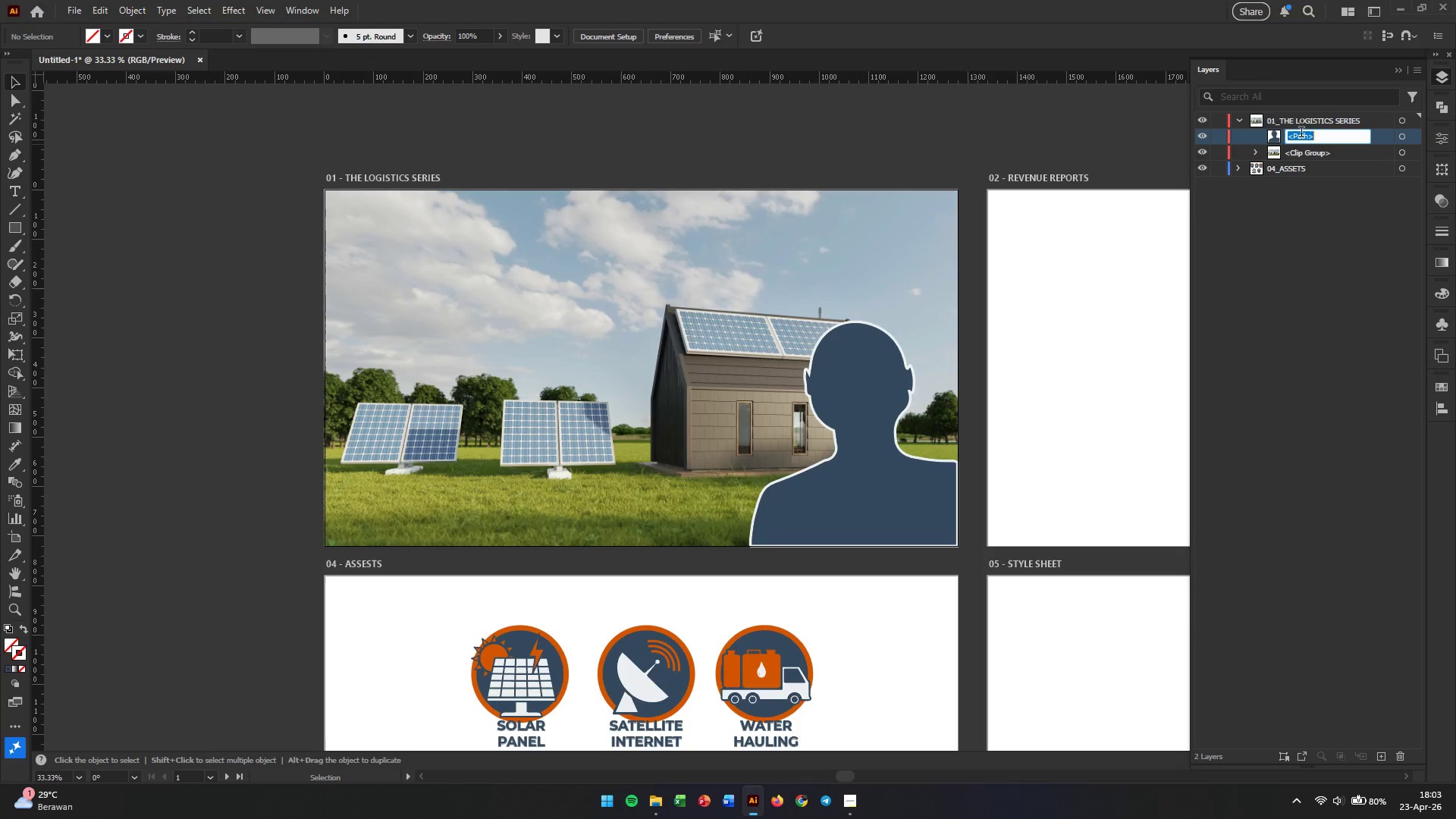 
type(SILAS VANE)
 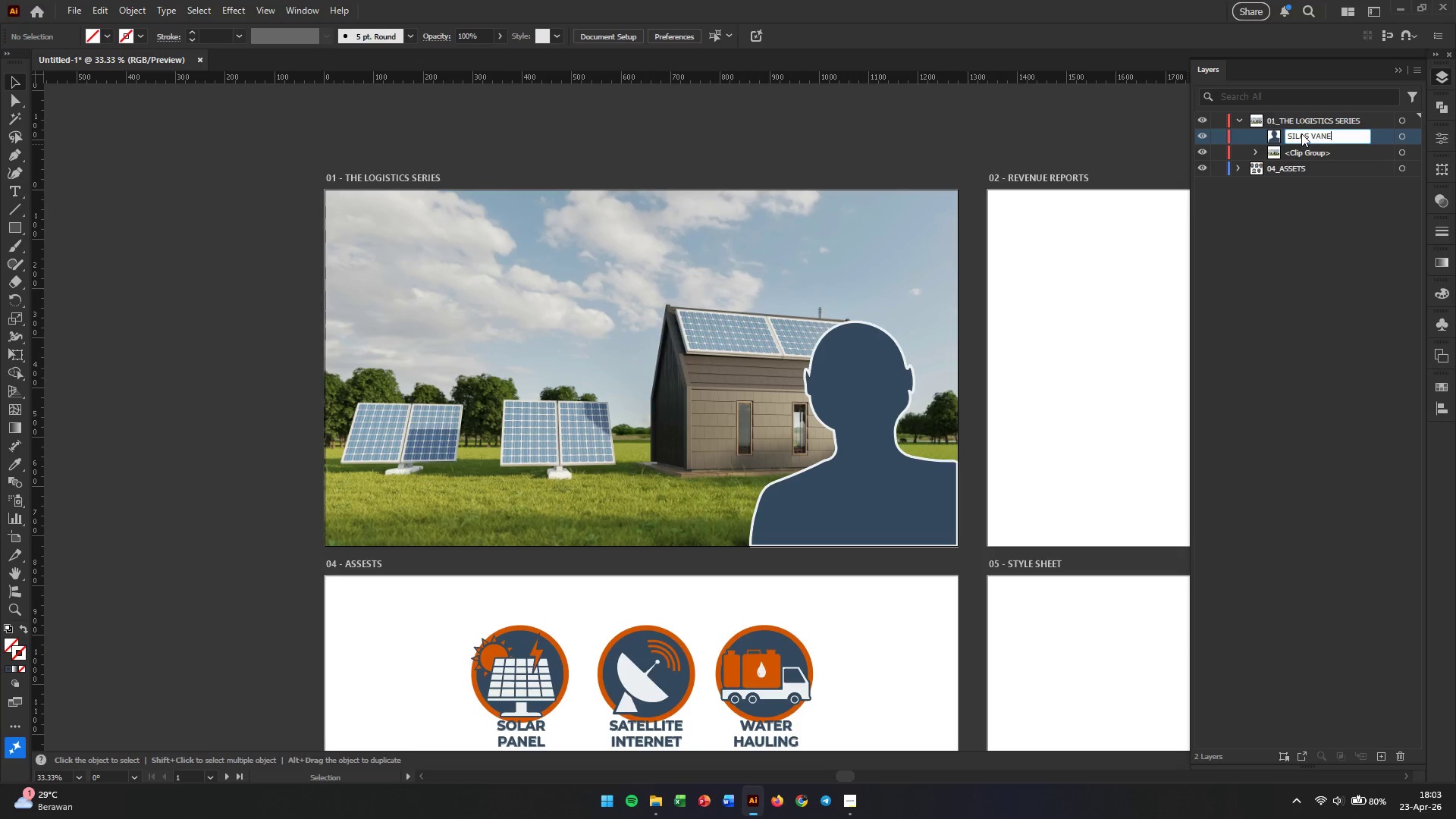 
key(Enter)
 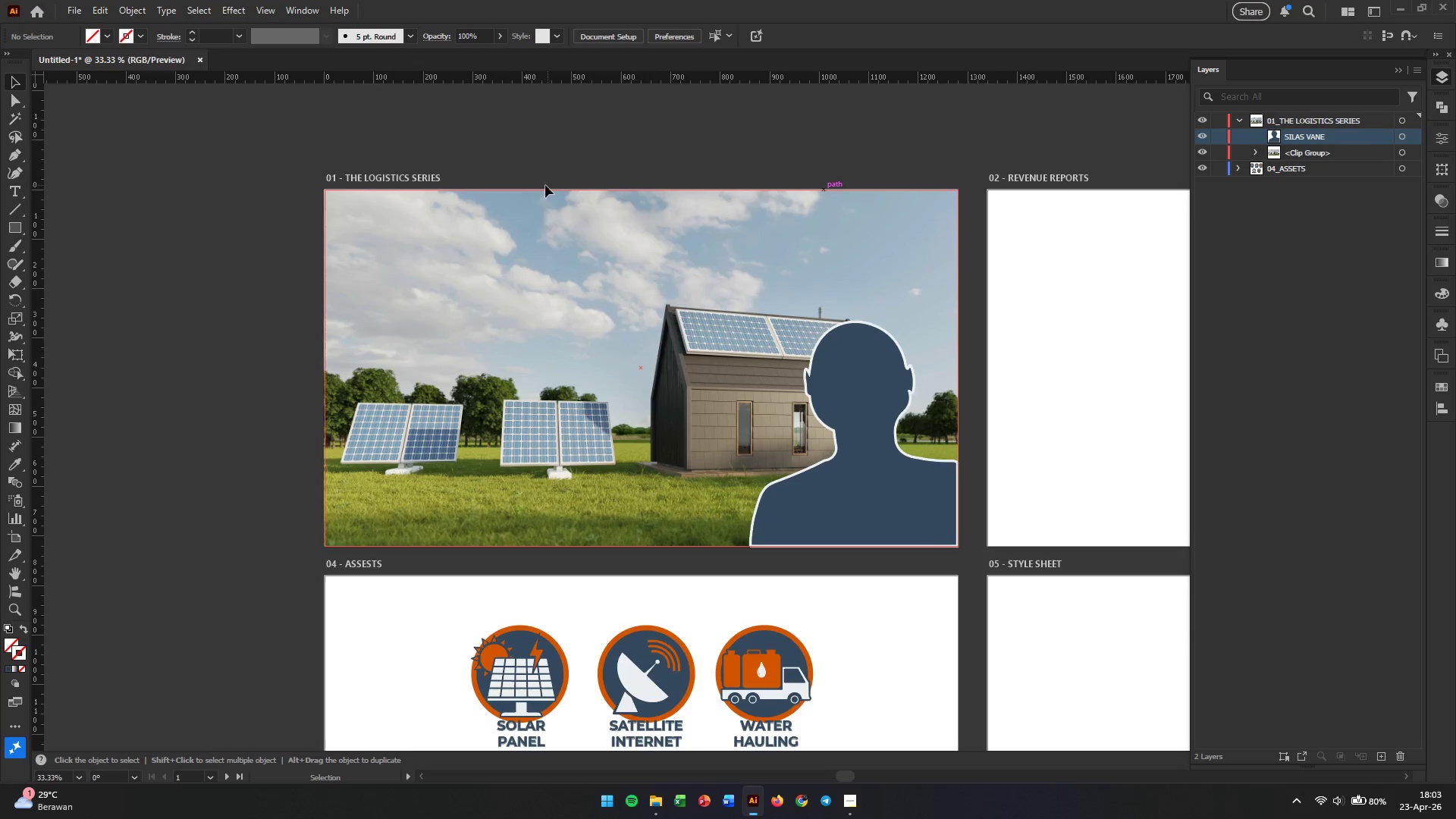 
left_click([199, 326])
 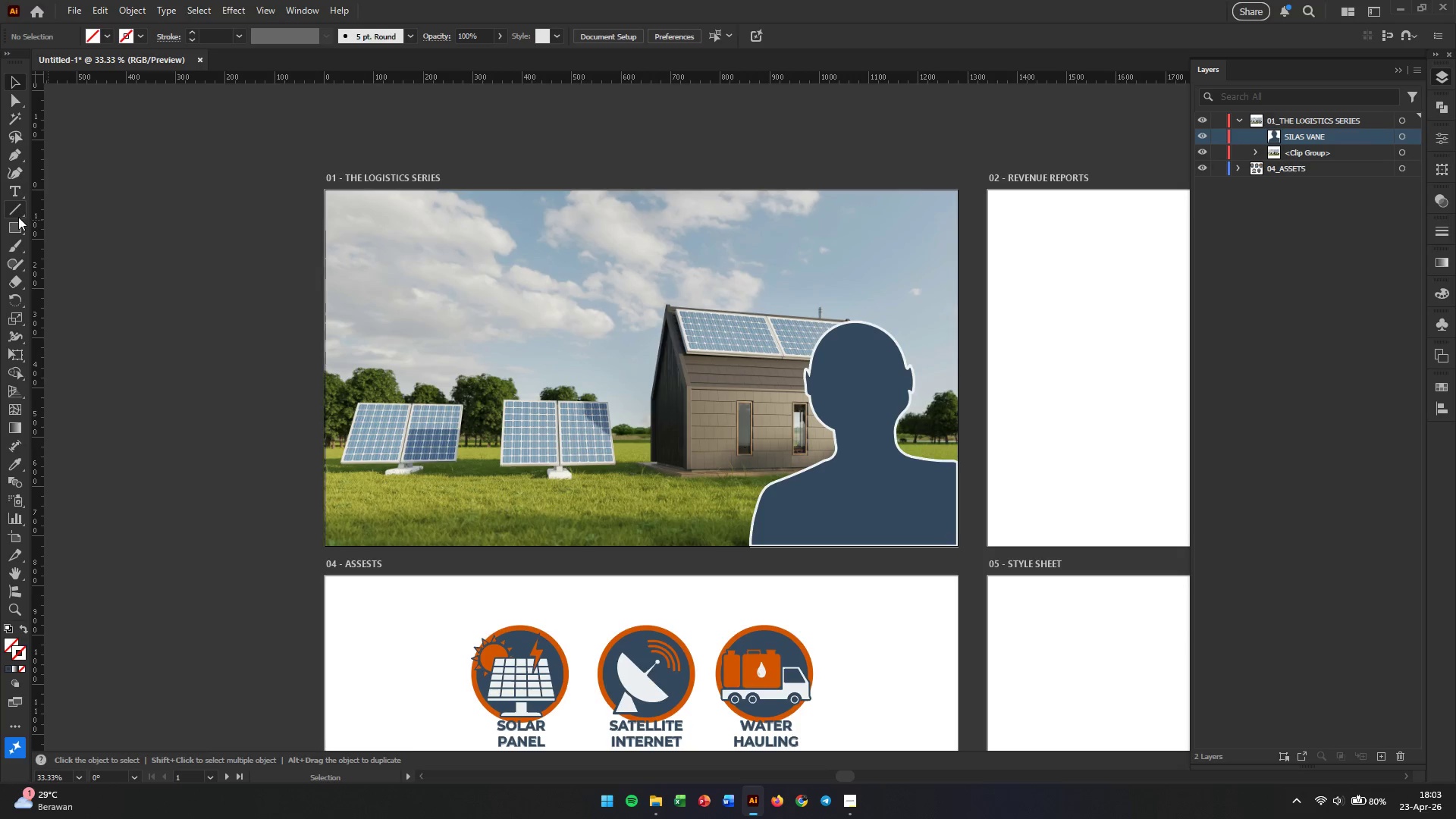 
left_click([17, 192])
 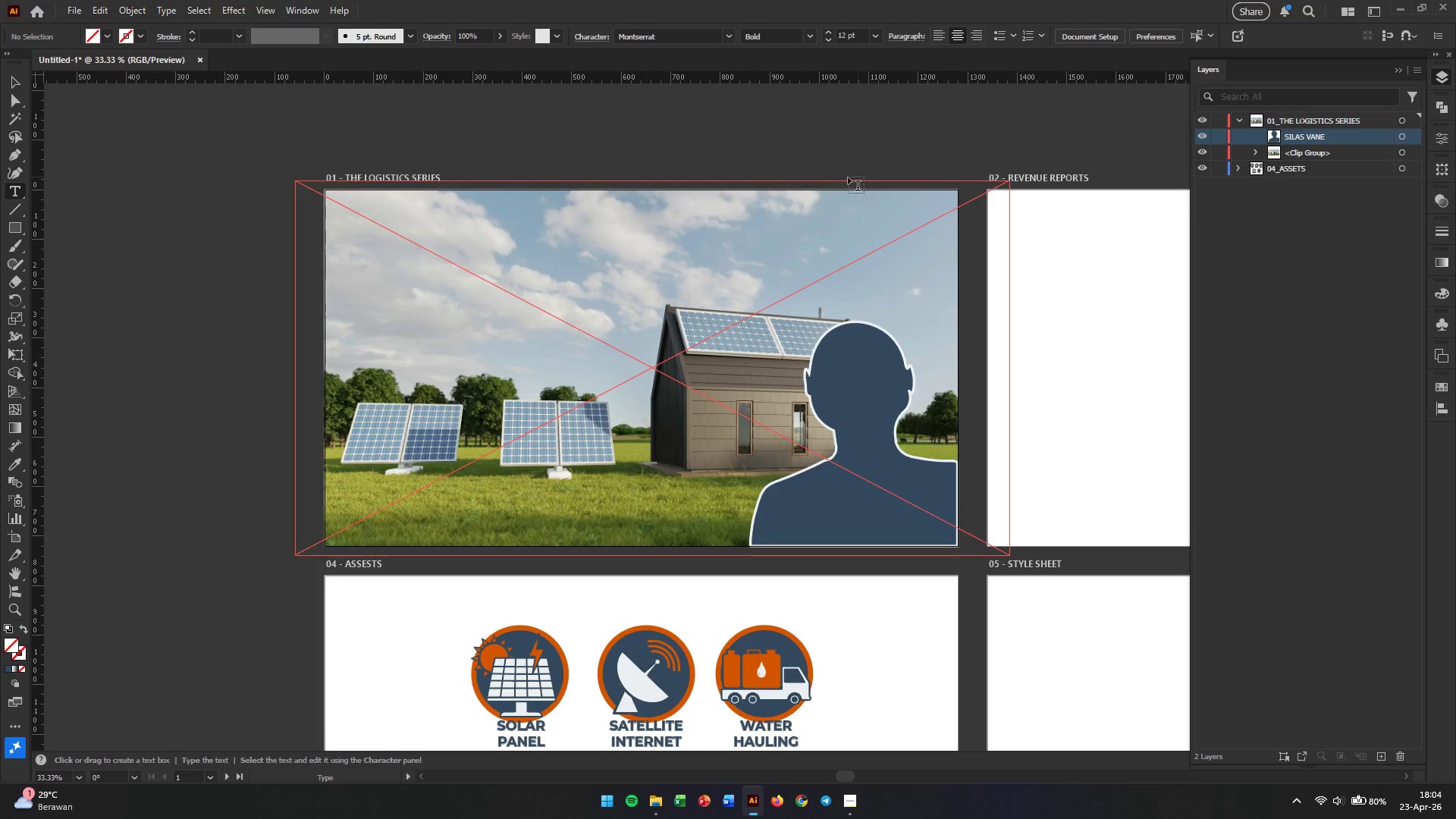 
left_click([1267, 112])
 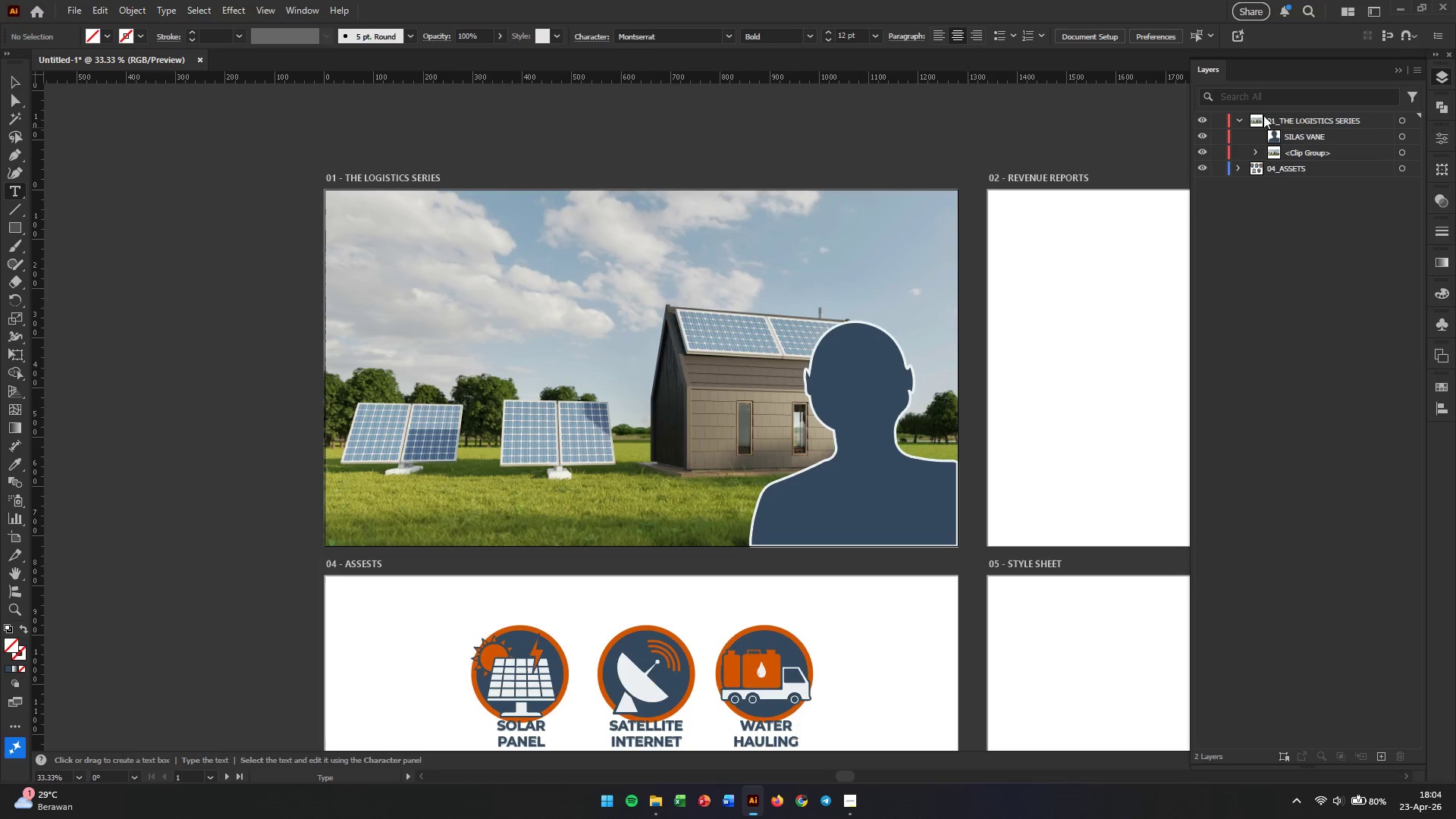 
left_click([1262, 117])
 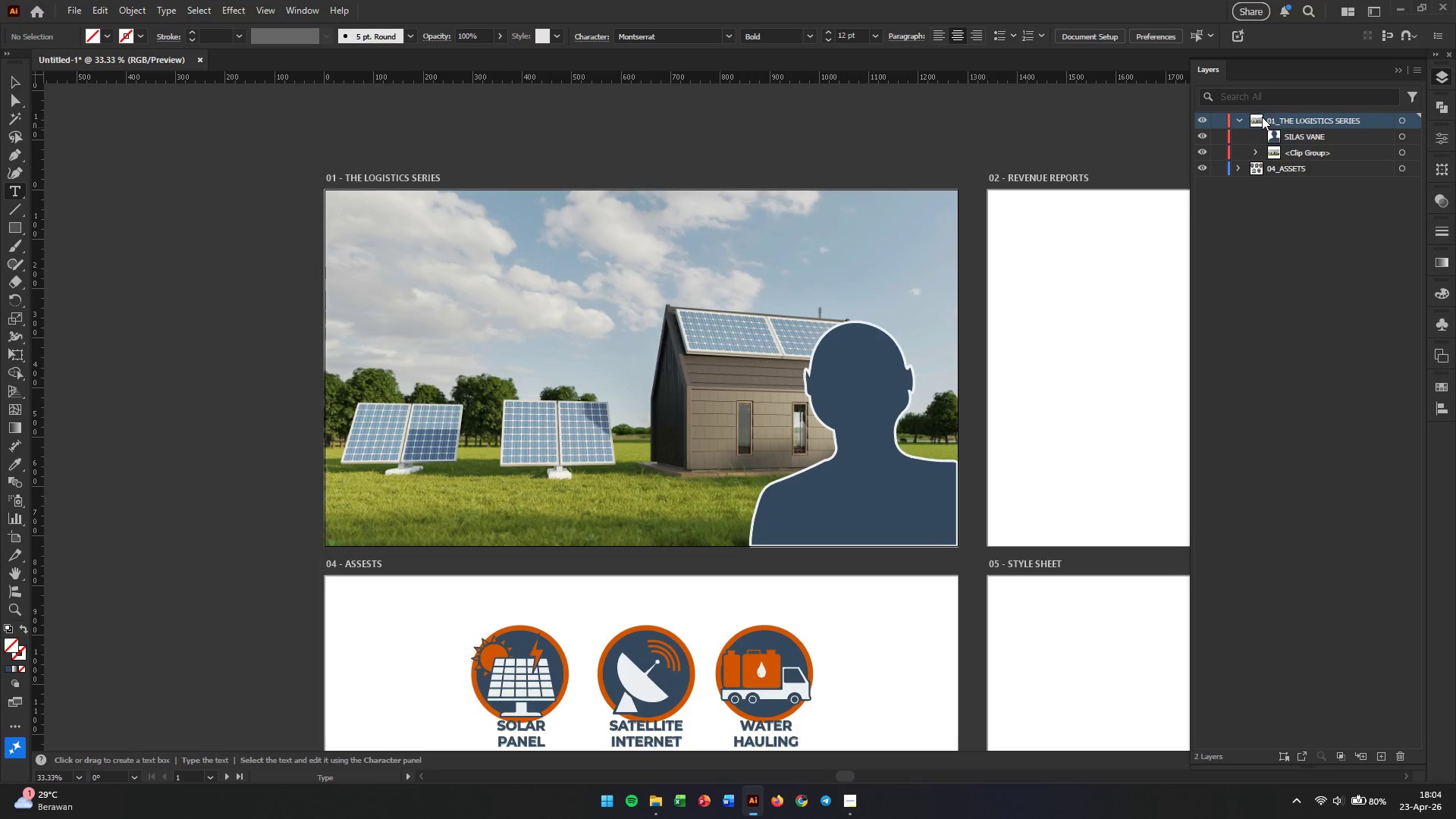 
right_click([1262, 117])
 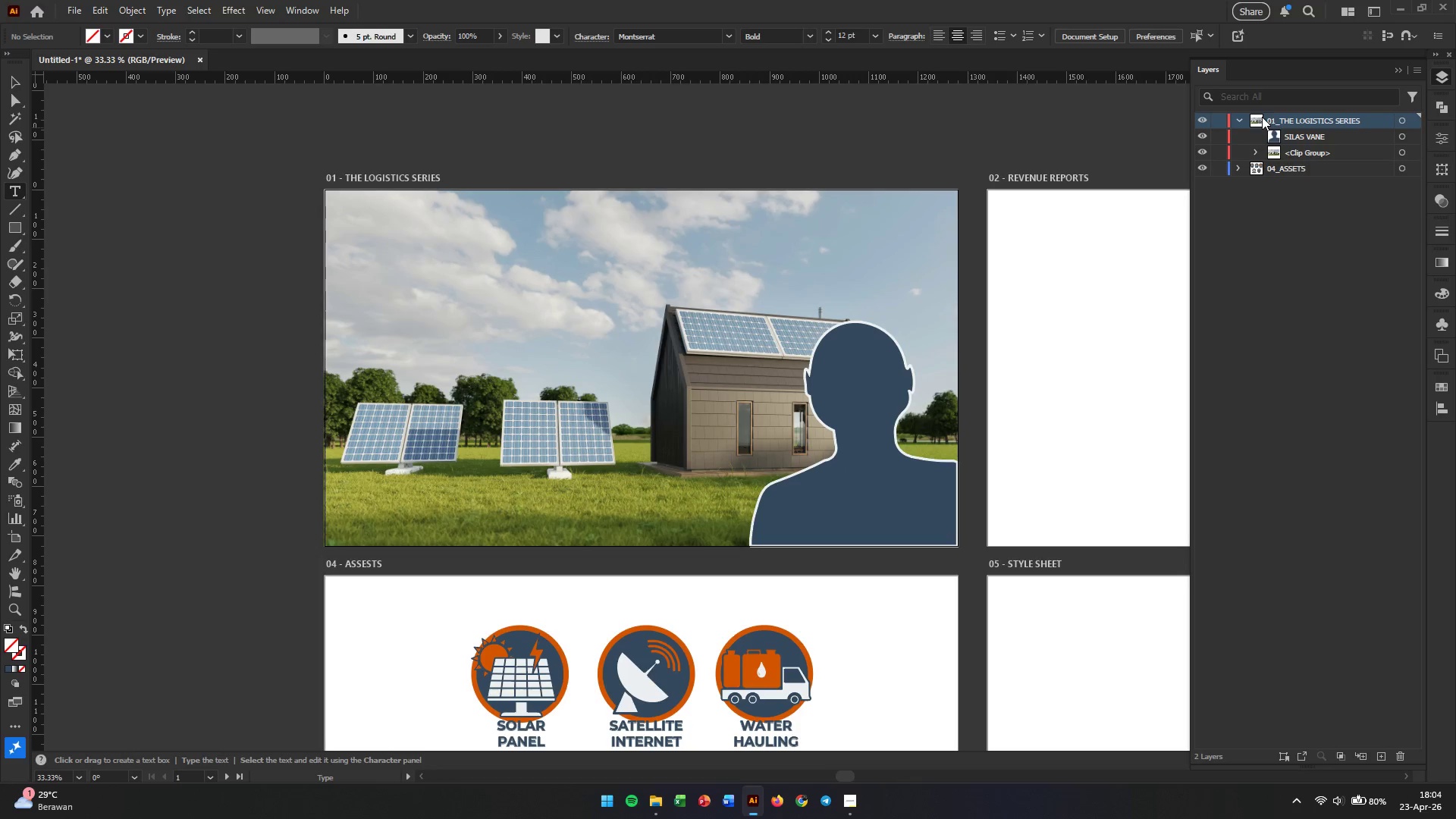 
right_click([1262, 117])
 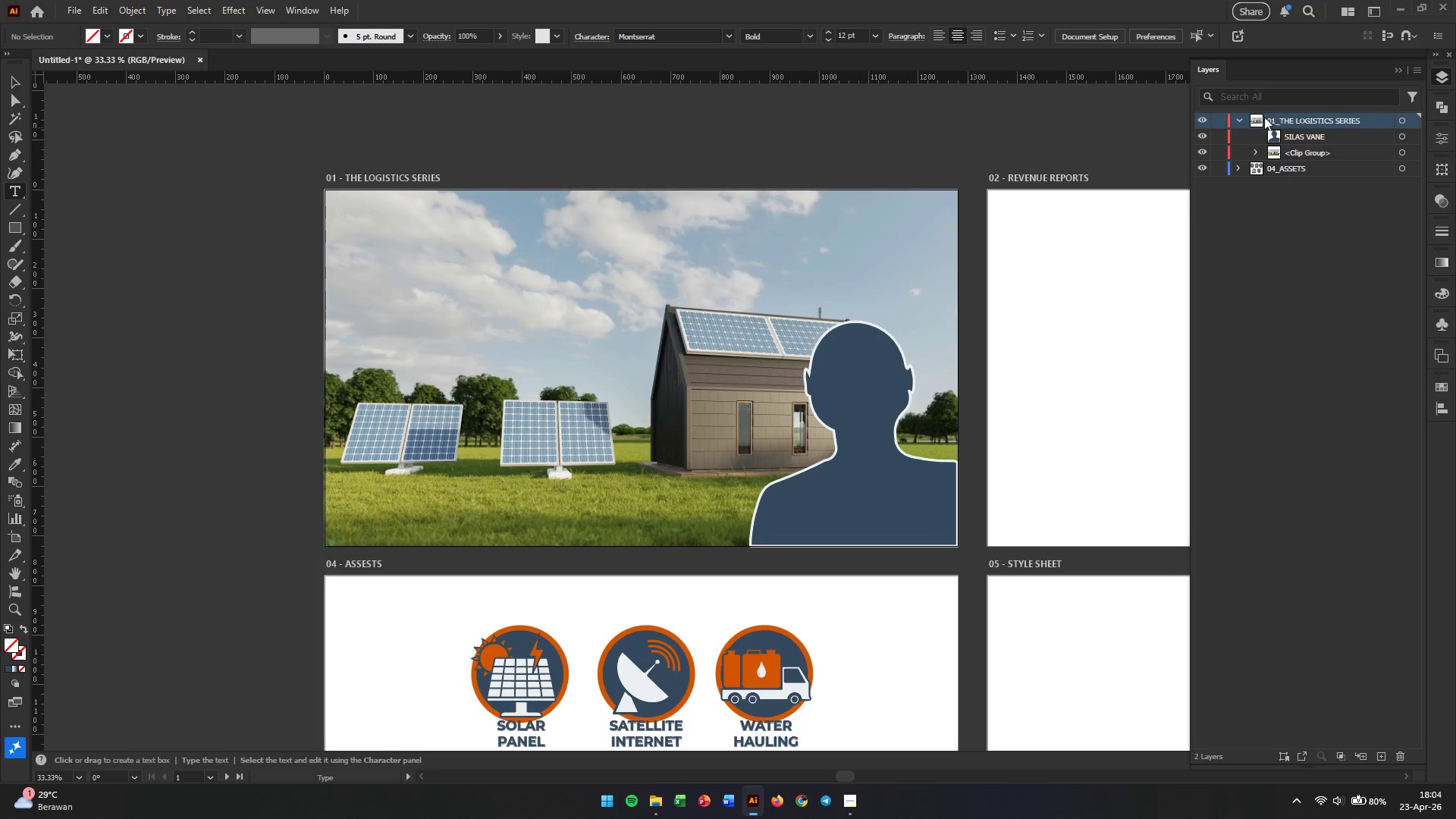 
right_click([1276, 117])
 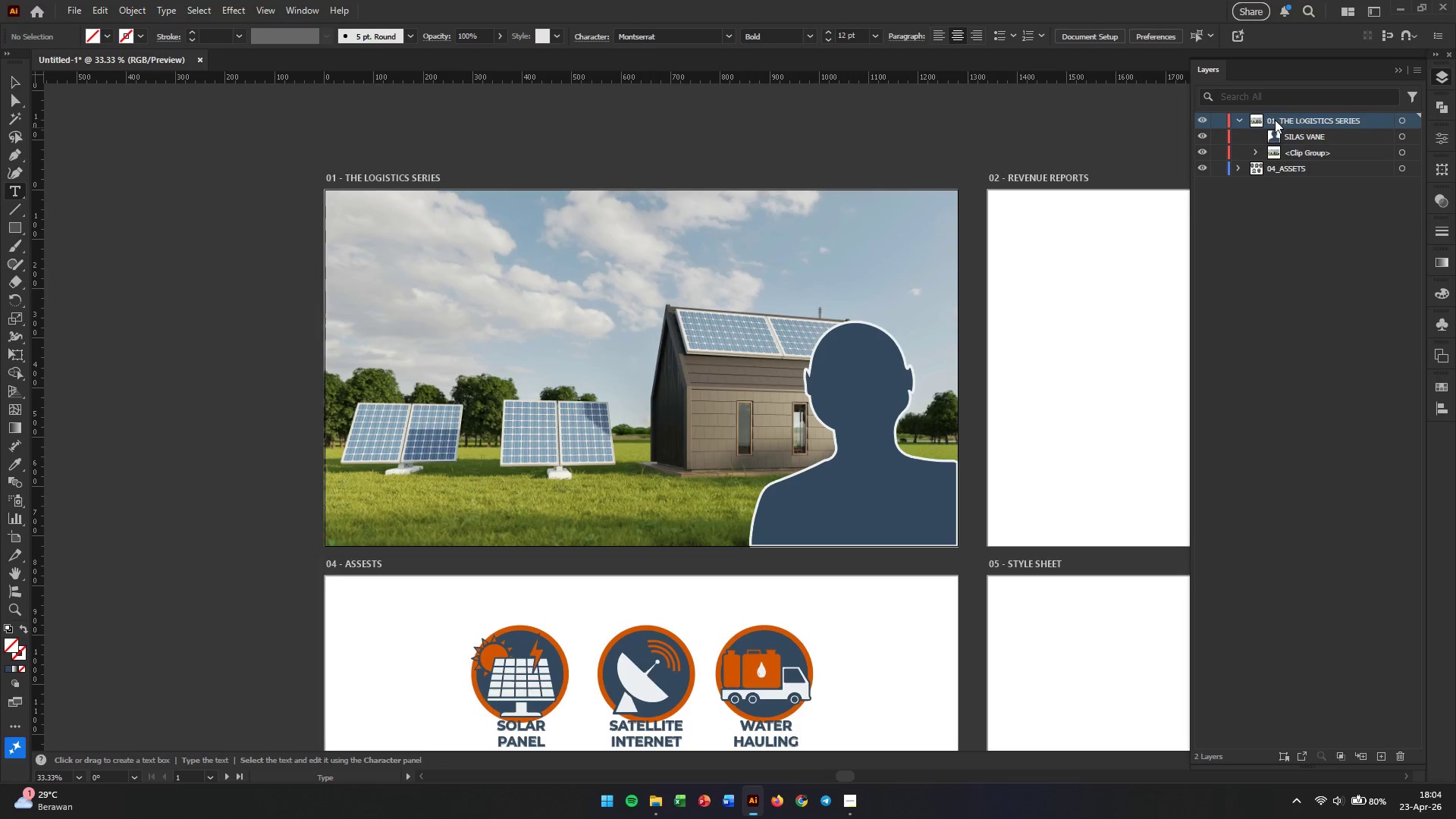 
right_click([1275, 120])
 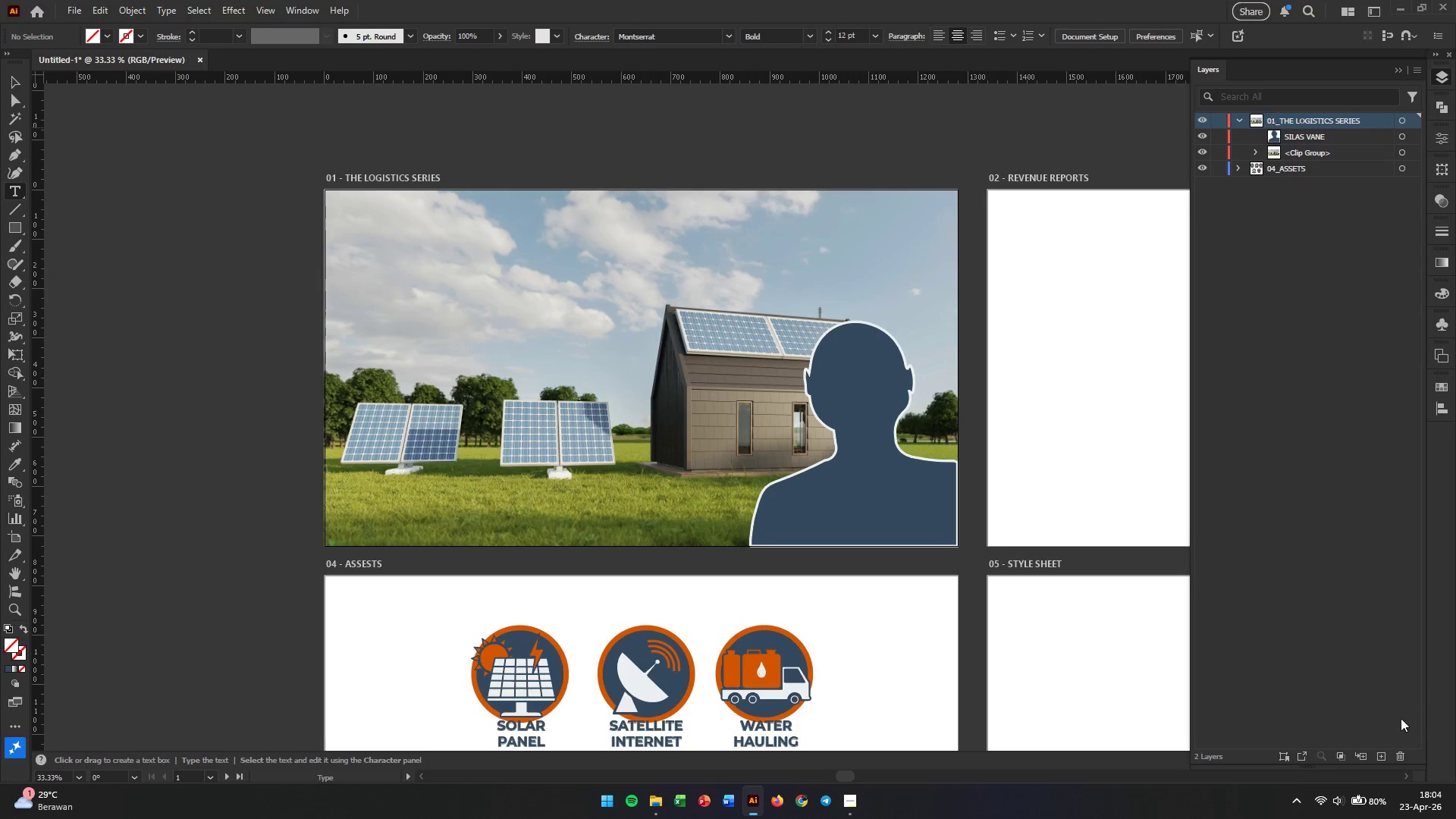 
left_click([1360, 755])
 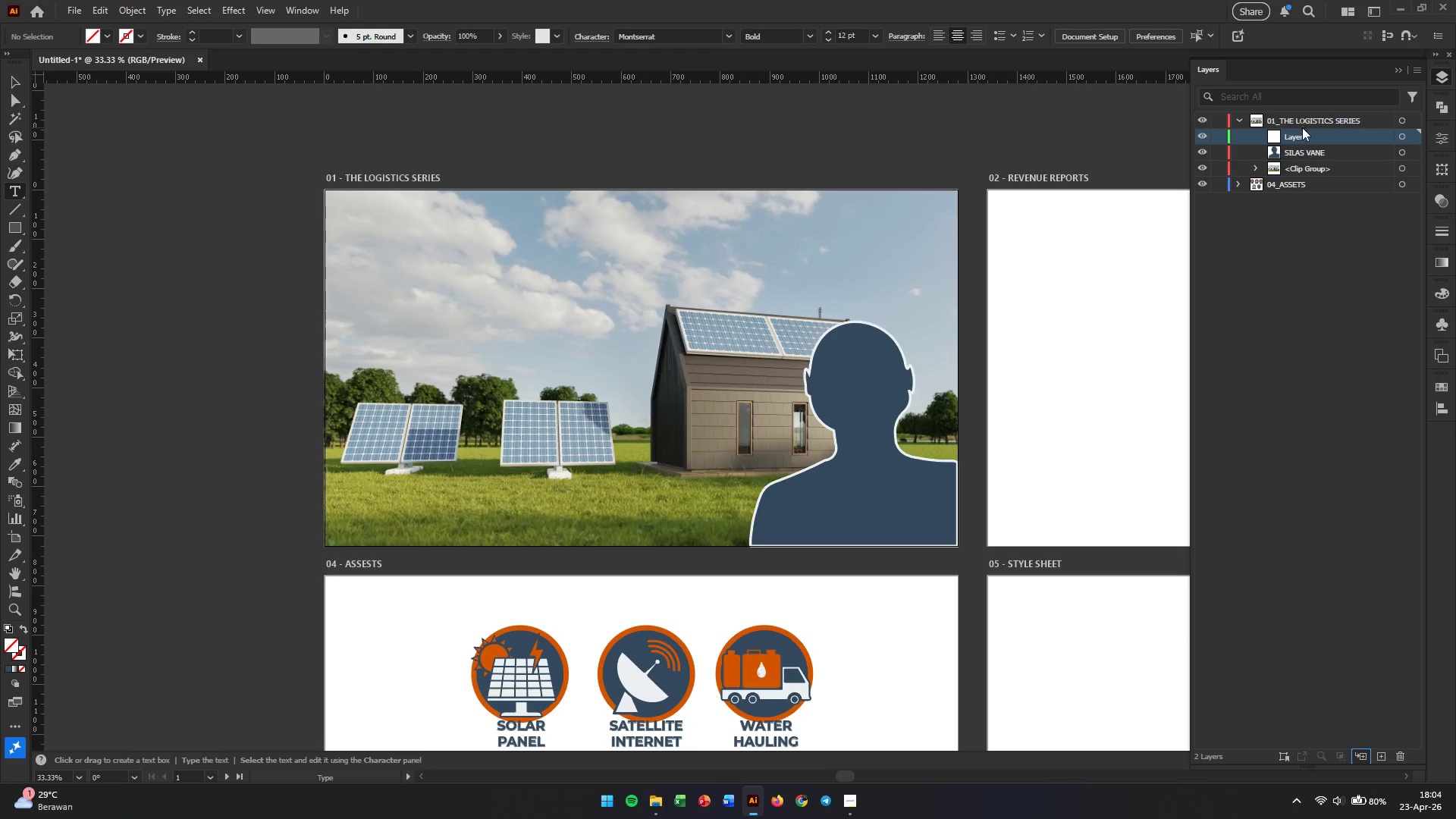 
double_click([1304, 138])
 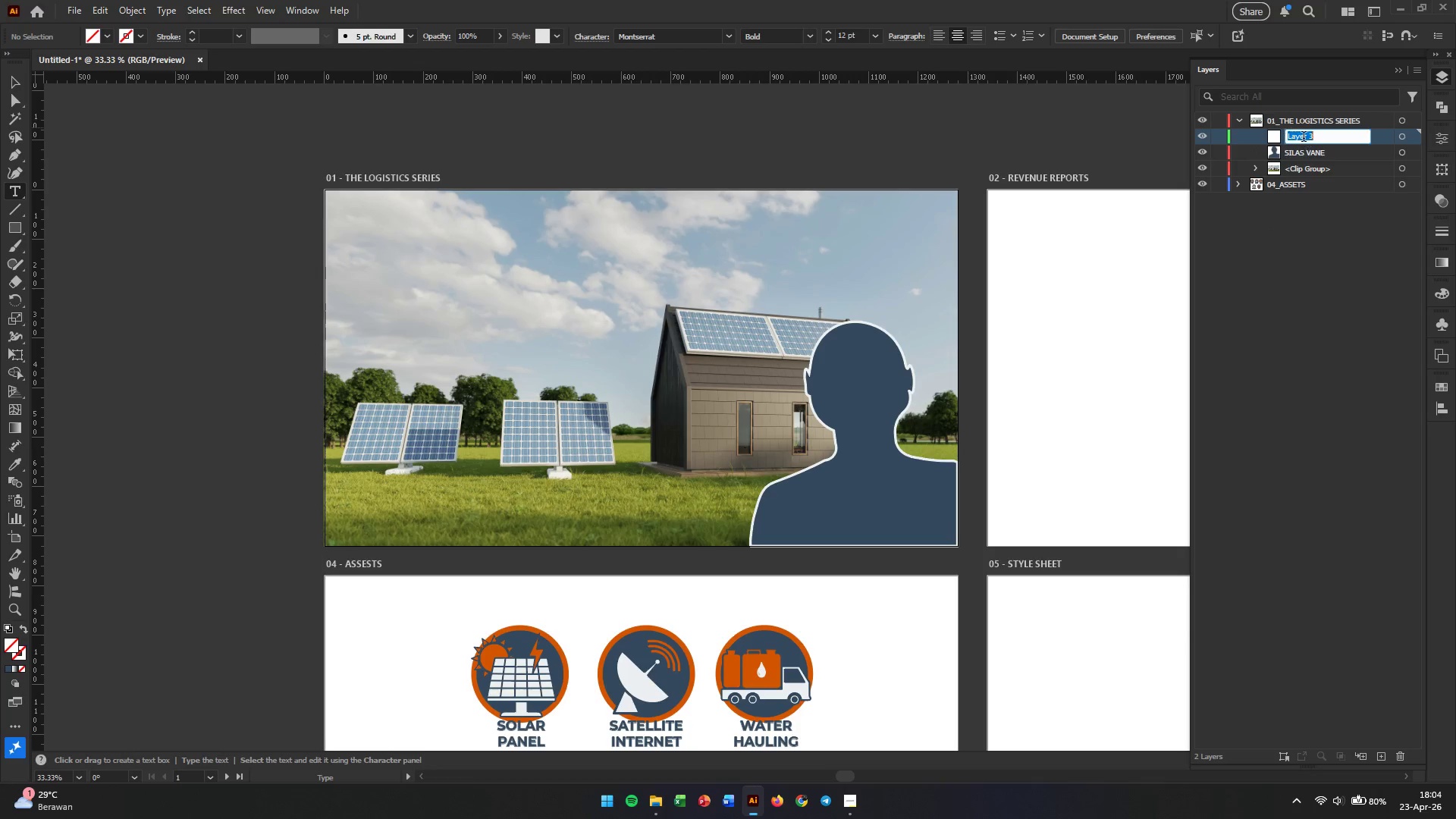 
triple_click([1304, 138])
 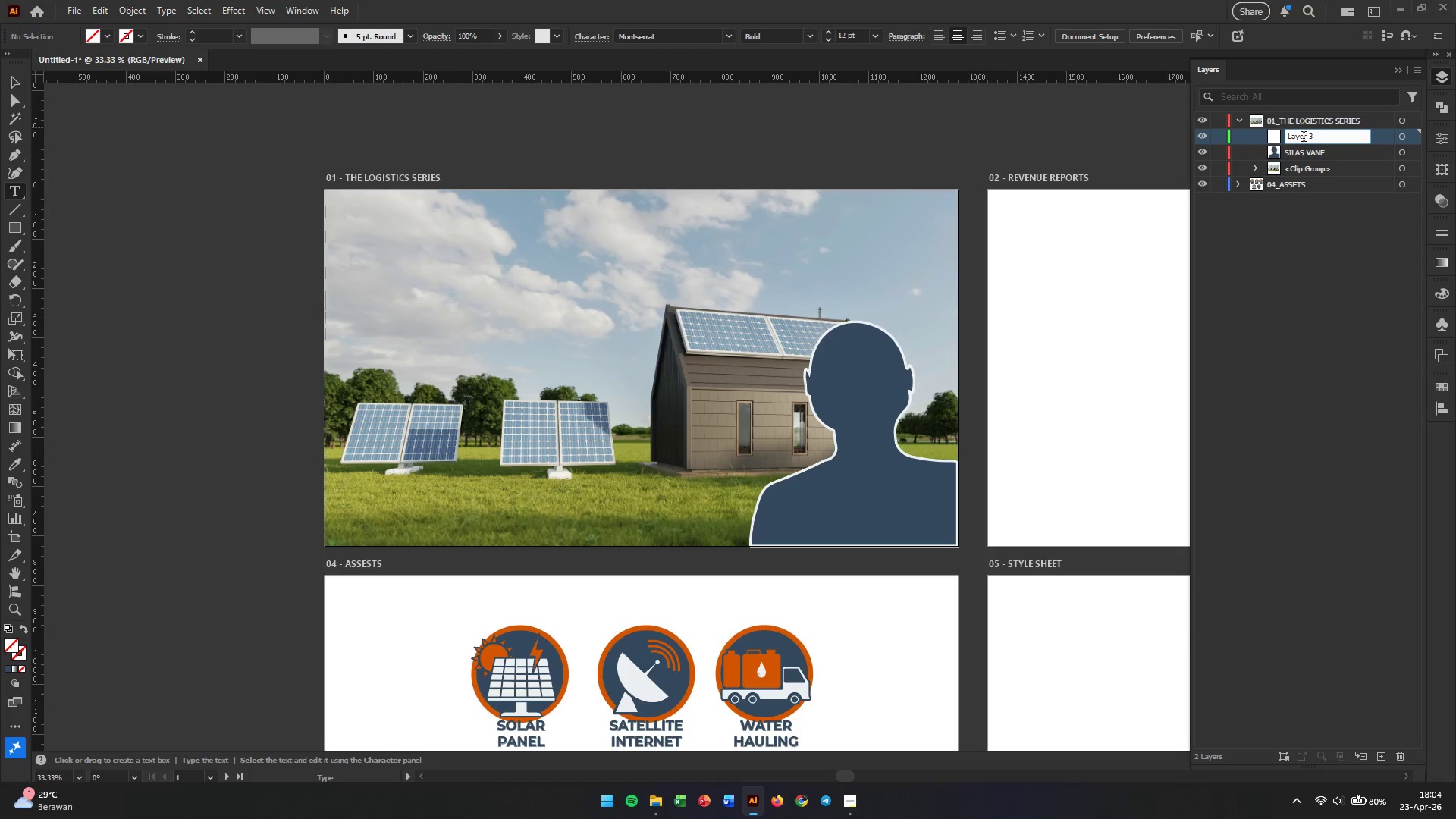 
triple_click([1304, 138])
 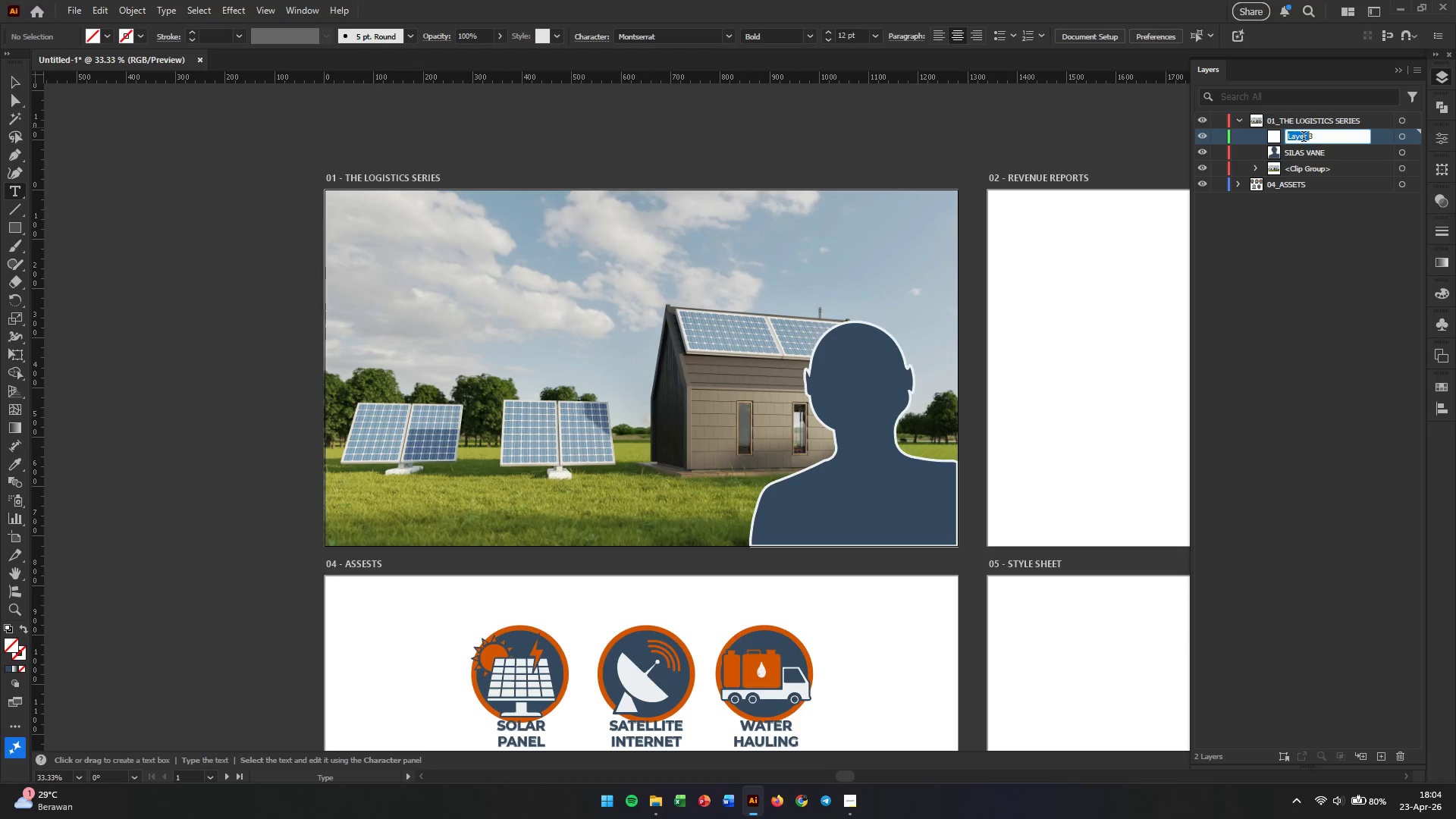 
triple_click([1304, 138])
 